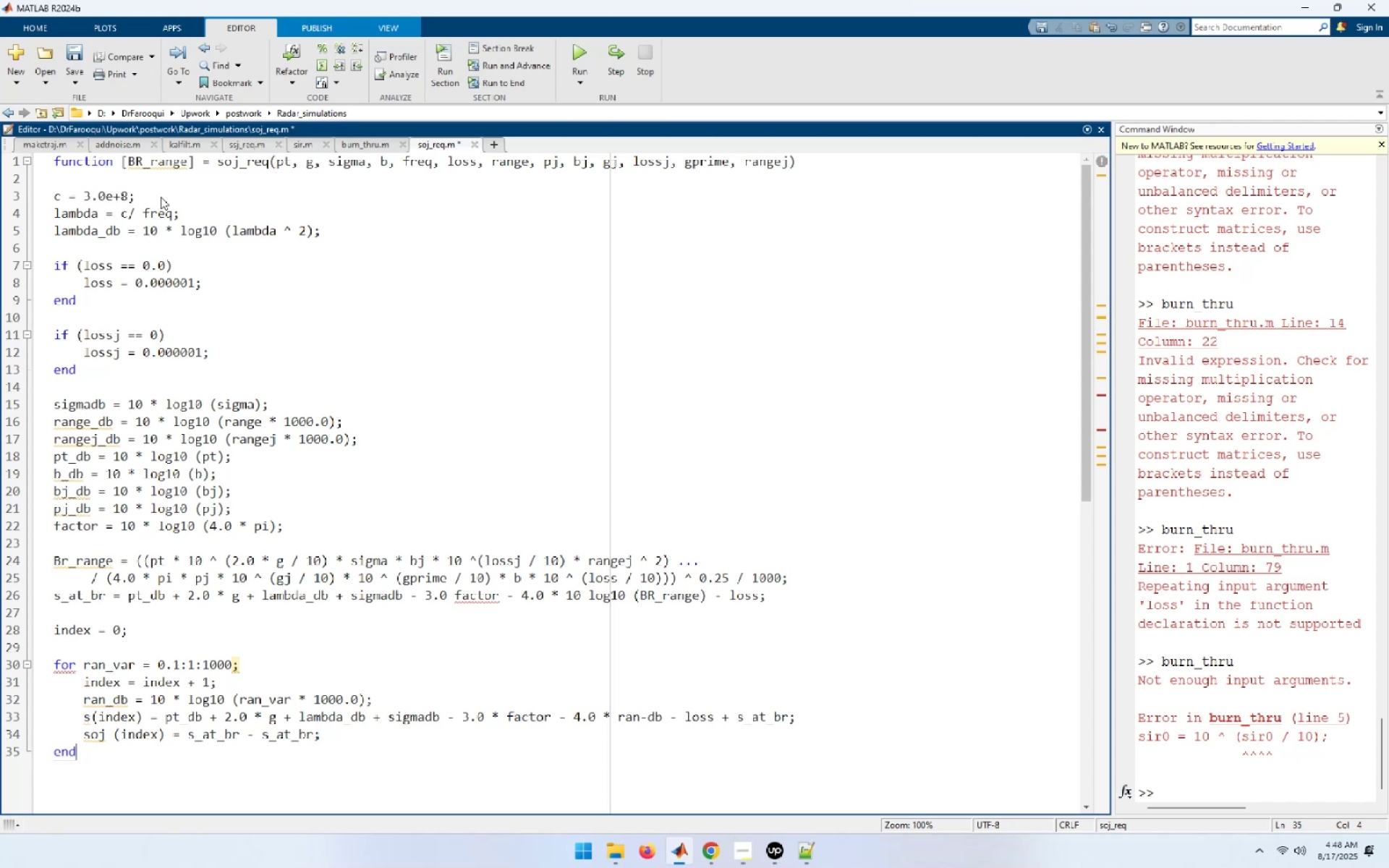 
key(Enter)
 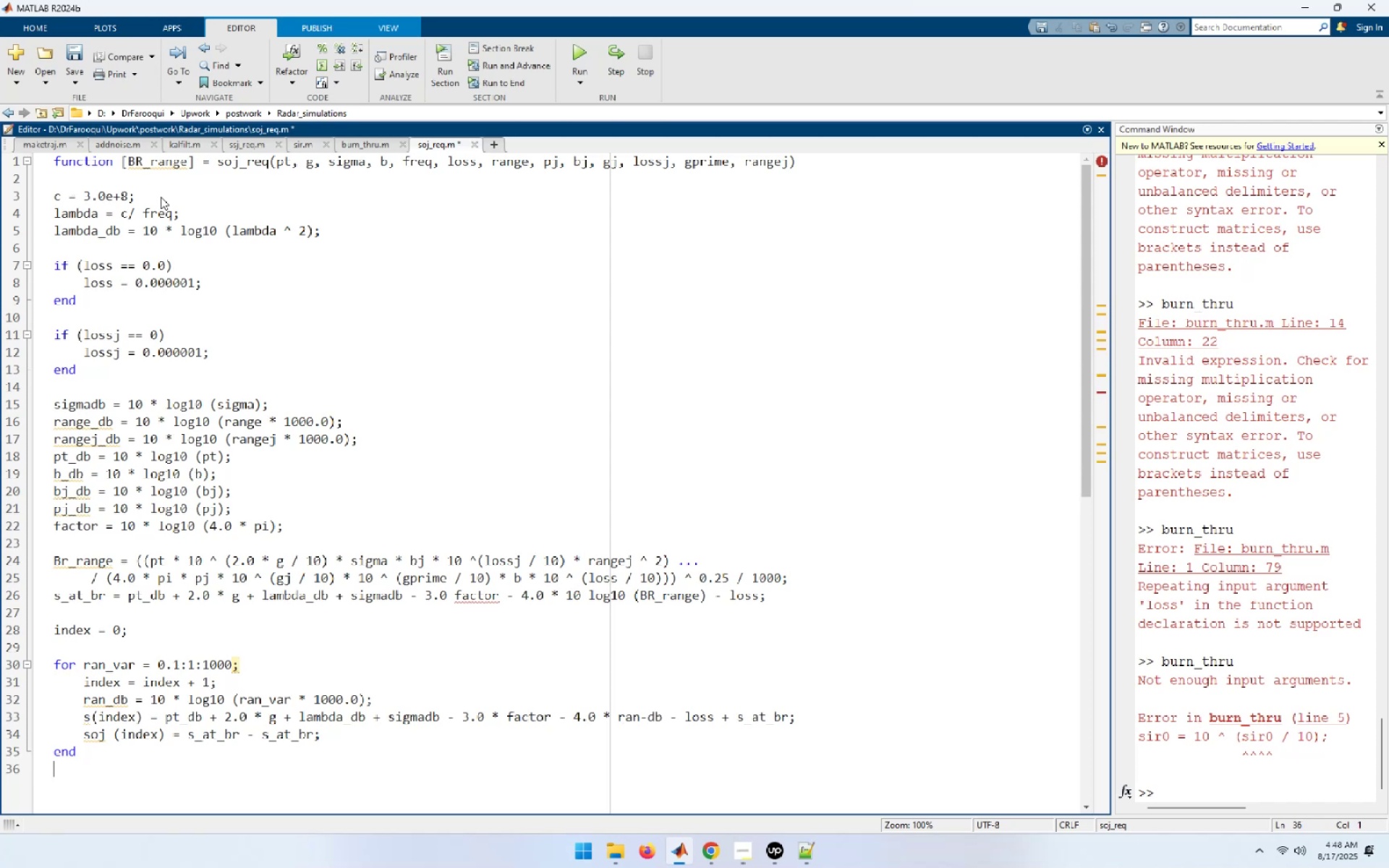 
key(Control+ControlRight)
 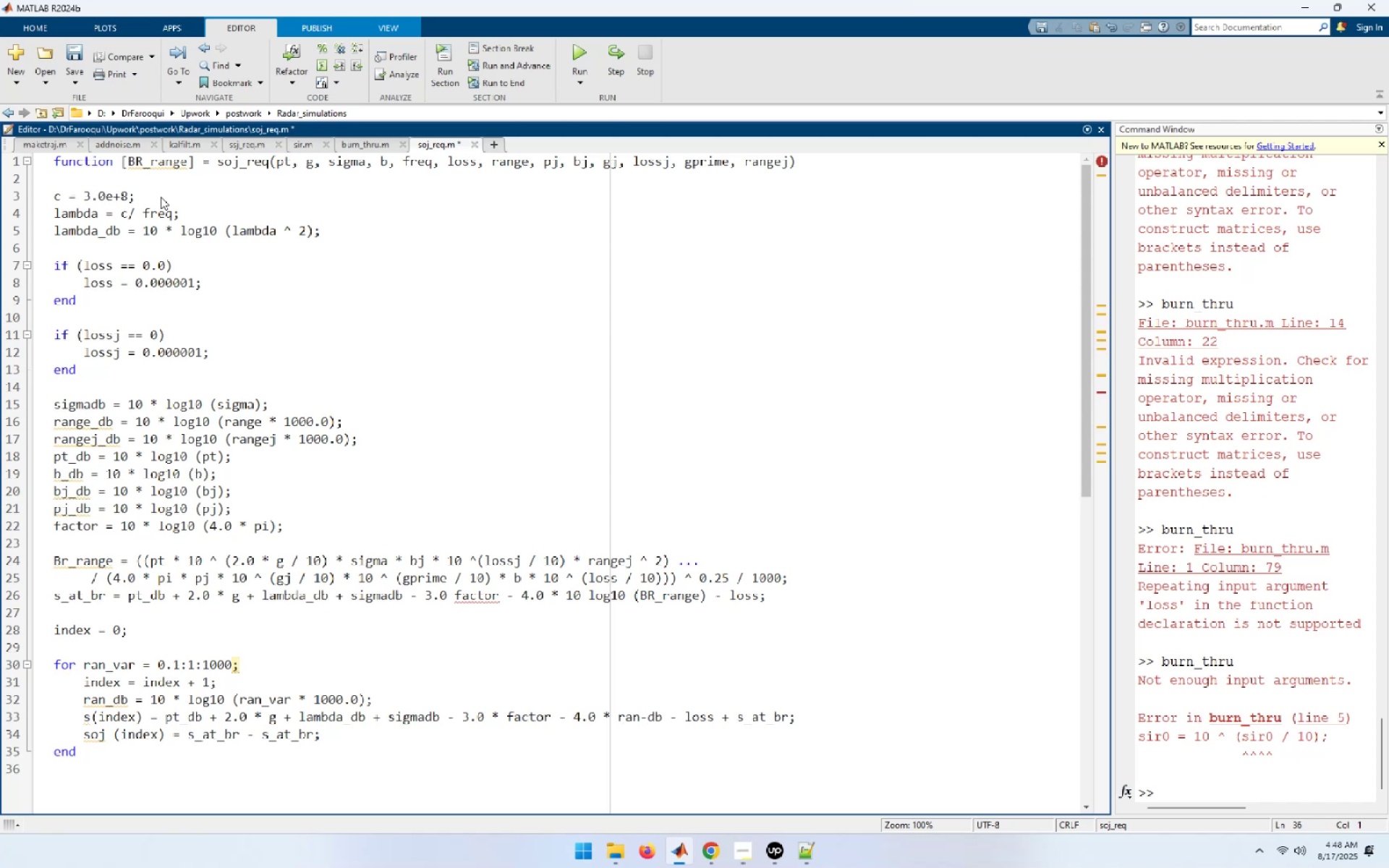 
key(Control+S)
 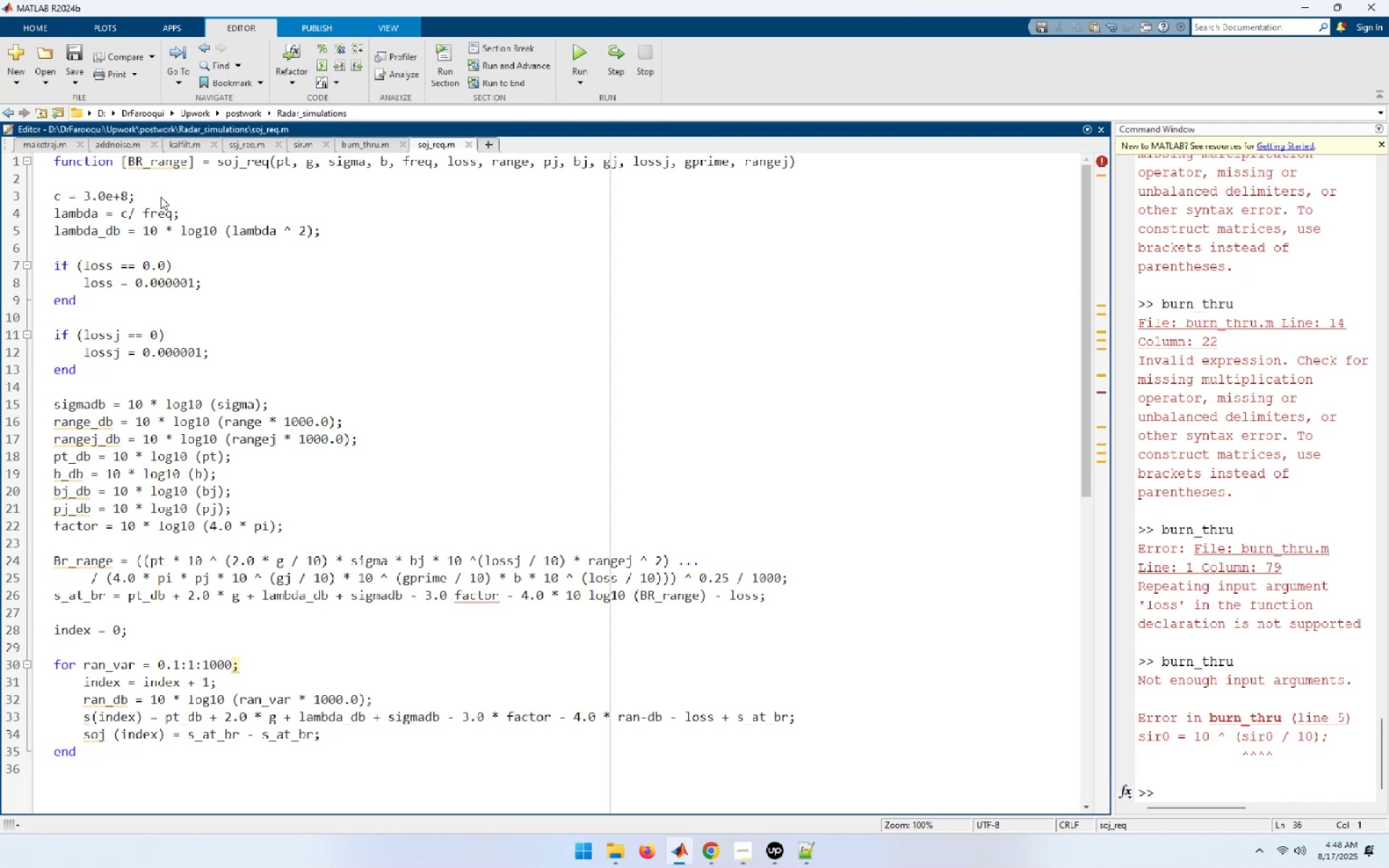 
wait(6.58)
 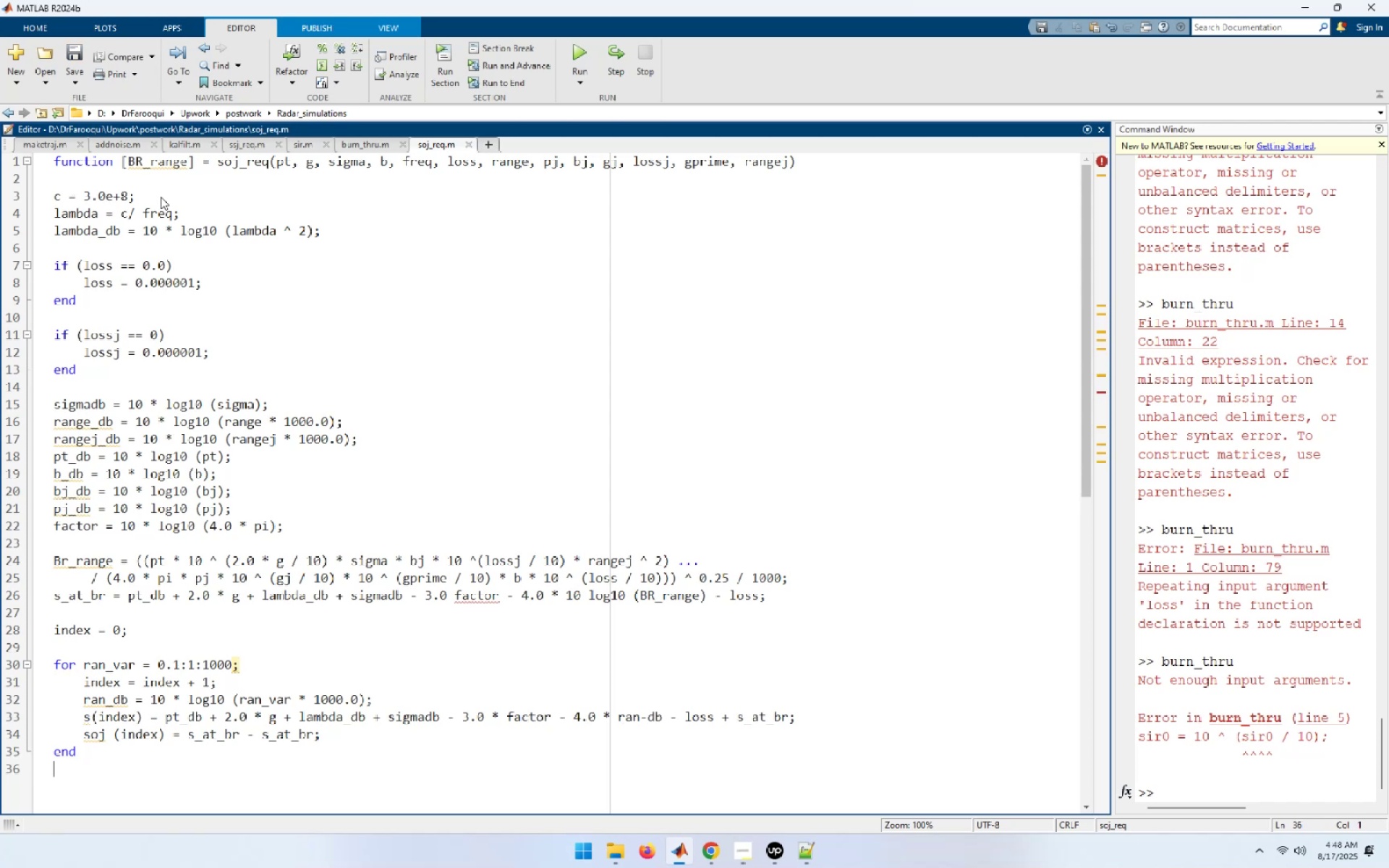 
key(Enter)
 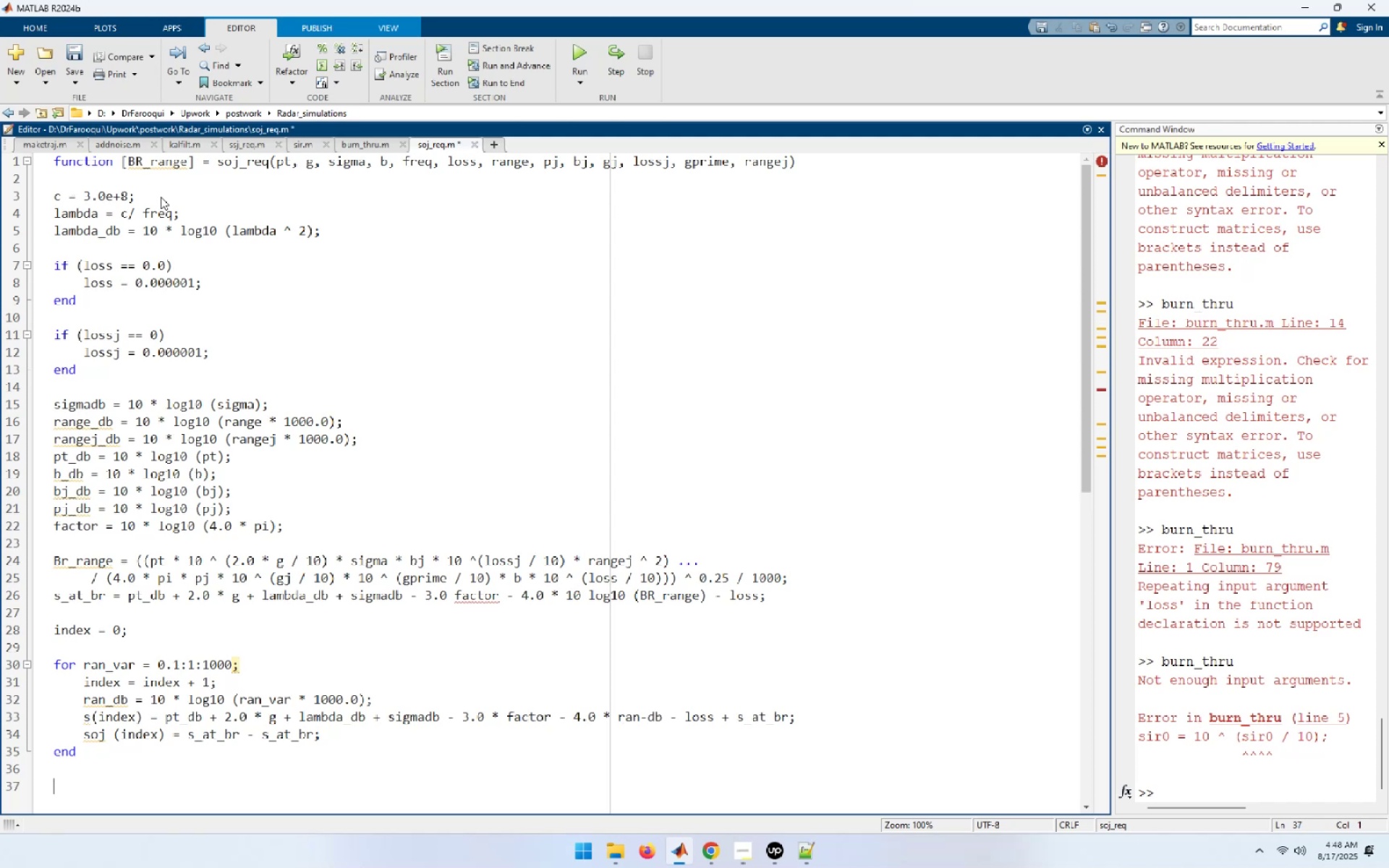 
type(ranvar = 0.1:1:1000;)
 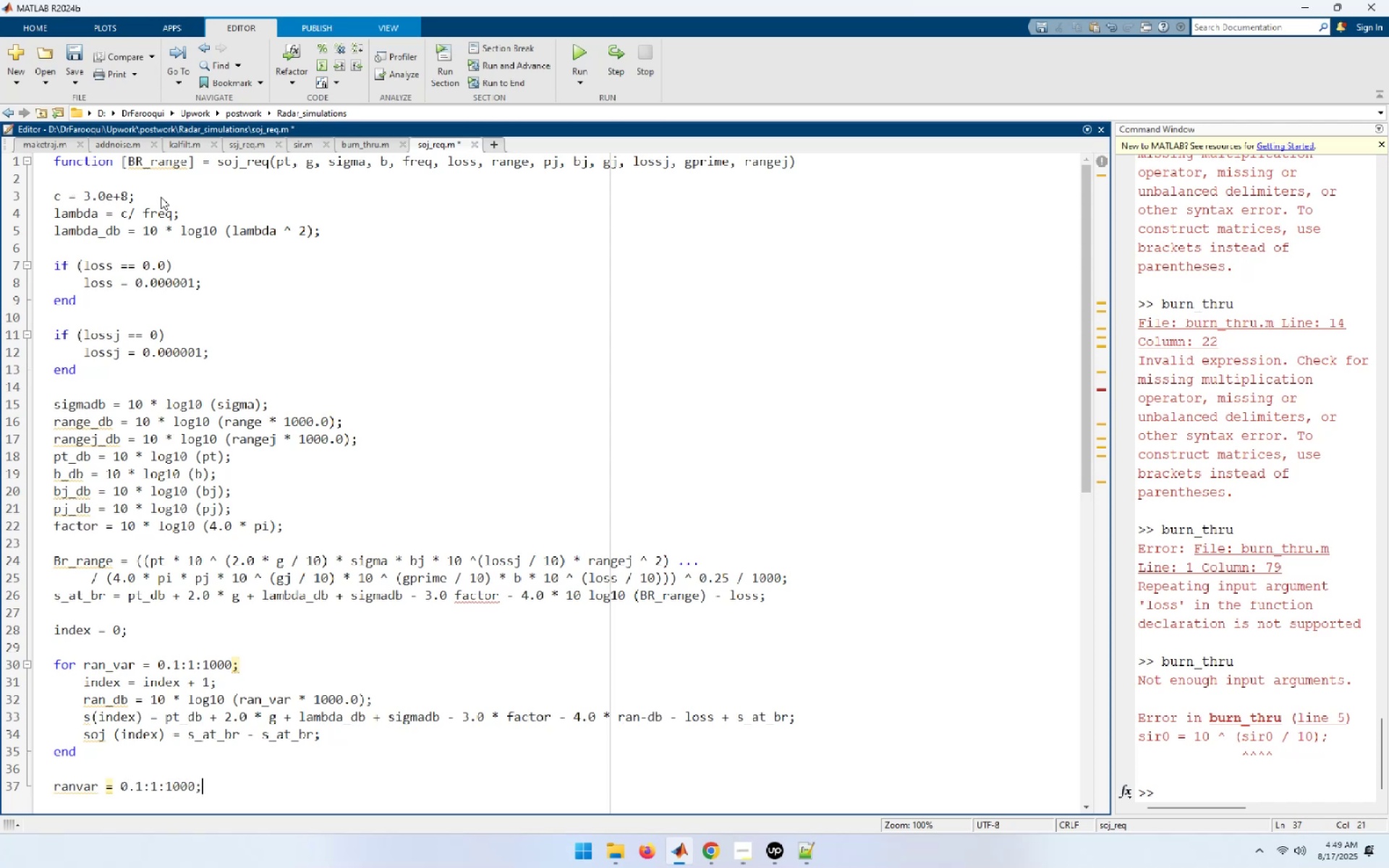 
key(Enter)
 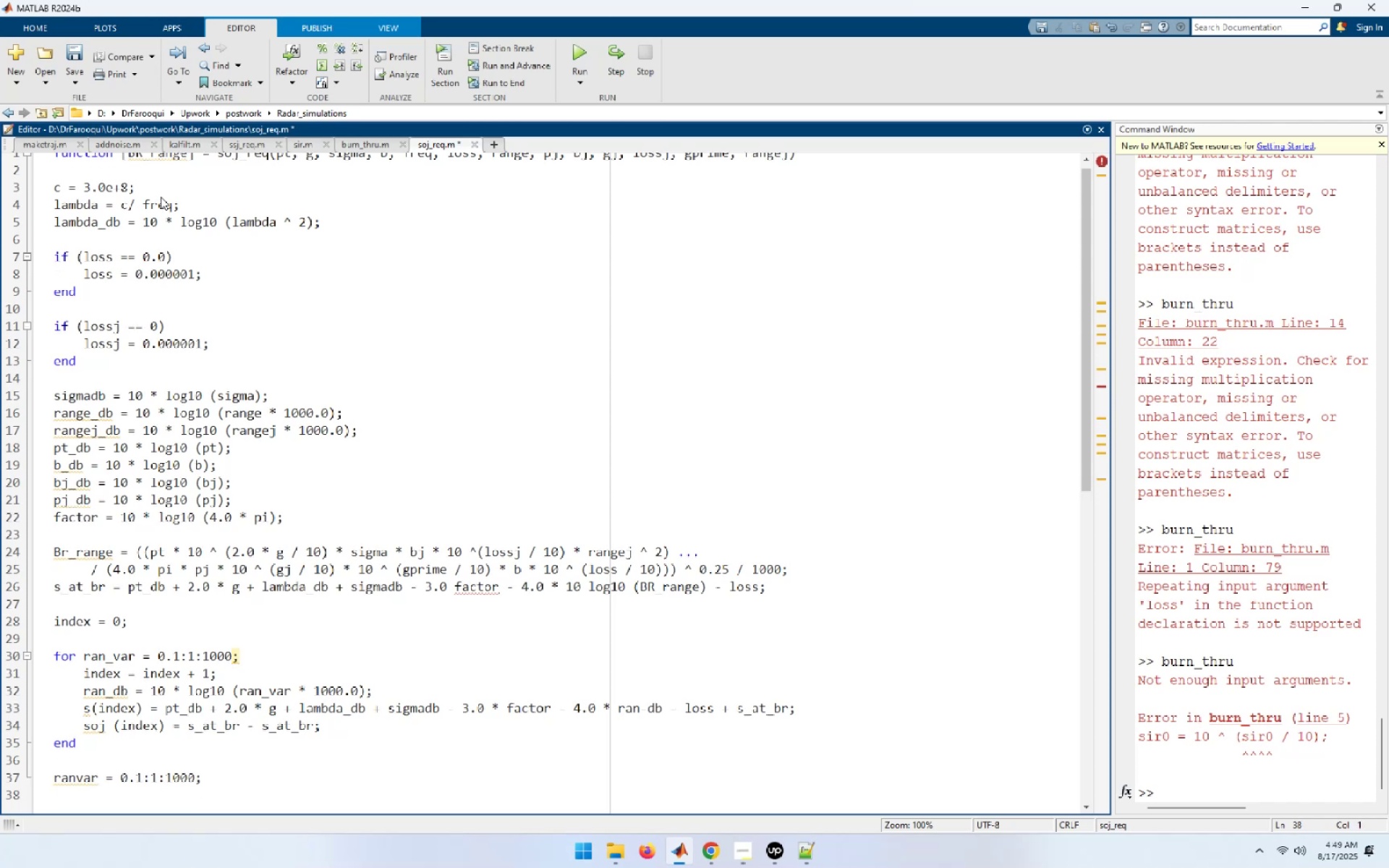 
key(Enter)
 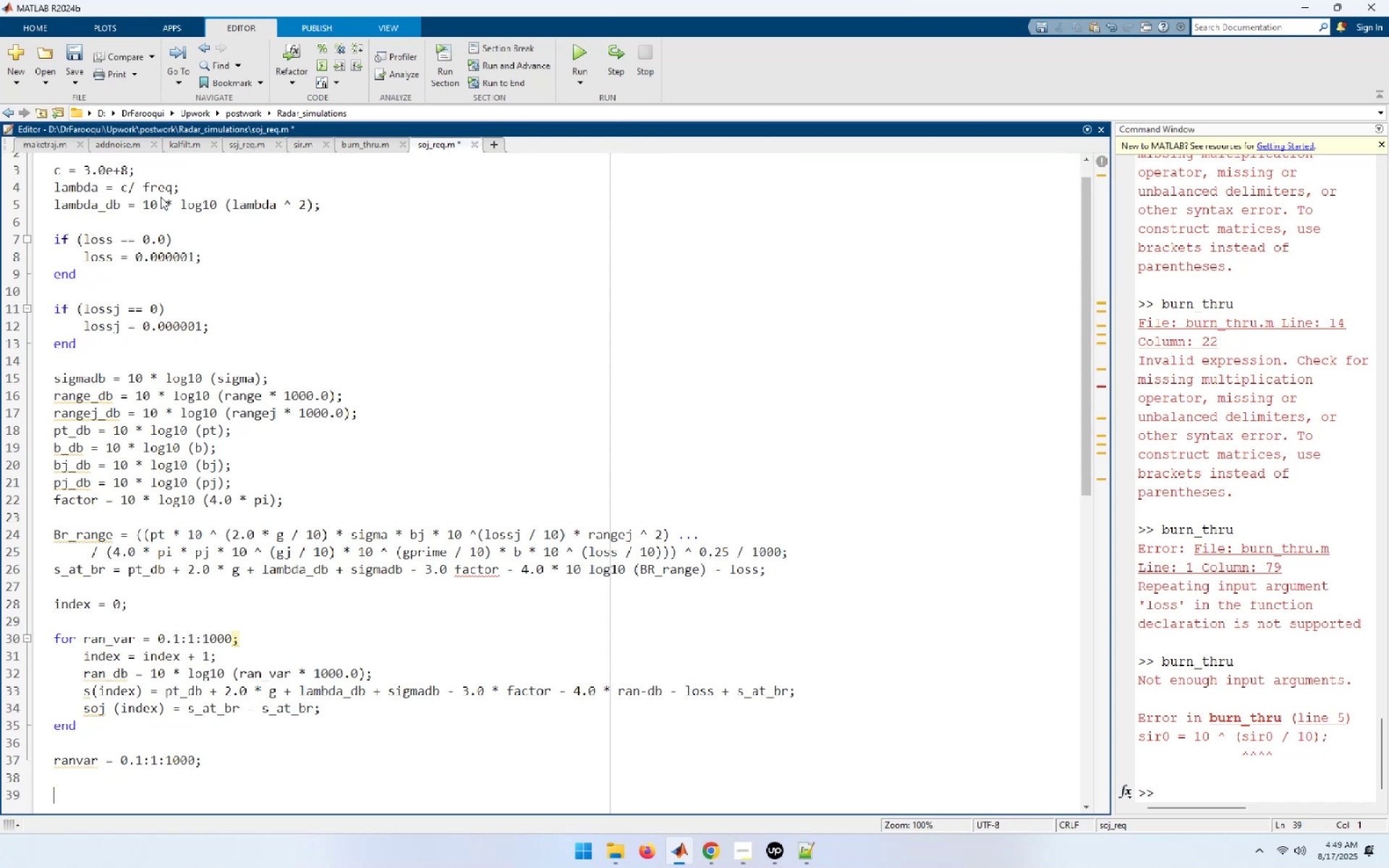 
type(smilogx (ranvar, s, 'k', ranw)
key(Backspace)
type(var, soj, 'k-'))
 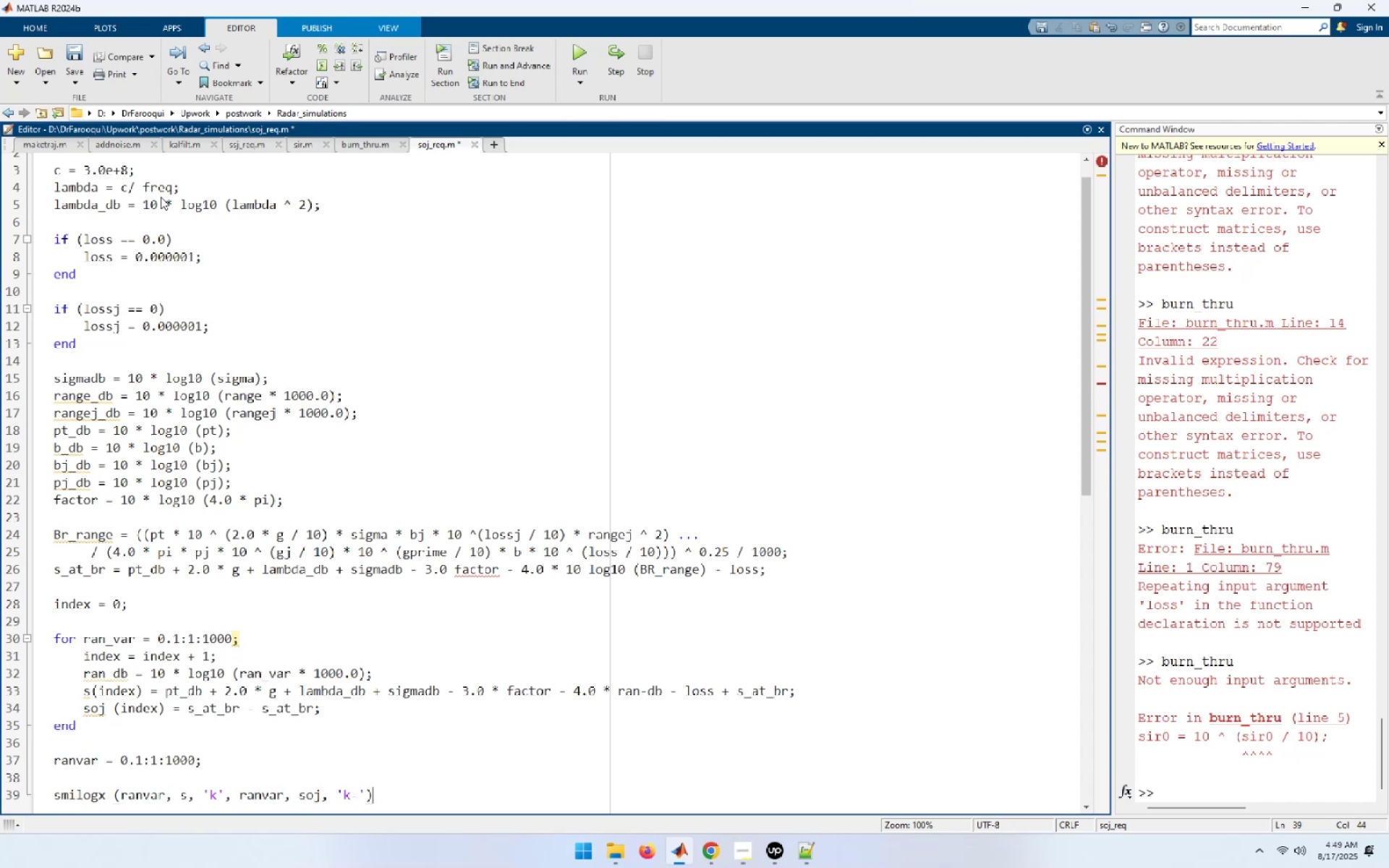 
key(Enter)
 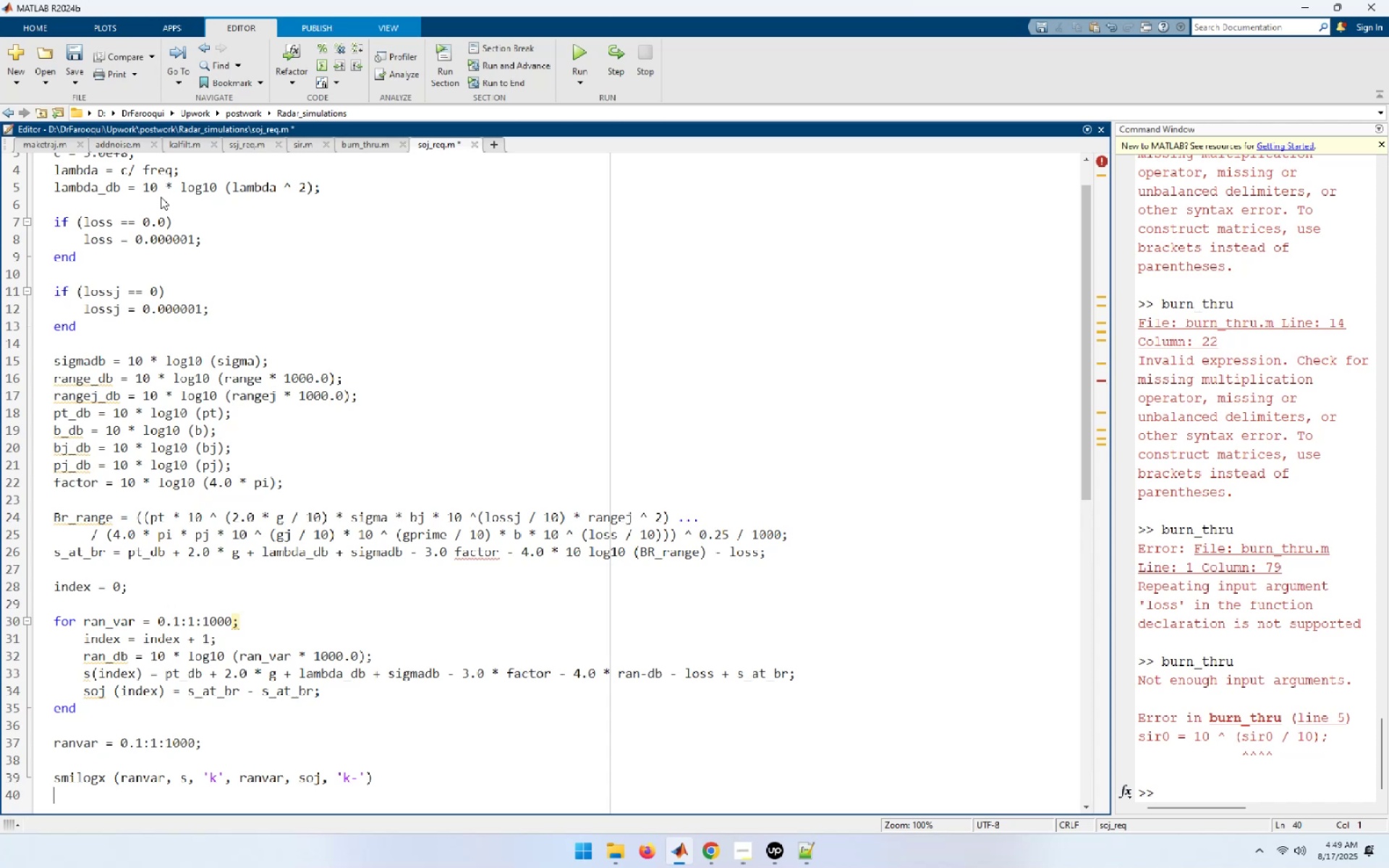 
key(Enter)
 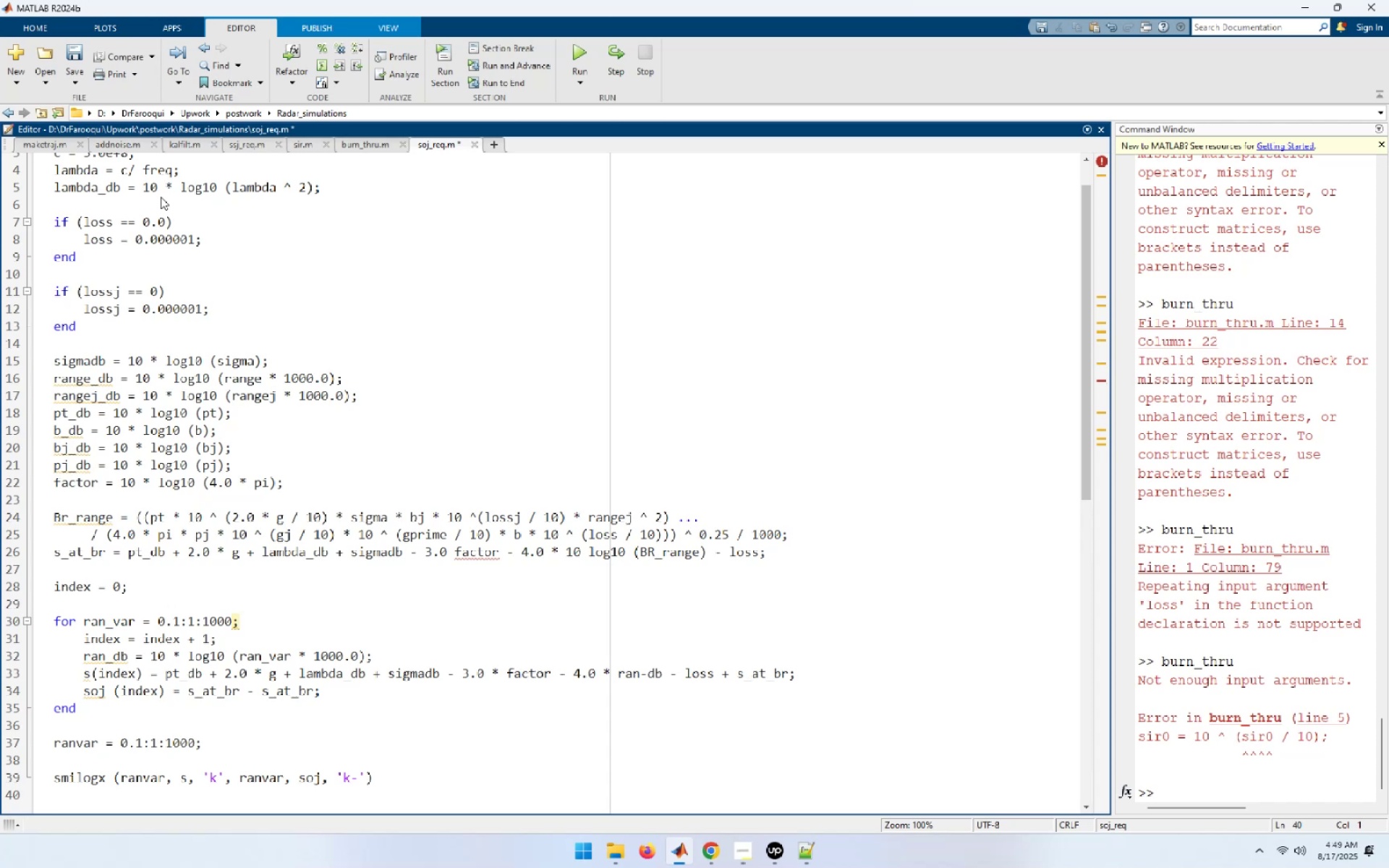 
type(xlabel ('Range Normalized to cross )
key(Backspace)
type(-over Range'))
 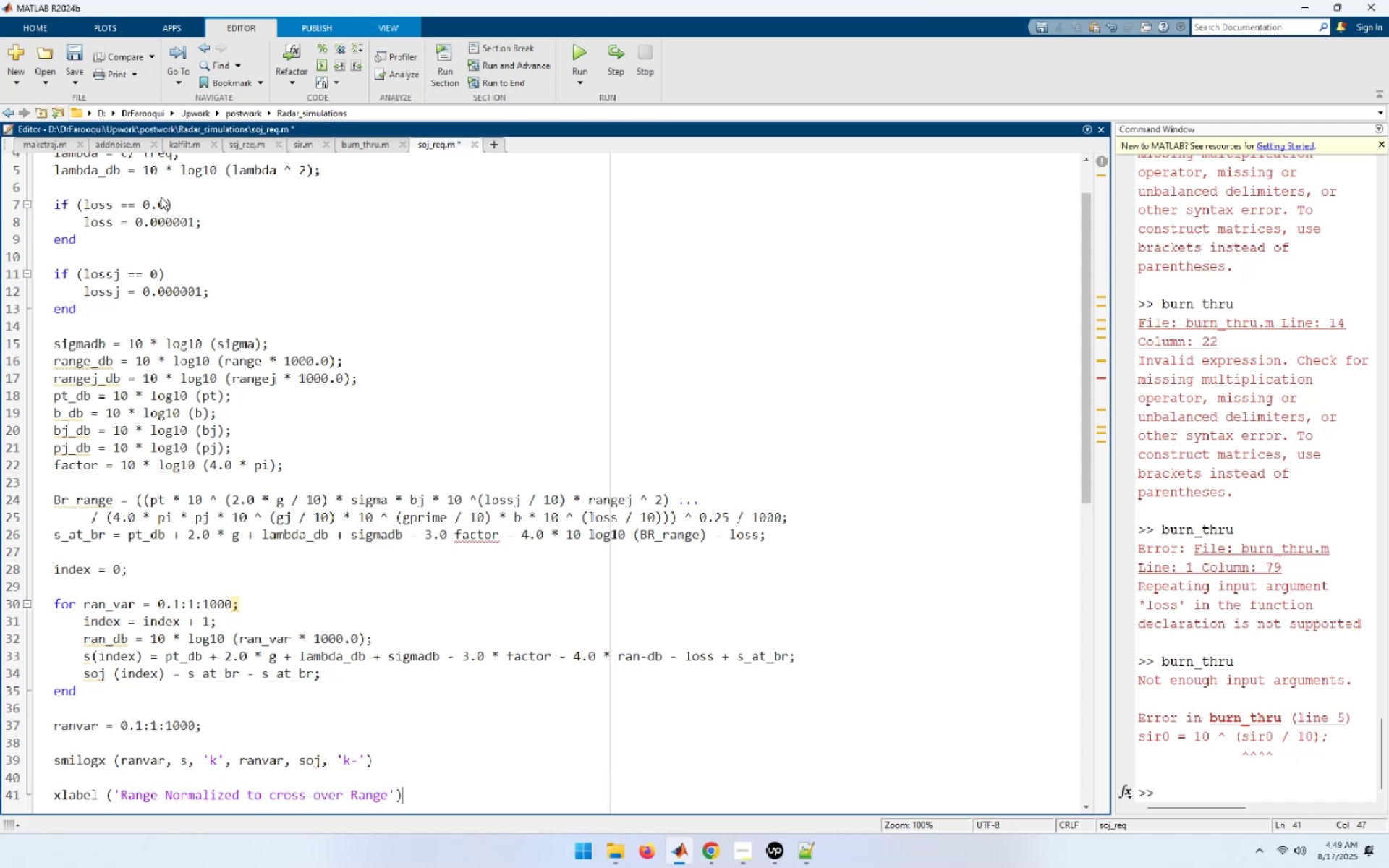 
key(Enter)
 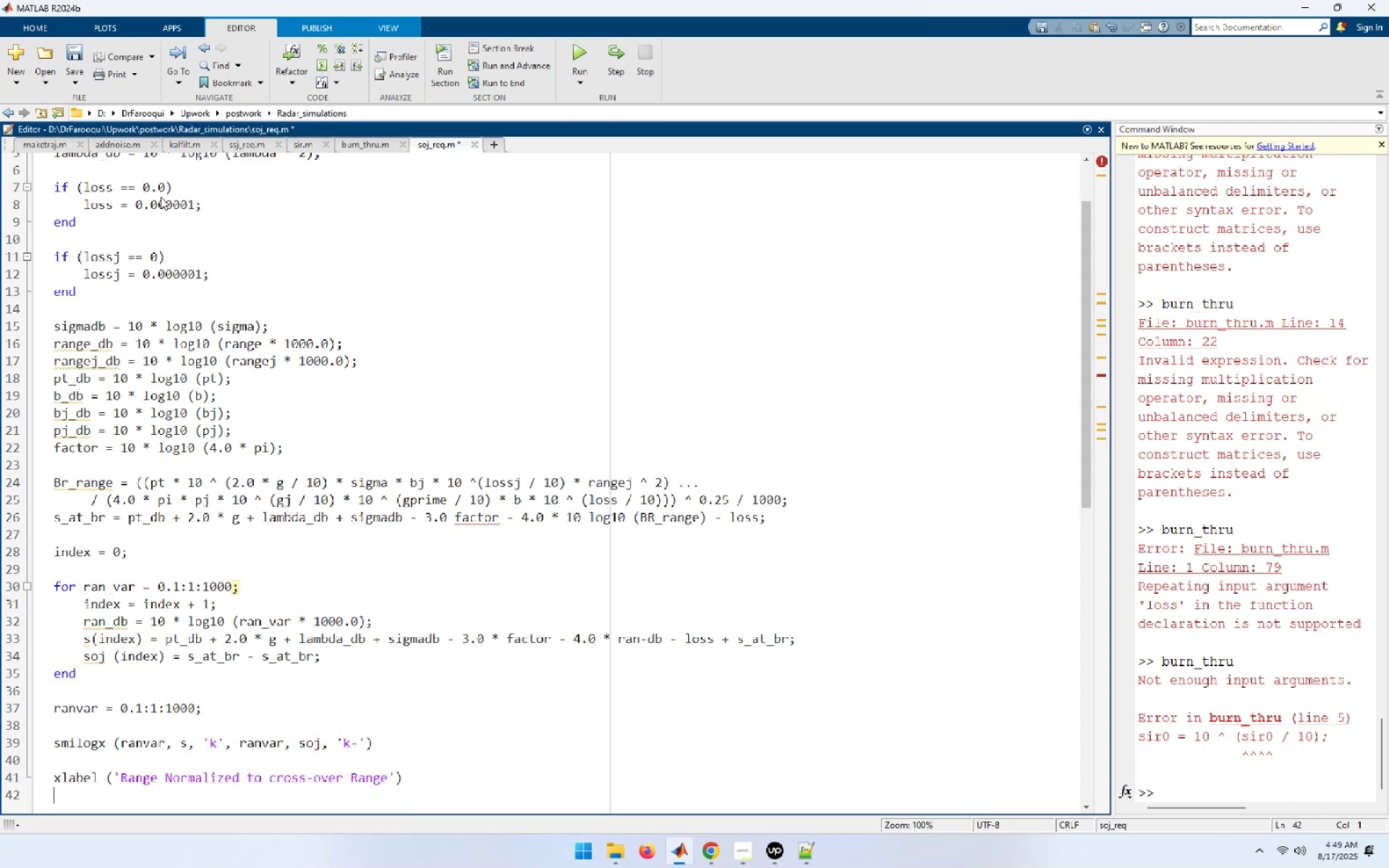 
key(Enter)
 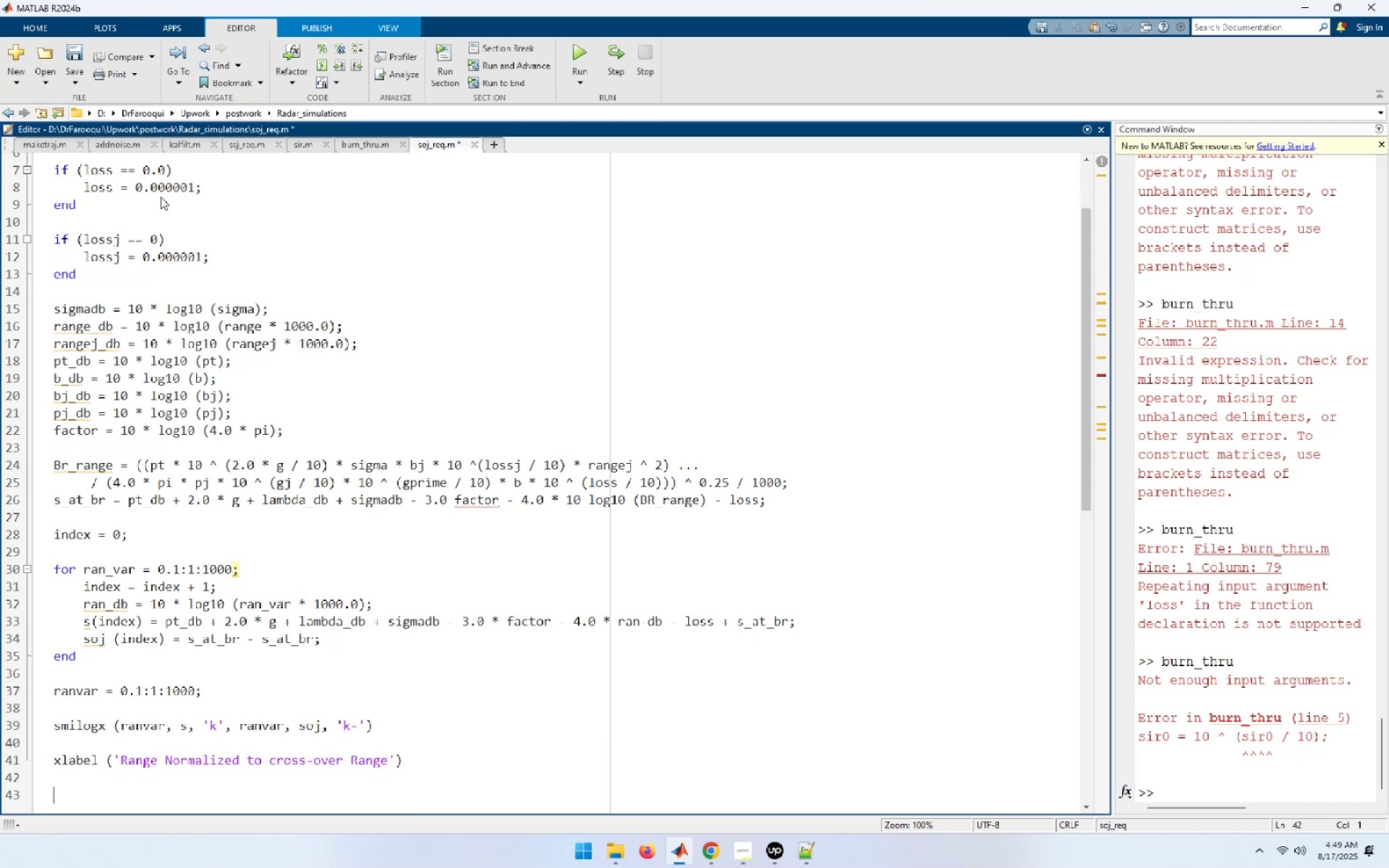 
type(Le)
key(Backspace)
key(Backspace)
type(legend ('Target echo )
key(Backspace)
type(', SOJ)
key(Backspace)
key(Backspace)
key(Backspace)
type('SOJ'))
 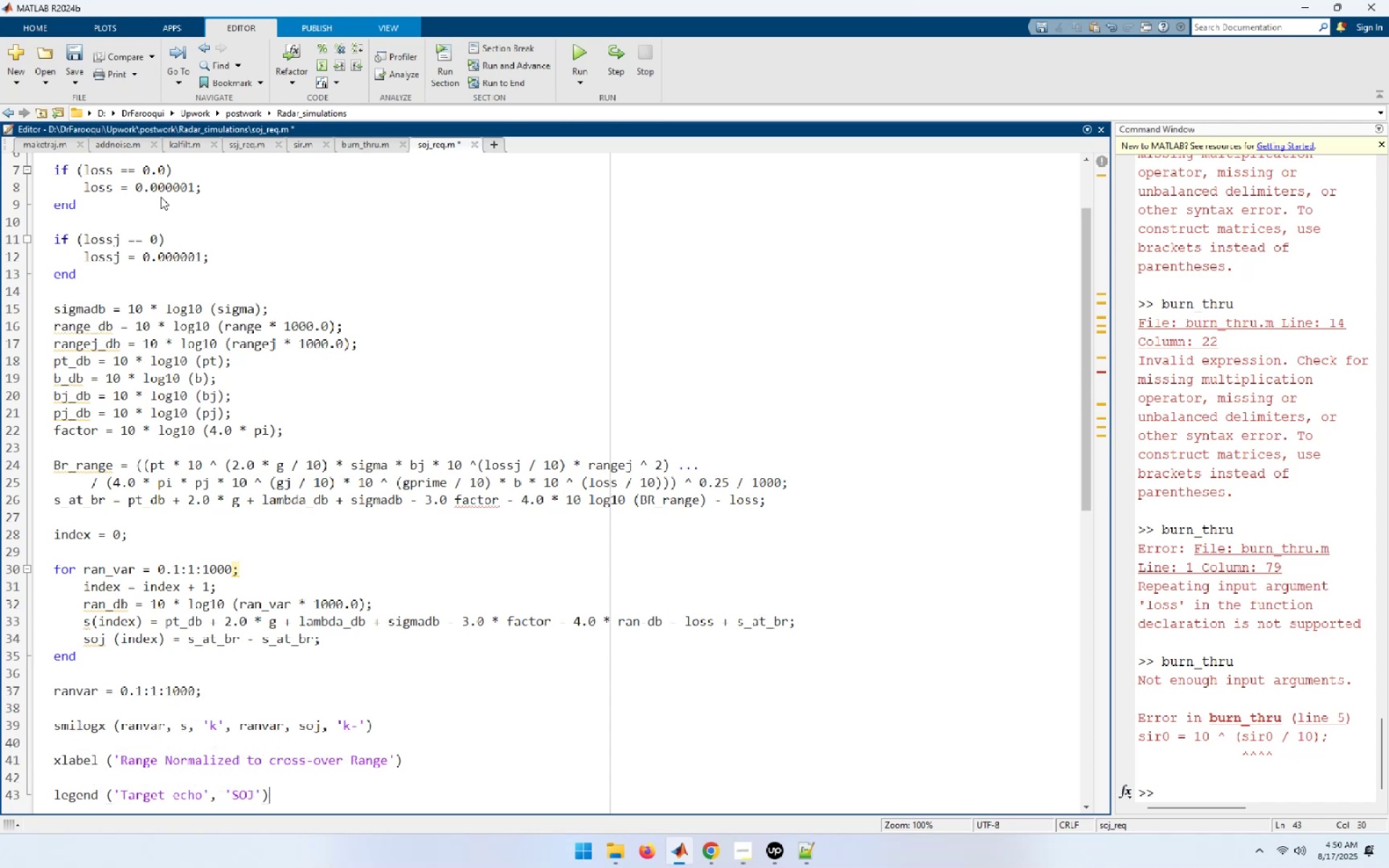 
 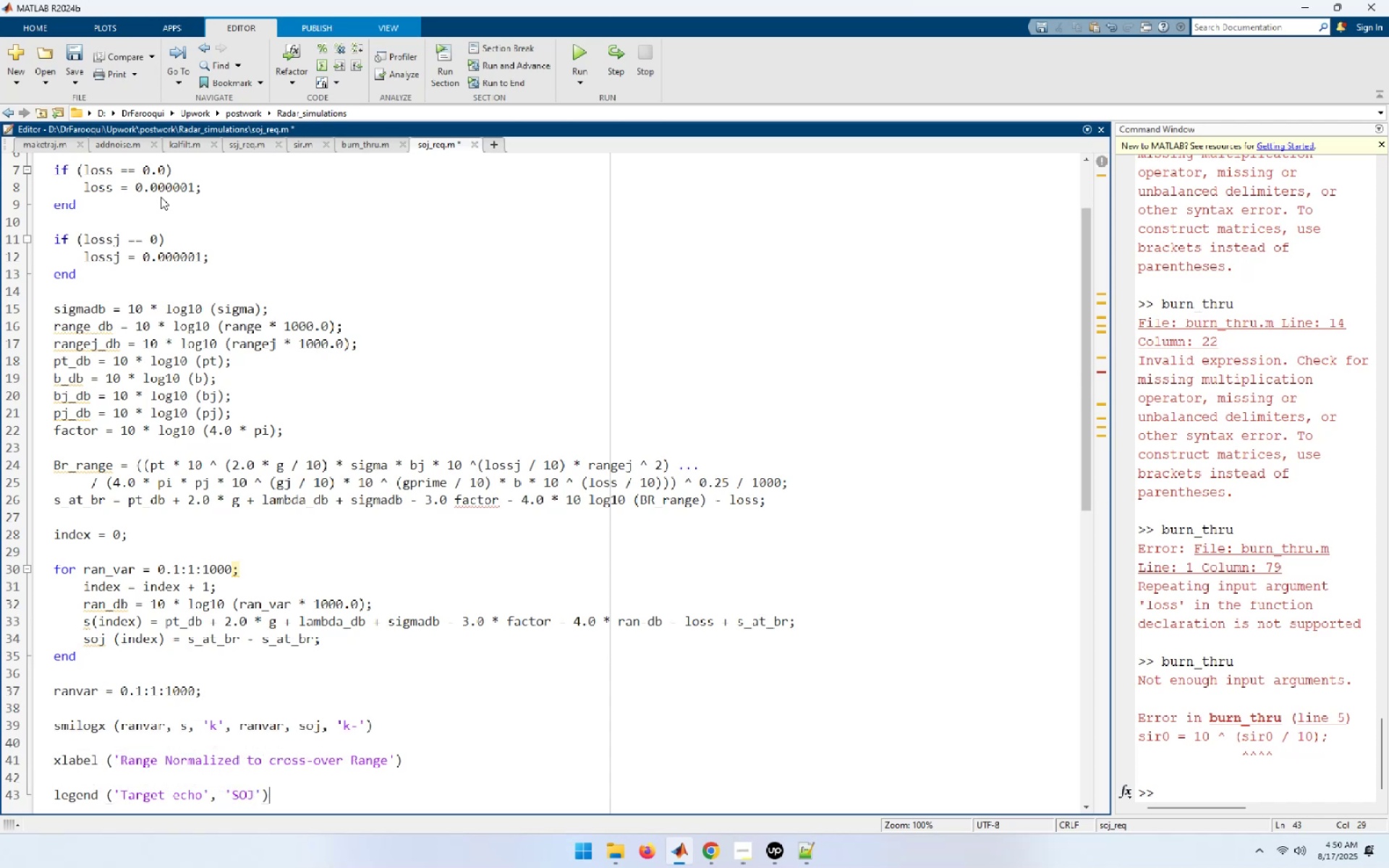 
key(Enter)
 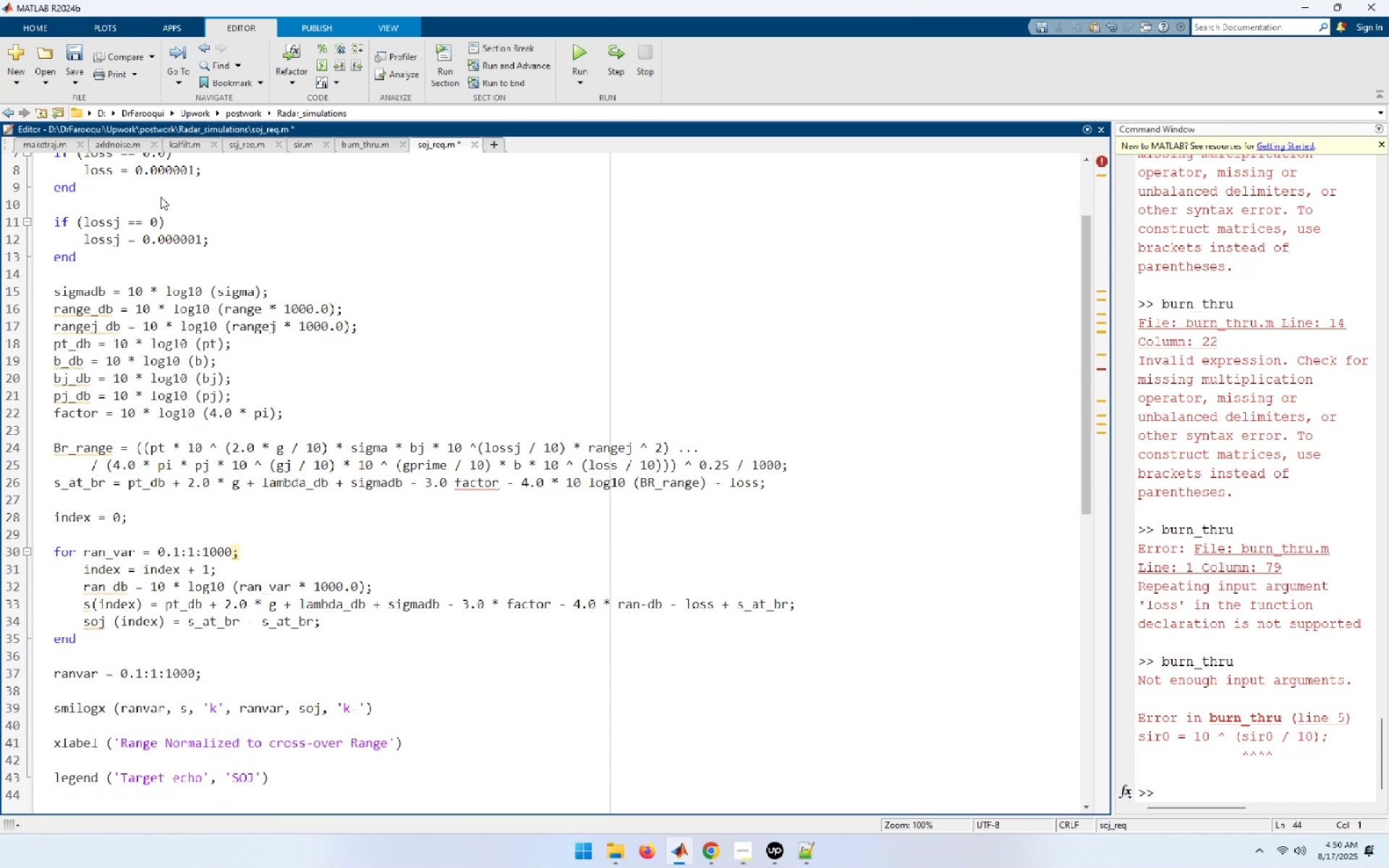 
key(Enter)
 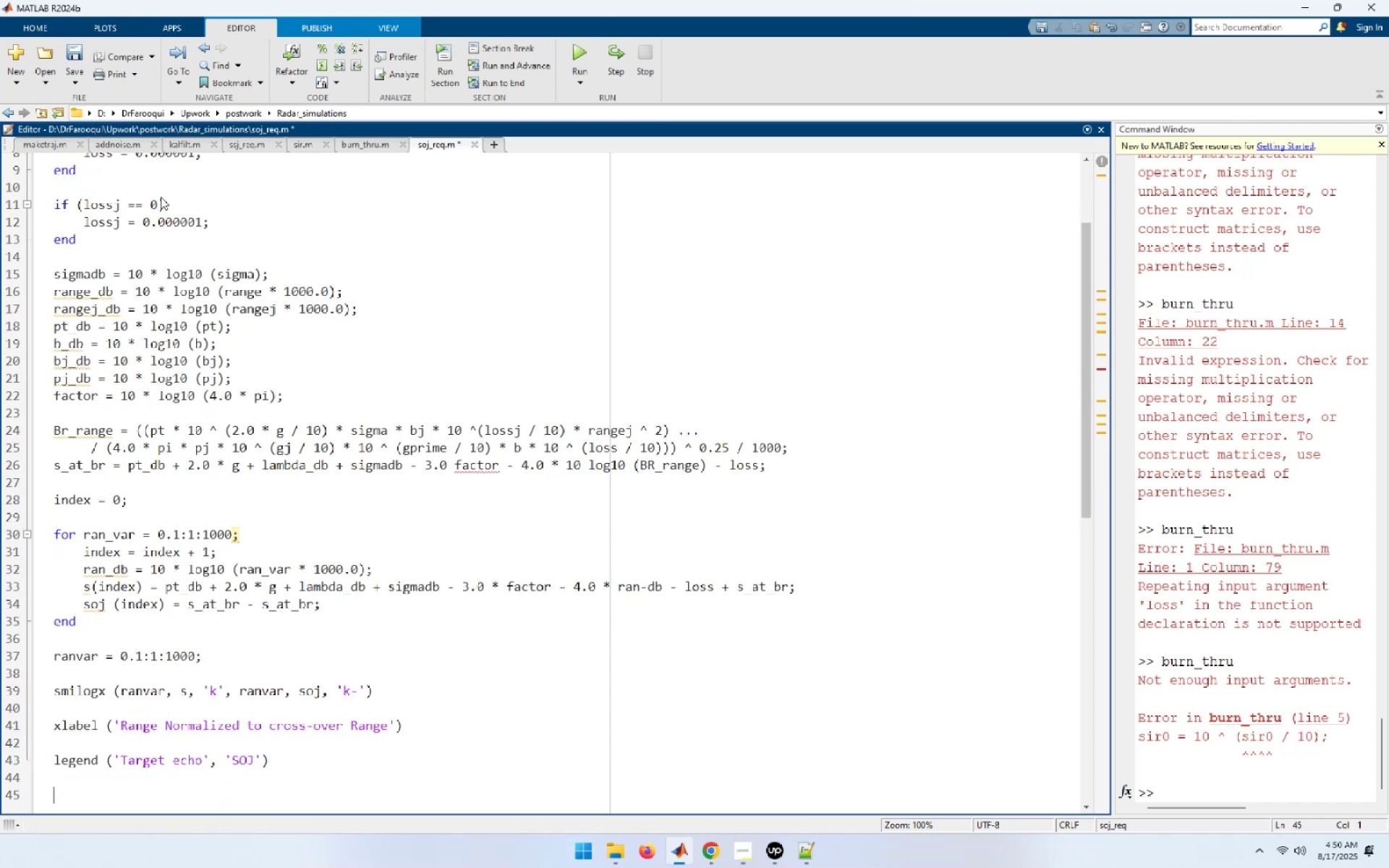 
type(ylabel)
 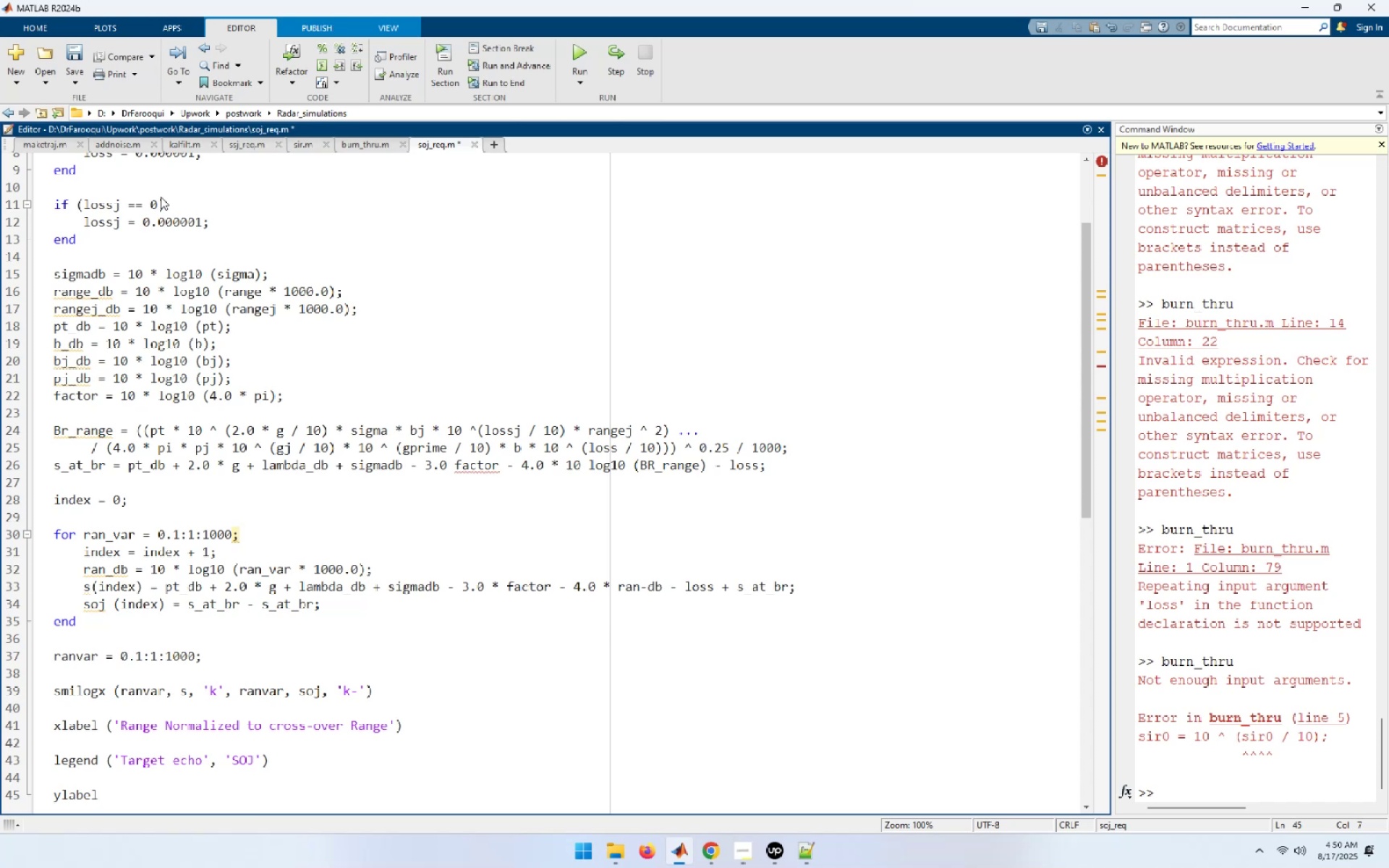 
key(Control+Backspace)
 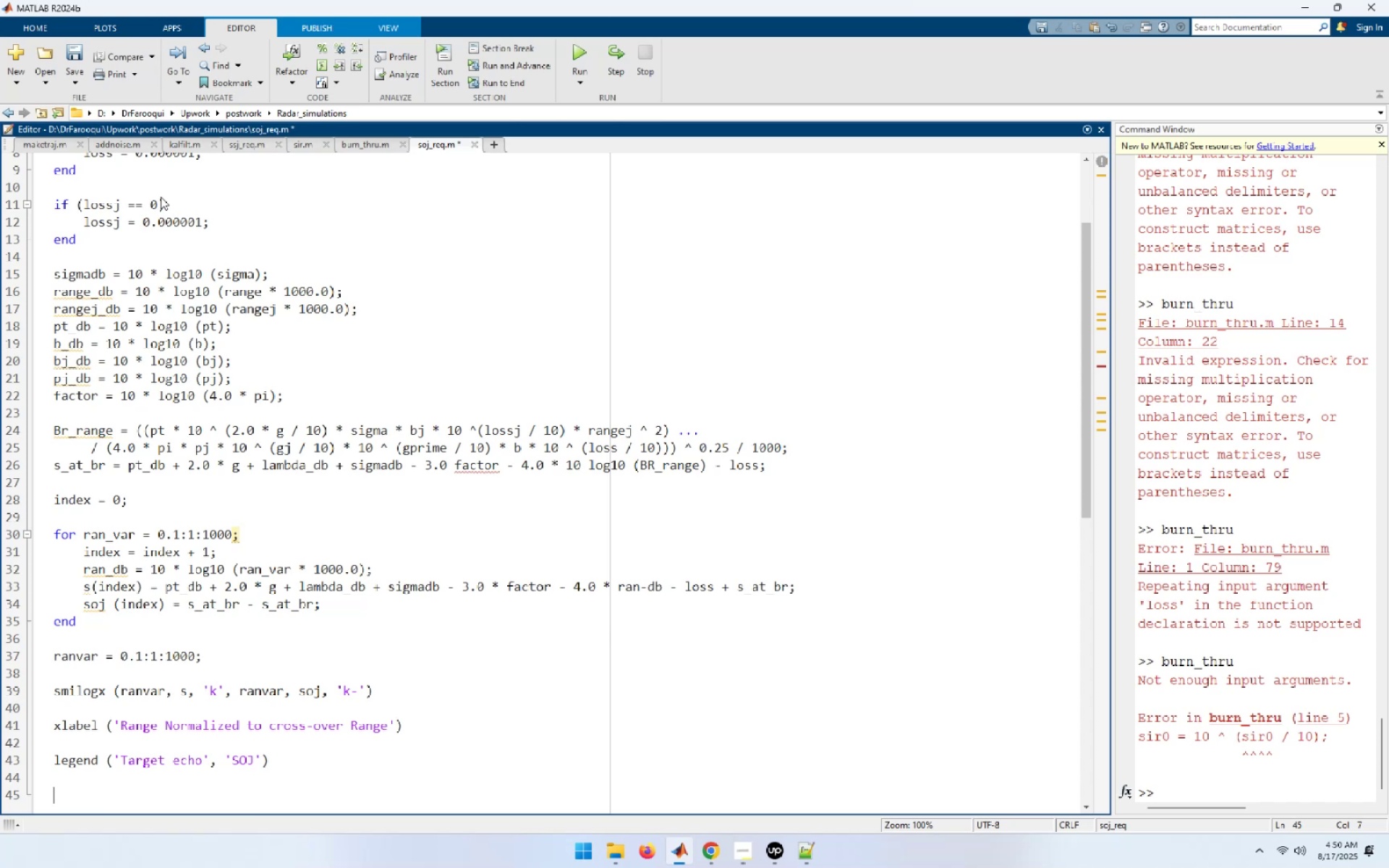 
key(Control+Backspace)
 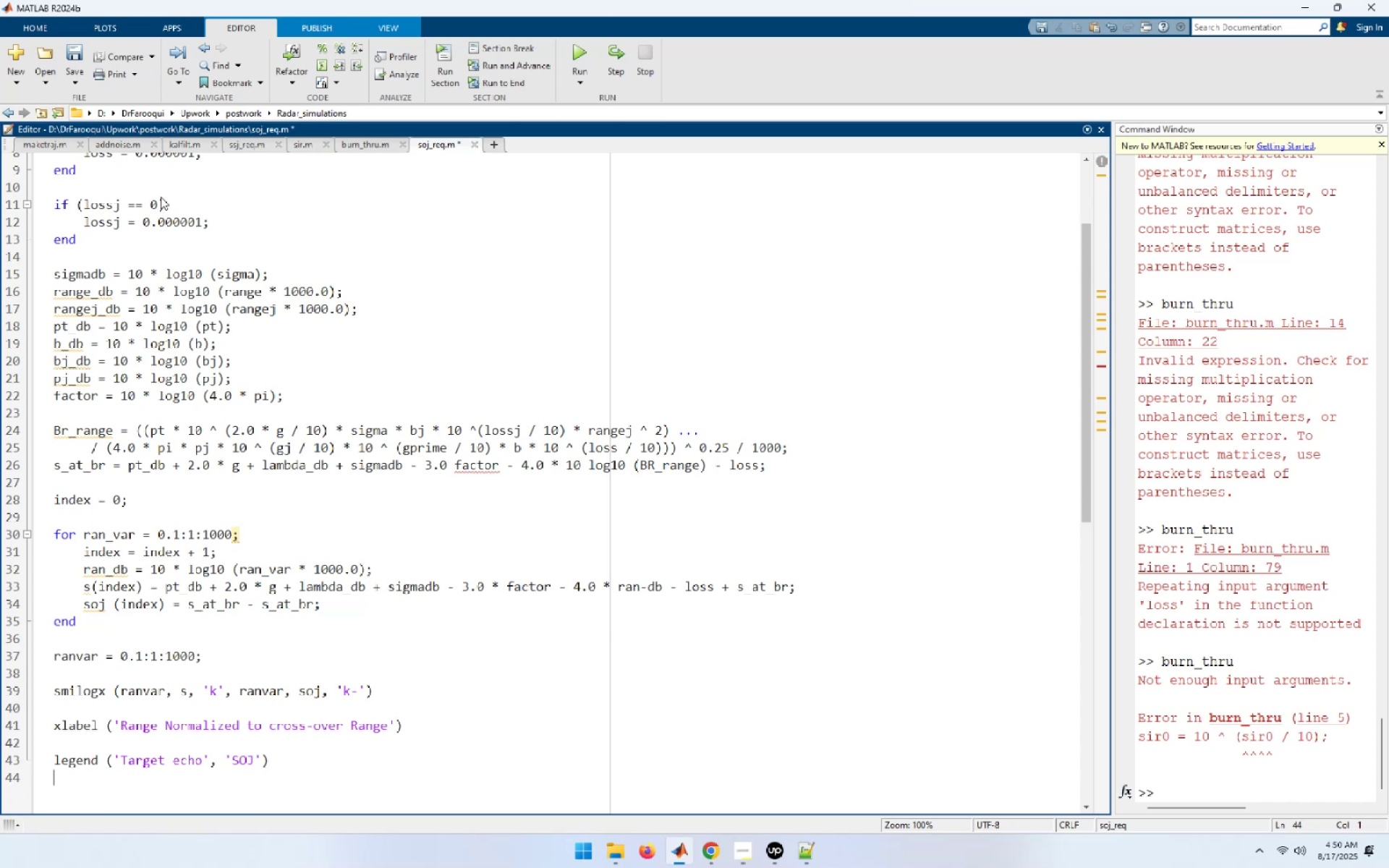 
key(ArrowUp)
 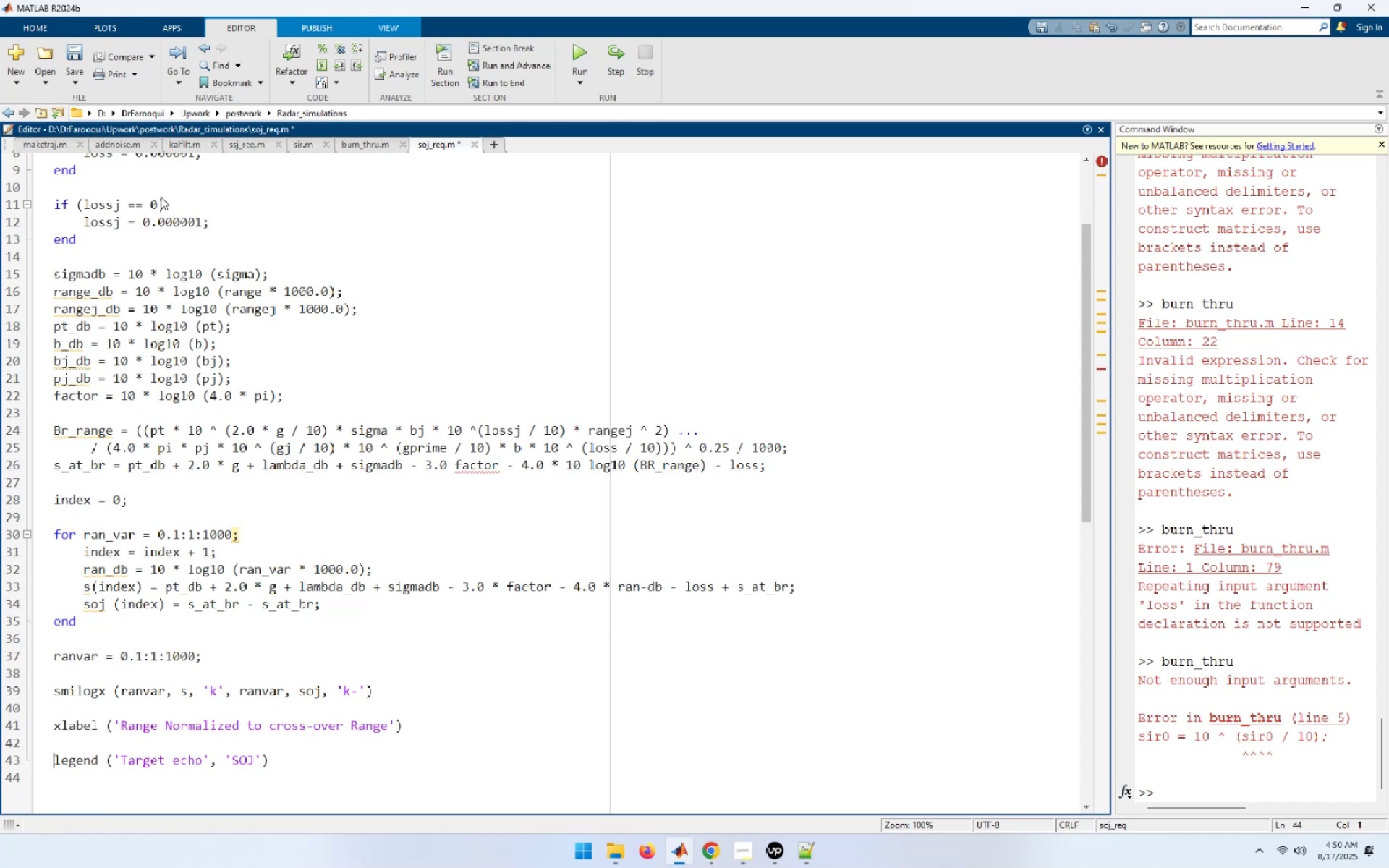 
key(ArrowUp)
 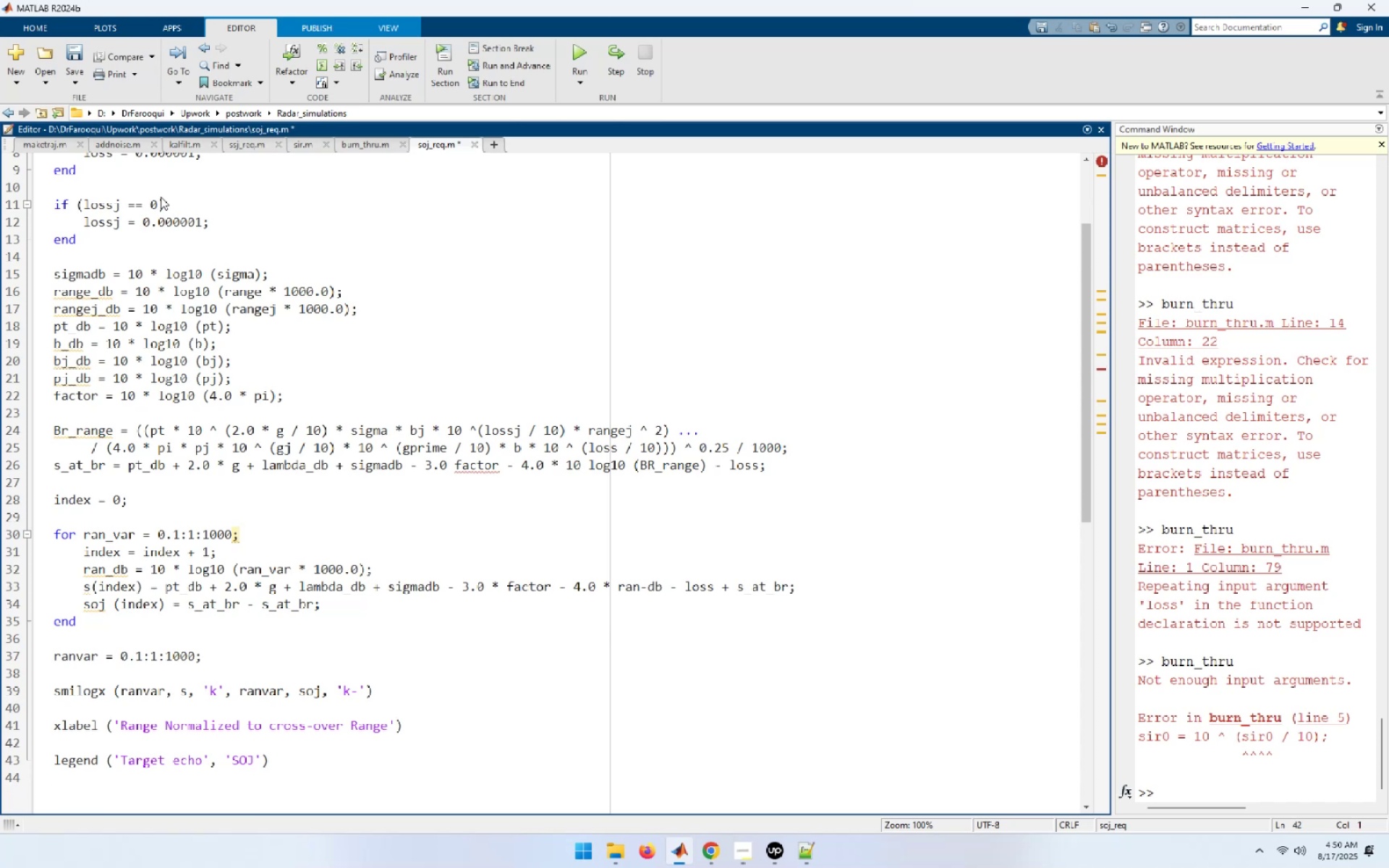 
type(Y)
key(Backspace)
type(ylabel )
 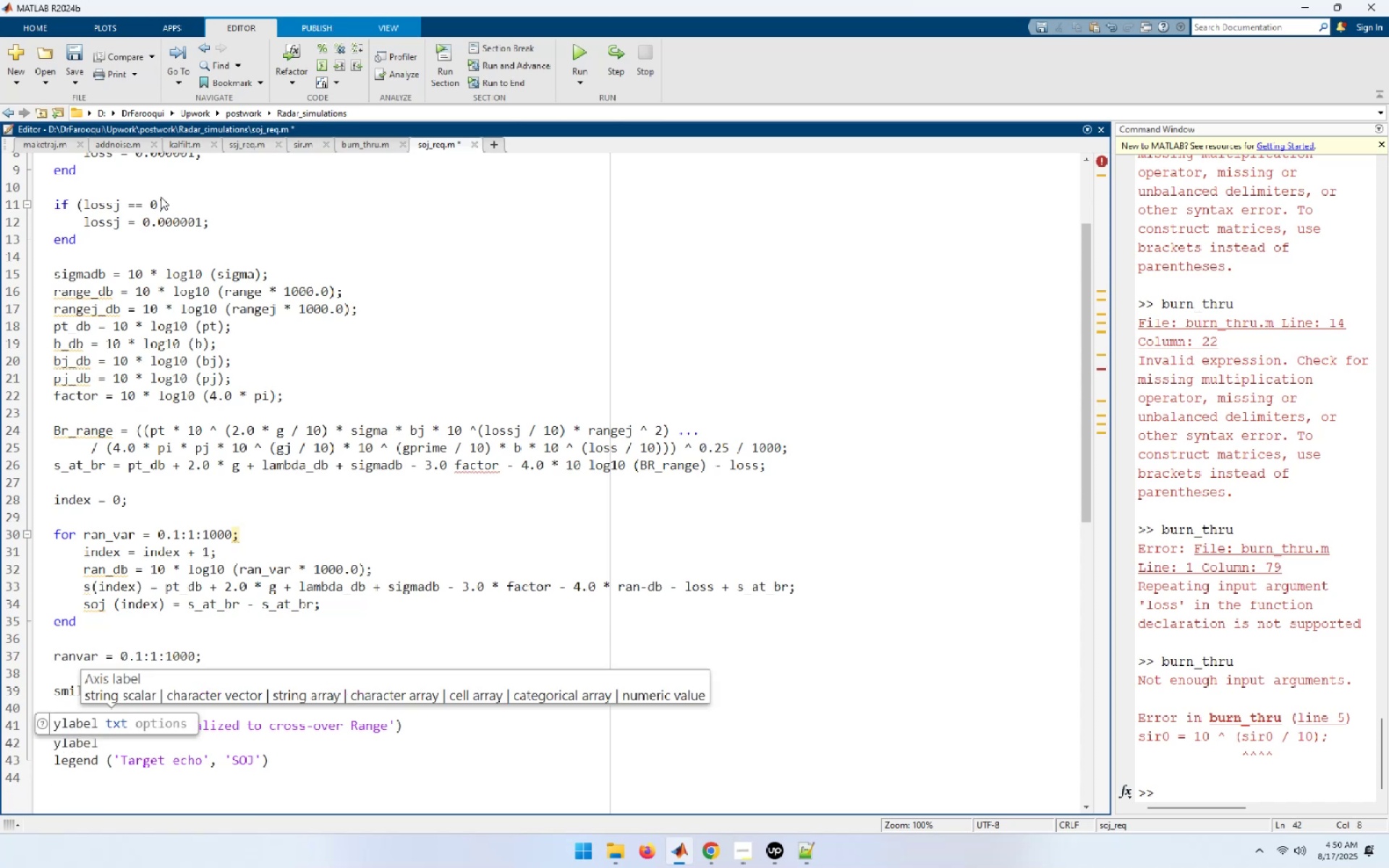 
key(Enter)
 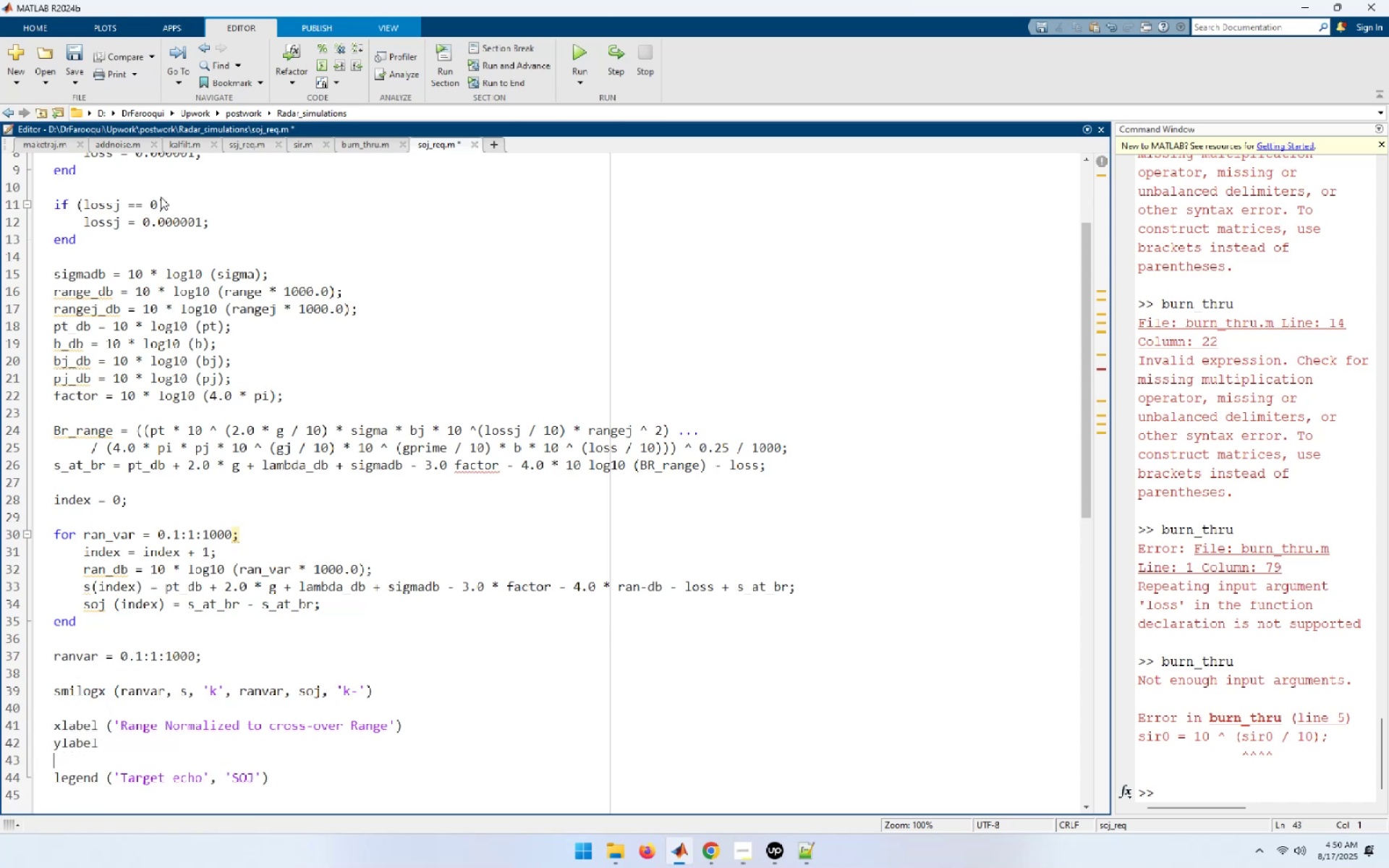 
key(ArrowUp)
 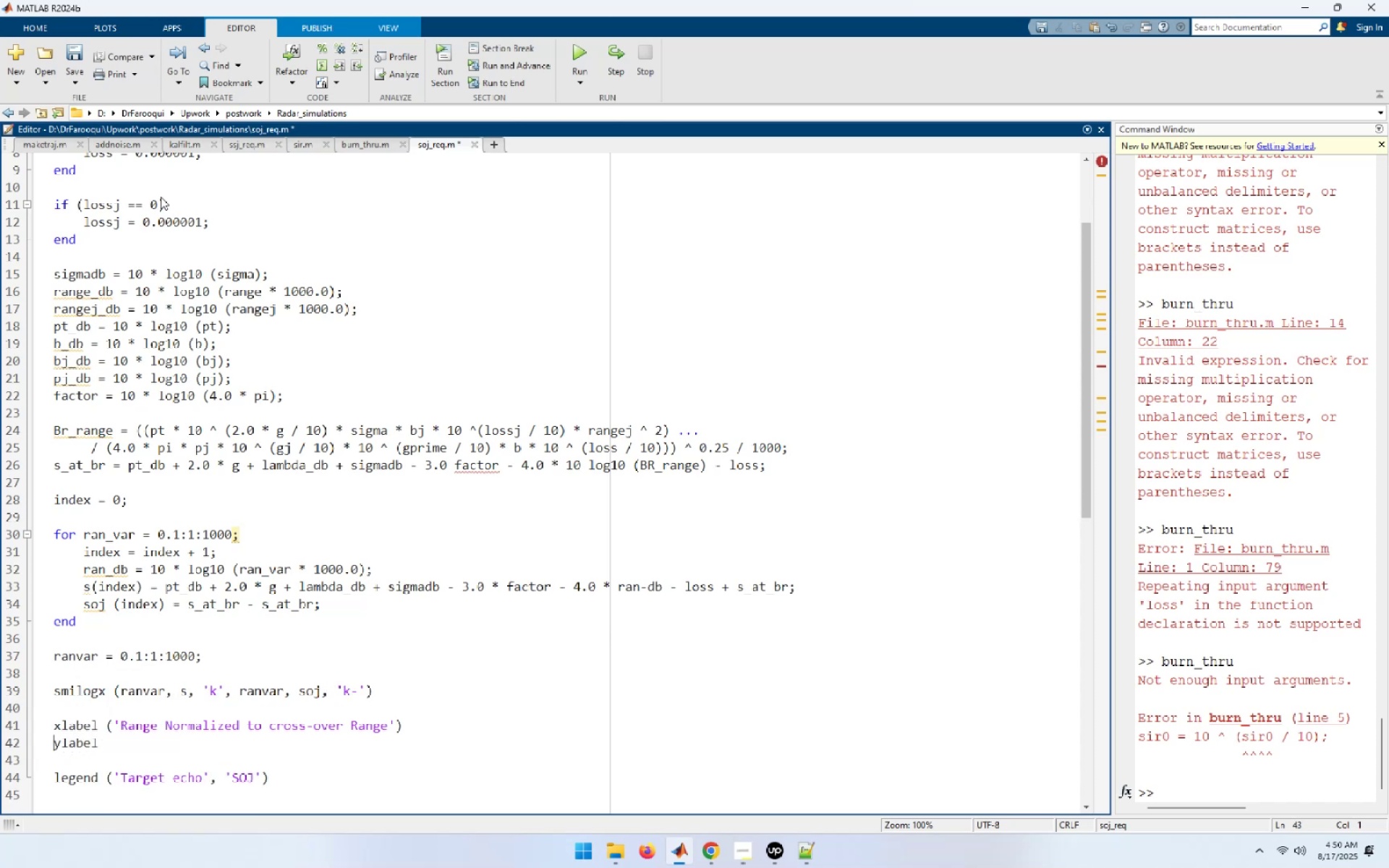 
type([End]('Relative signal or jamming amopli)
key(Backspace)
key(Backspace)
key(Backspace)
key(Backspace)
type(plitude - dB)
 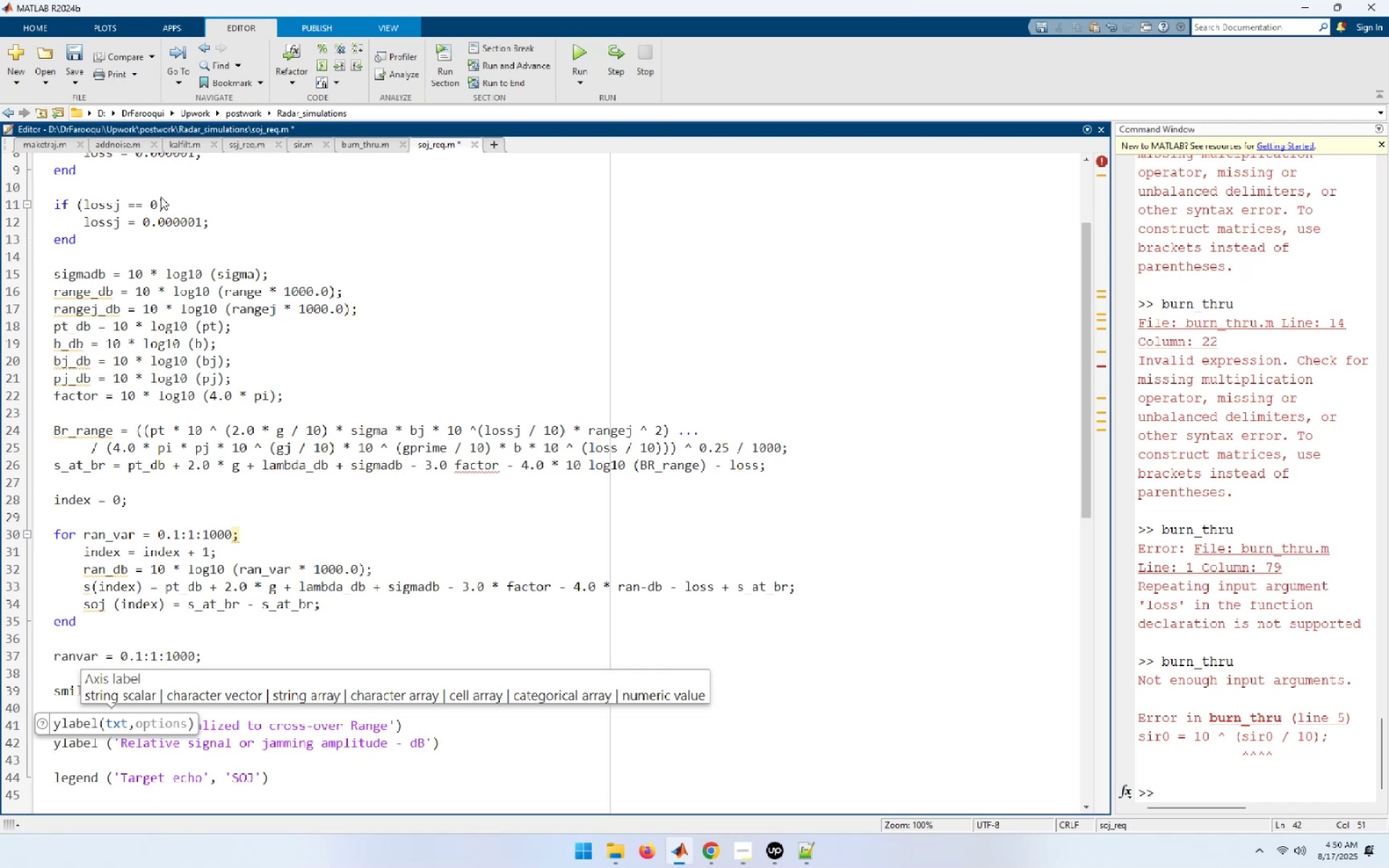 
key(Control+ControlRight)
 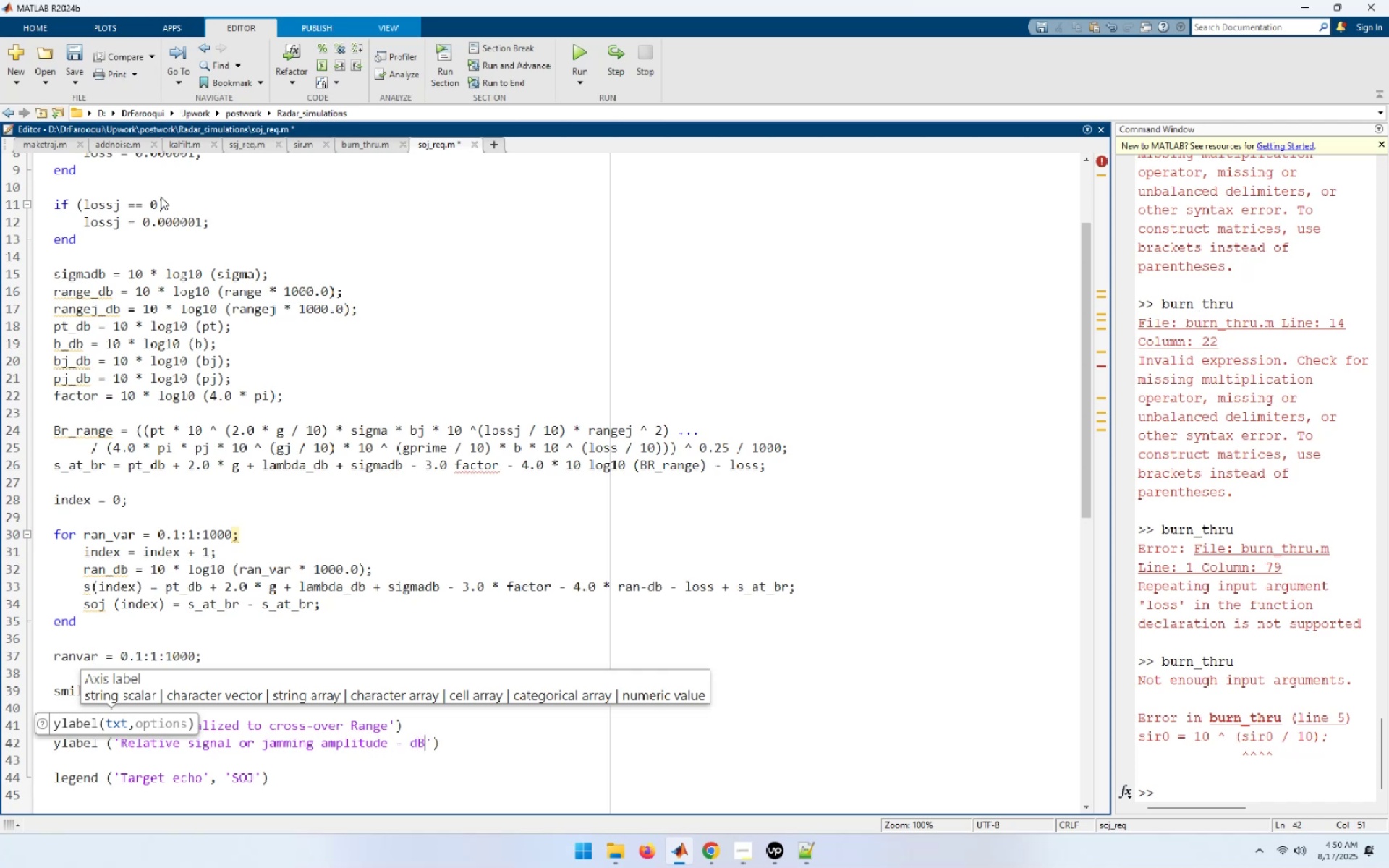 
key(Control+S)
 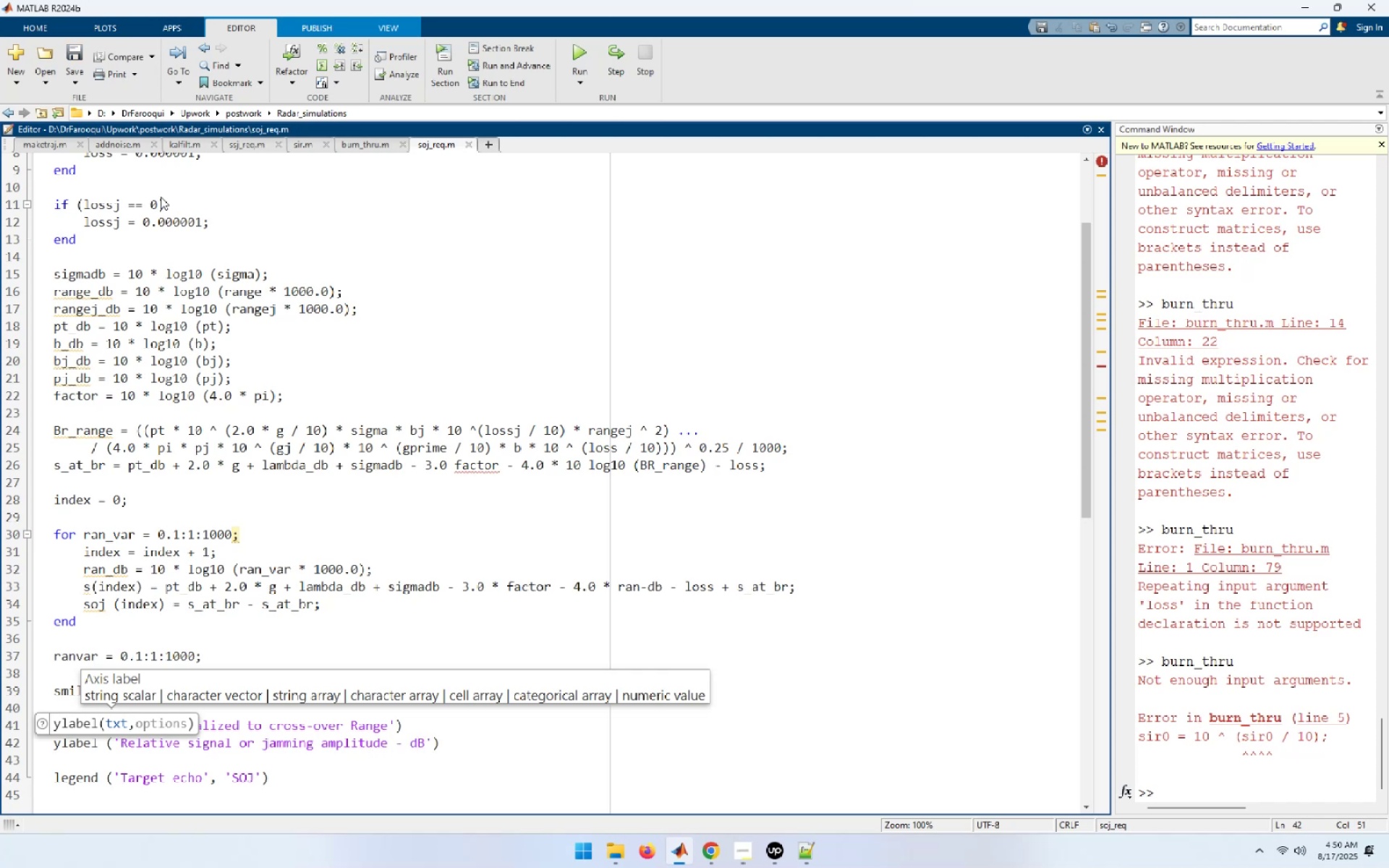 
key(ArrowUp)
 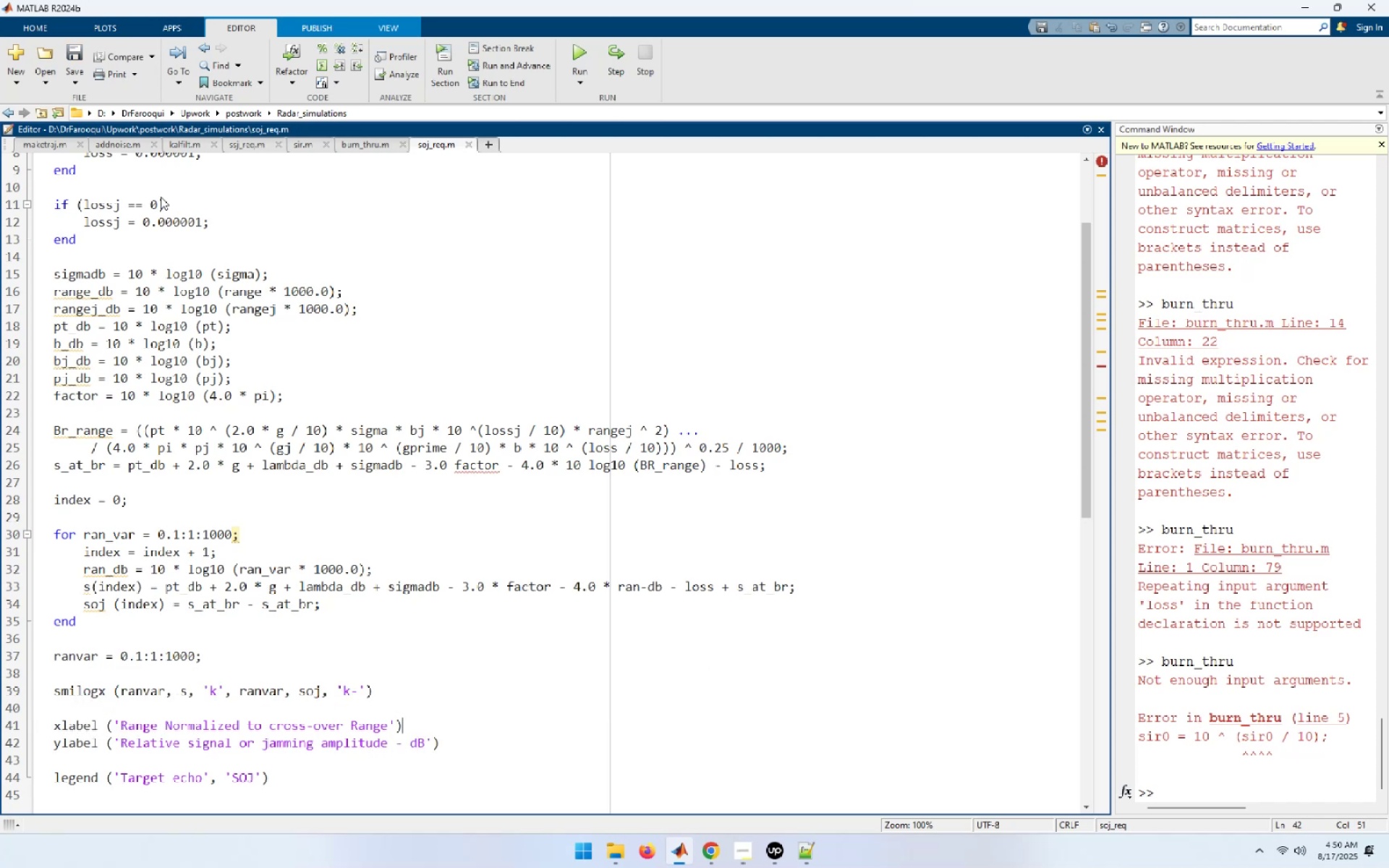 
key(ArrowUp)
 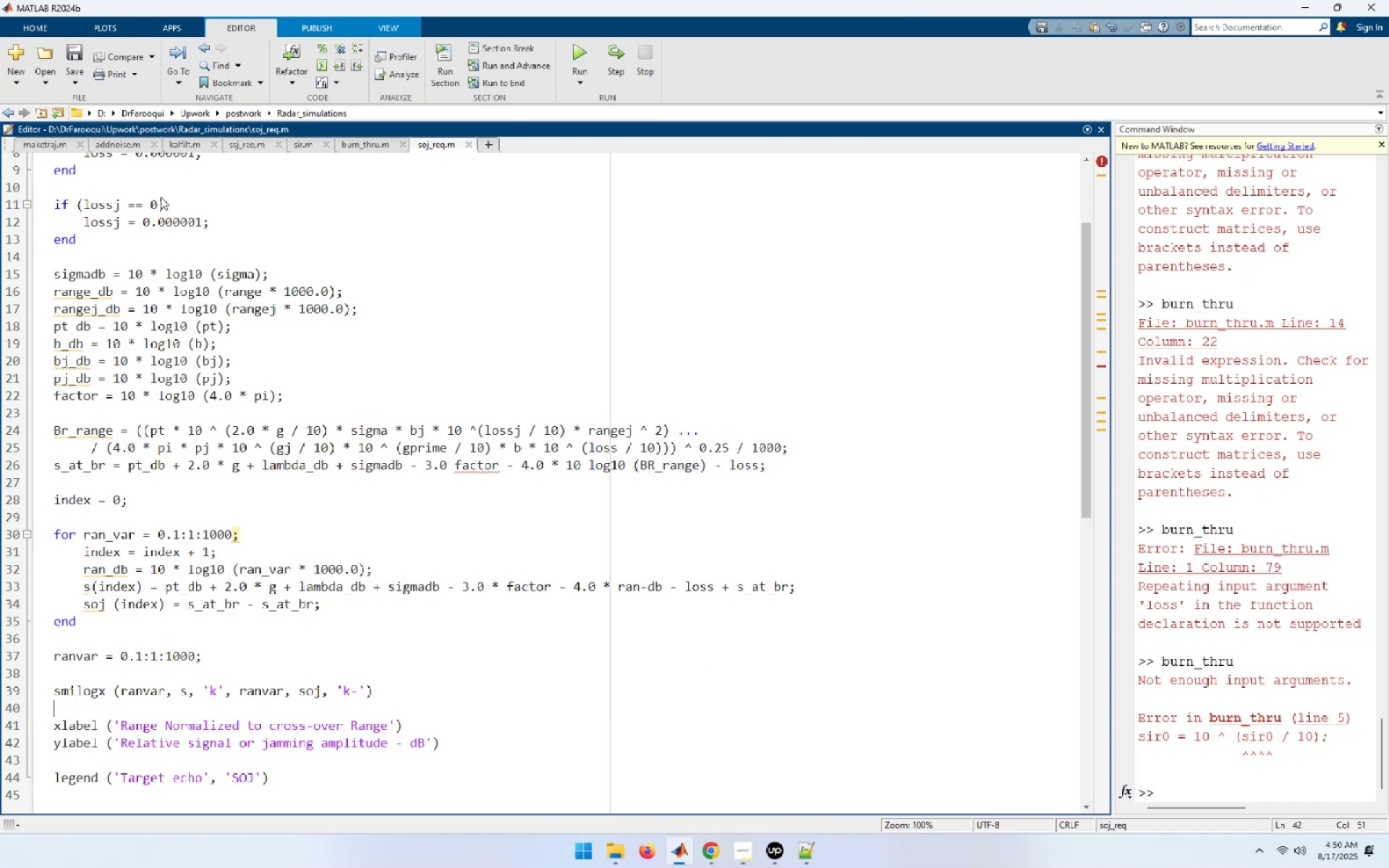 
key(ArrowUp)
 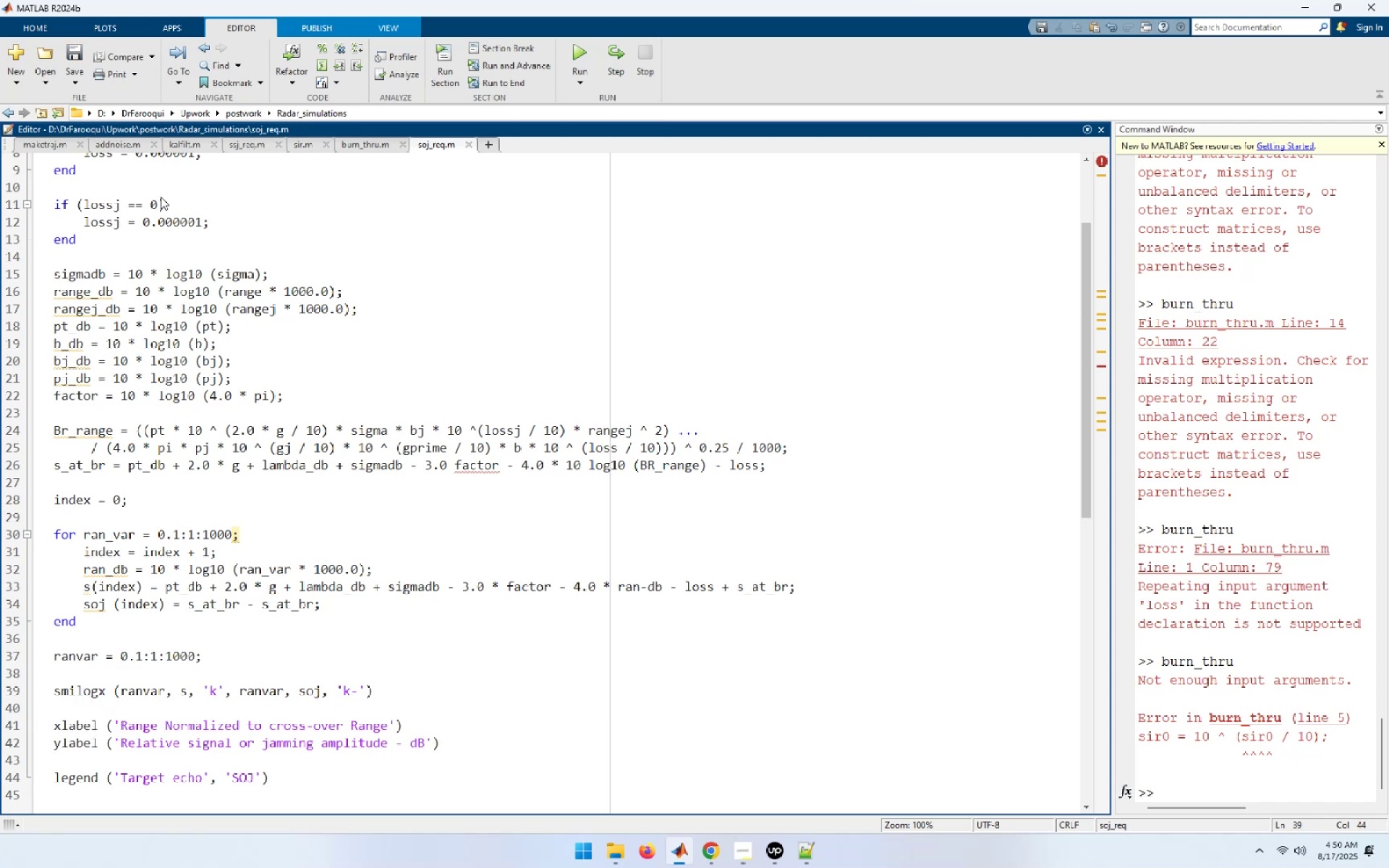 
key(ArrowDown)
 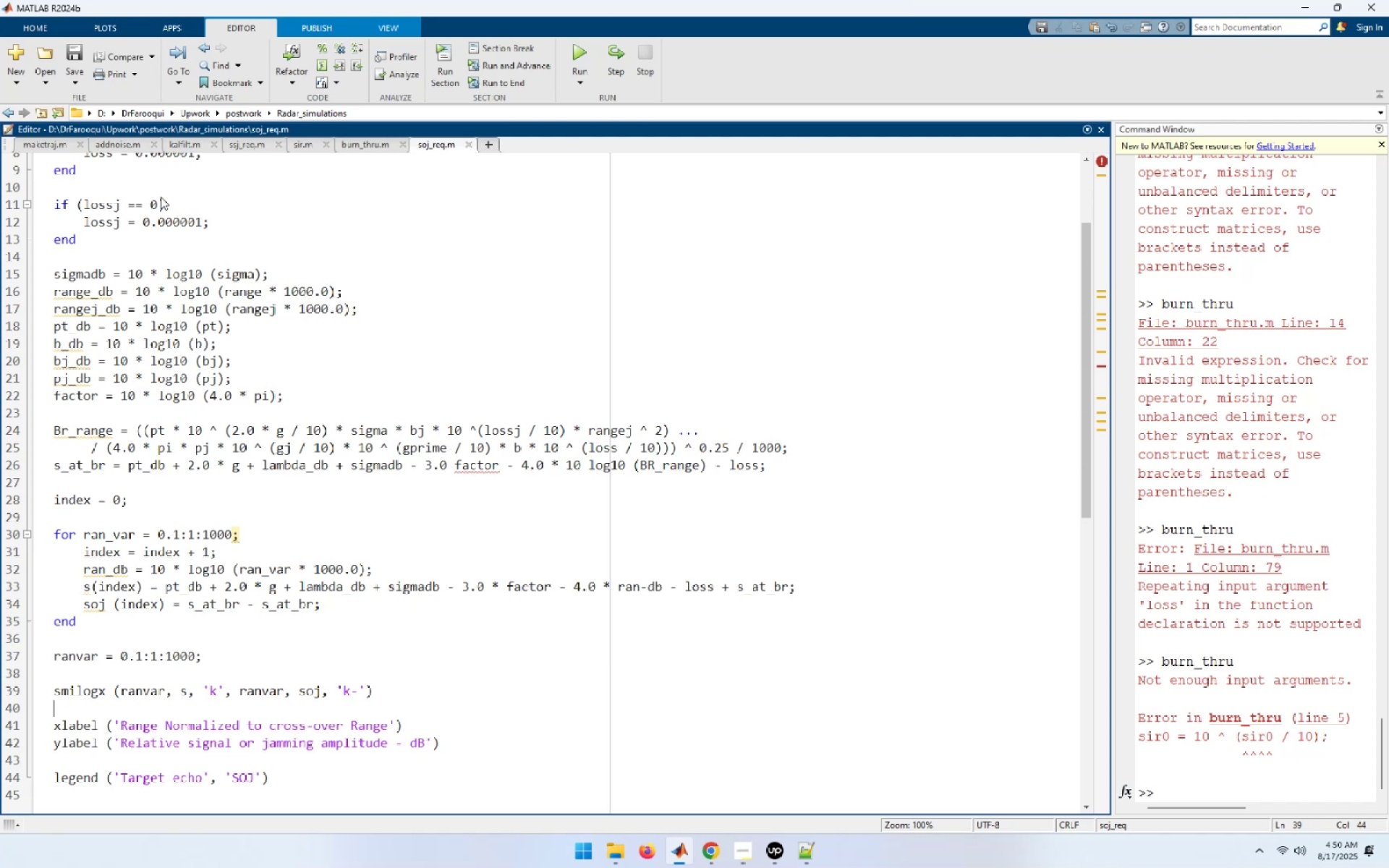 
key(ArrowDown)
 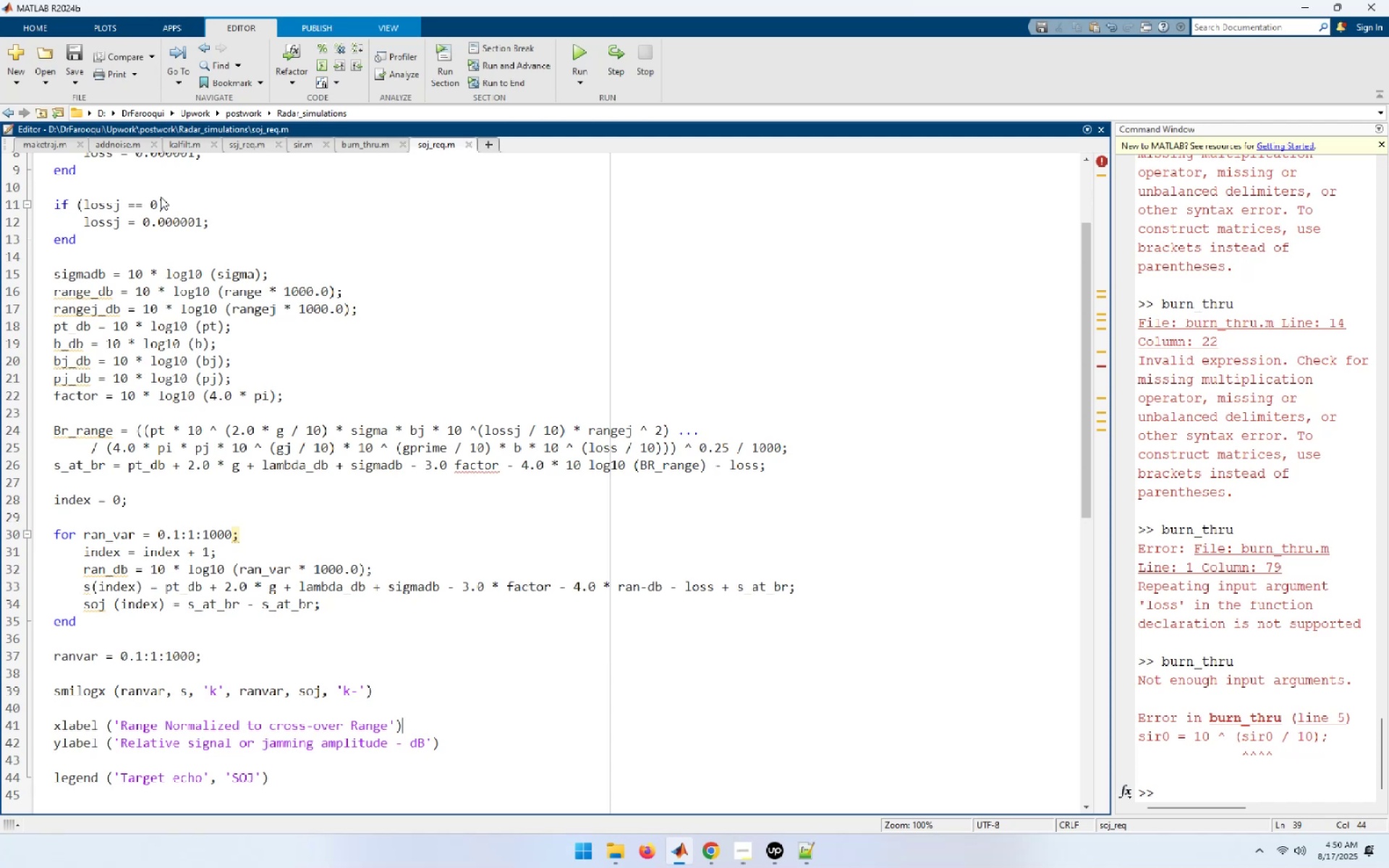 
key(ArrowDown)
 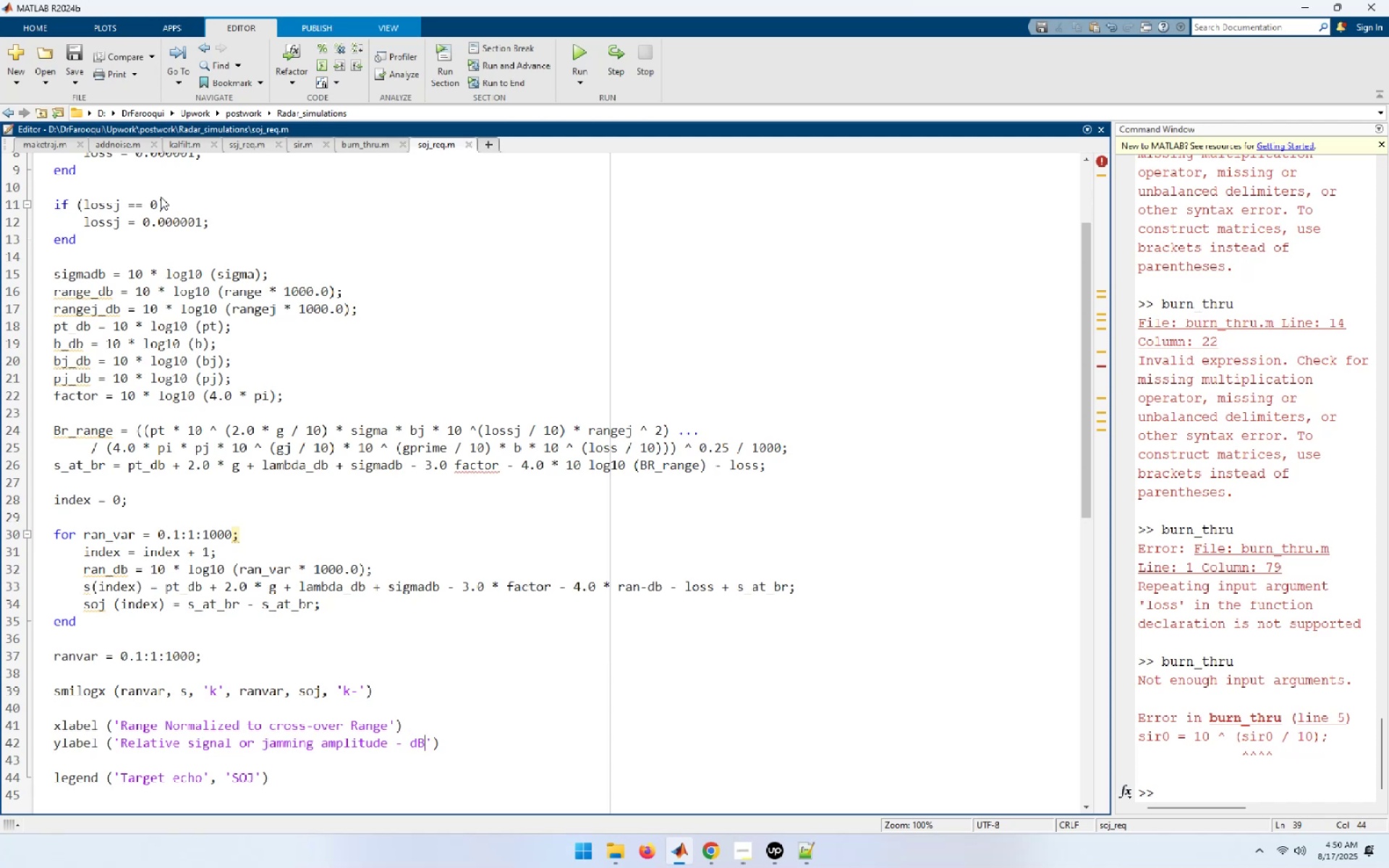 
key(ArrowDown)
 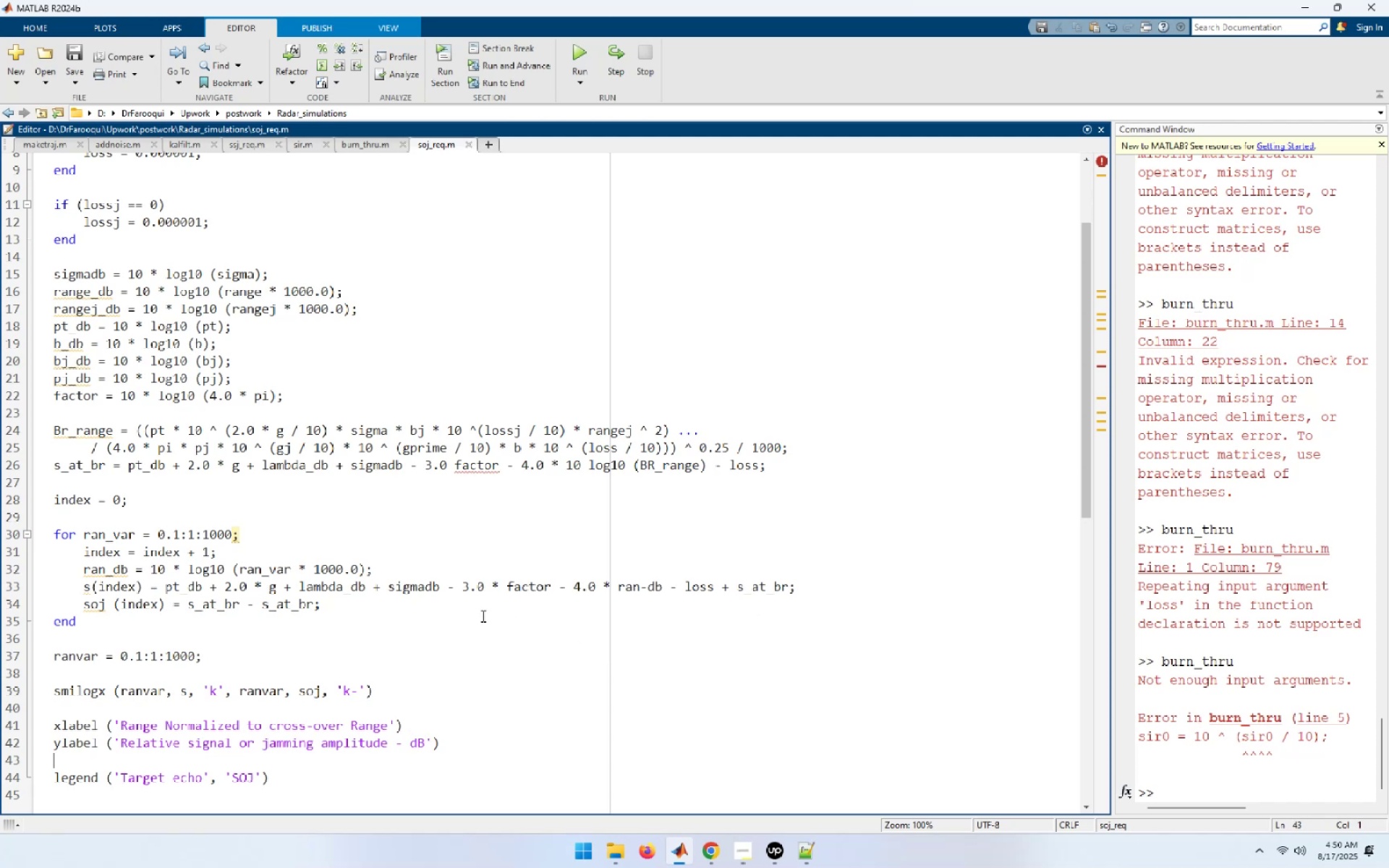 
scroll: coordinate [362, 542], scroll_direction: up, amount: 13.0
 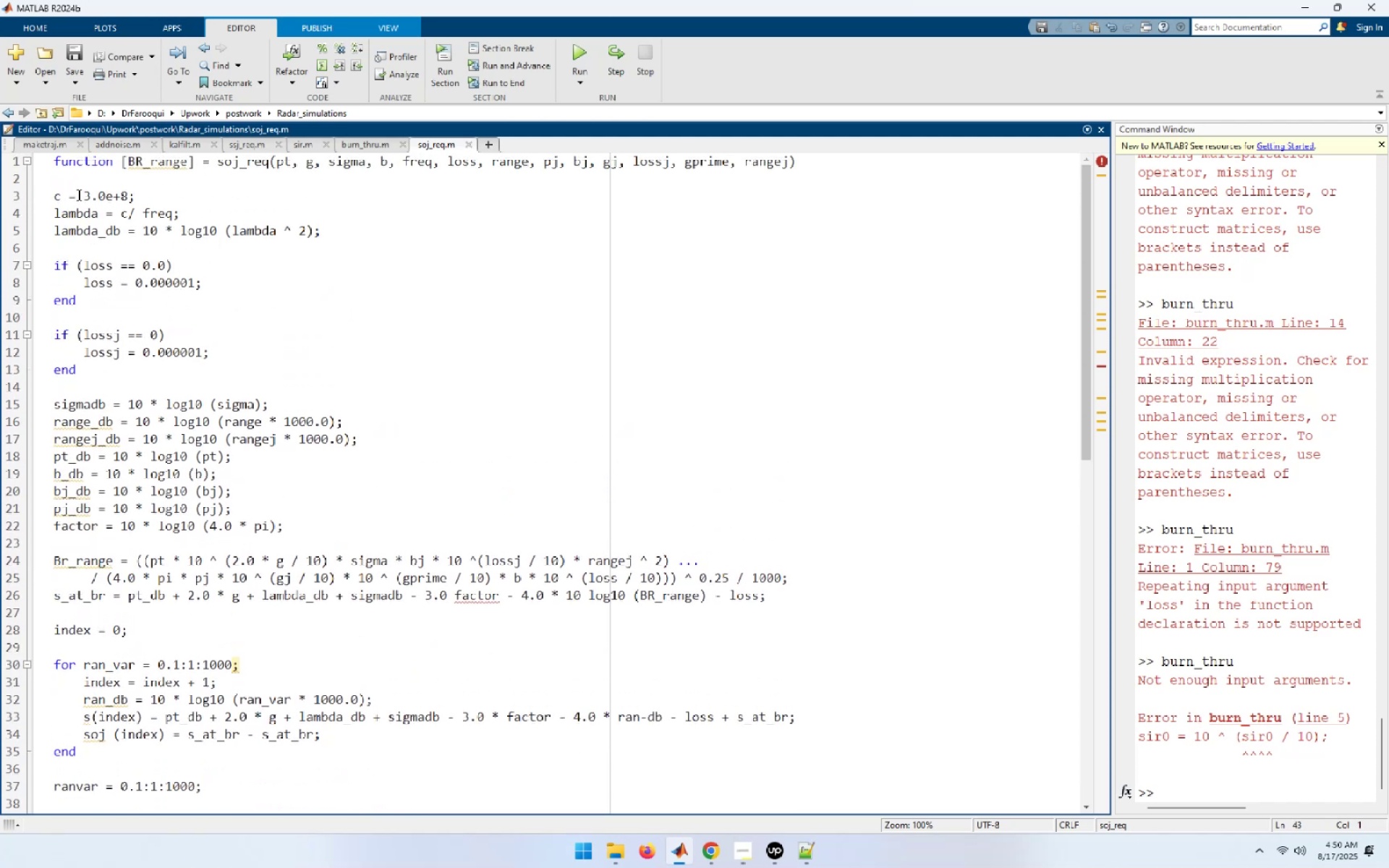 
left_click_drag(start_coordinate=[71, 195], to_coordinate=[72, 200])
 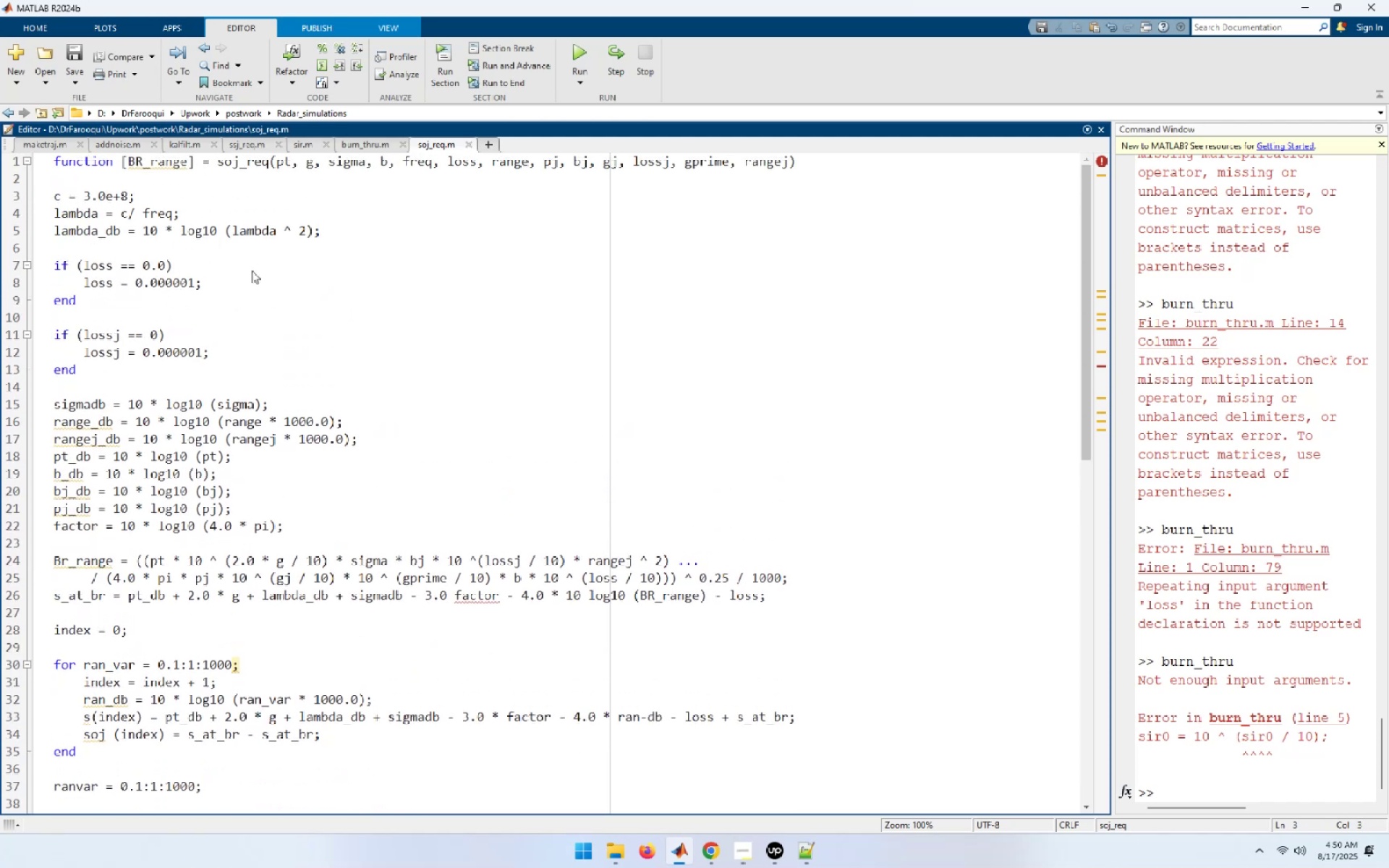 
key(Tab)
 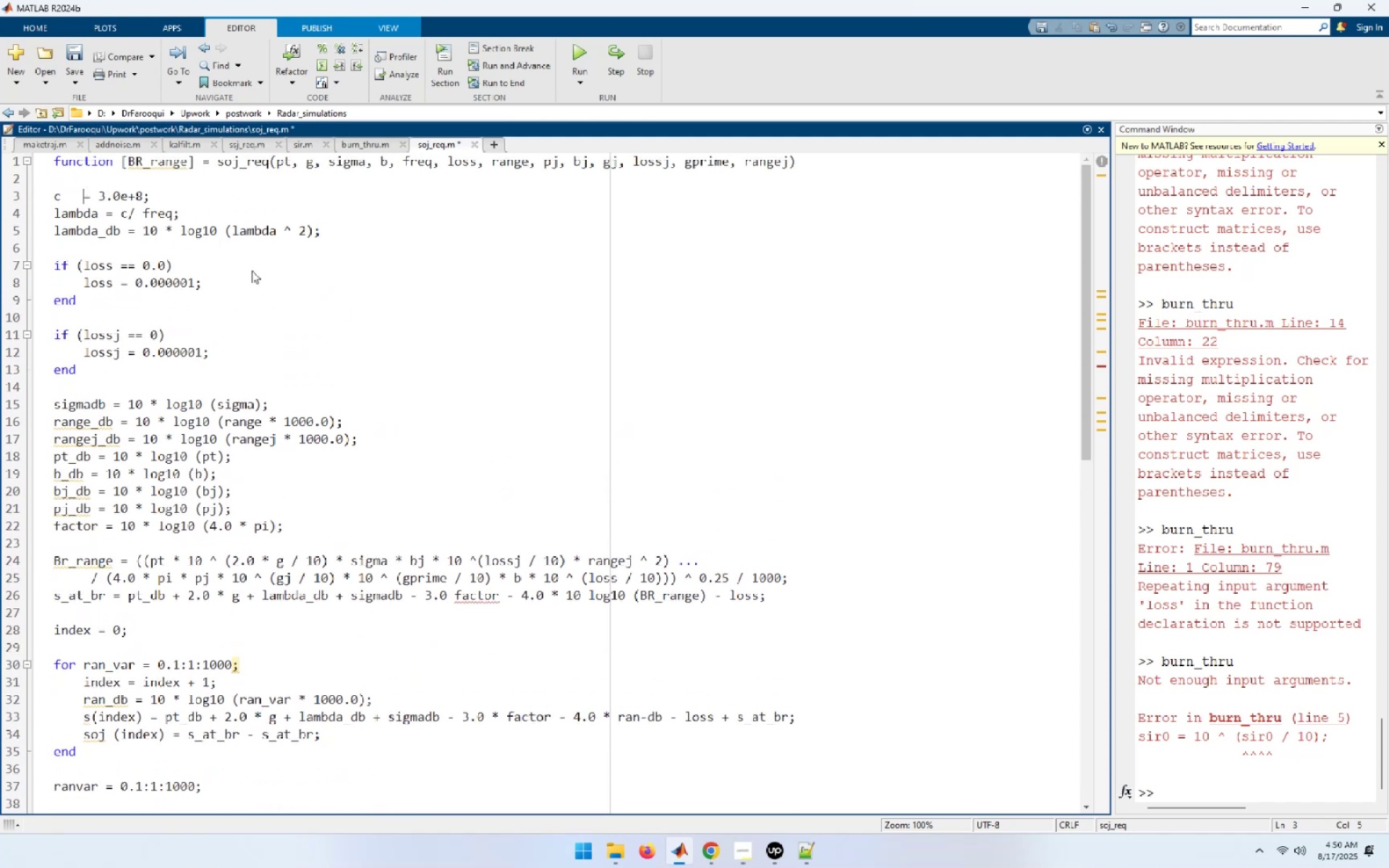 
key(Tab)
 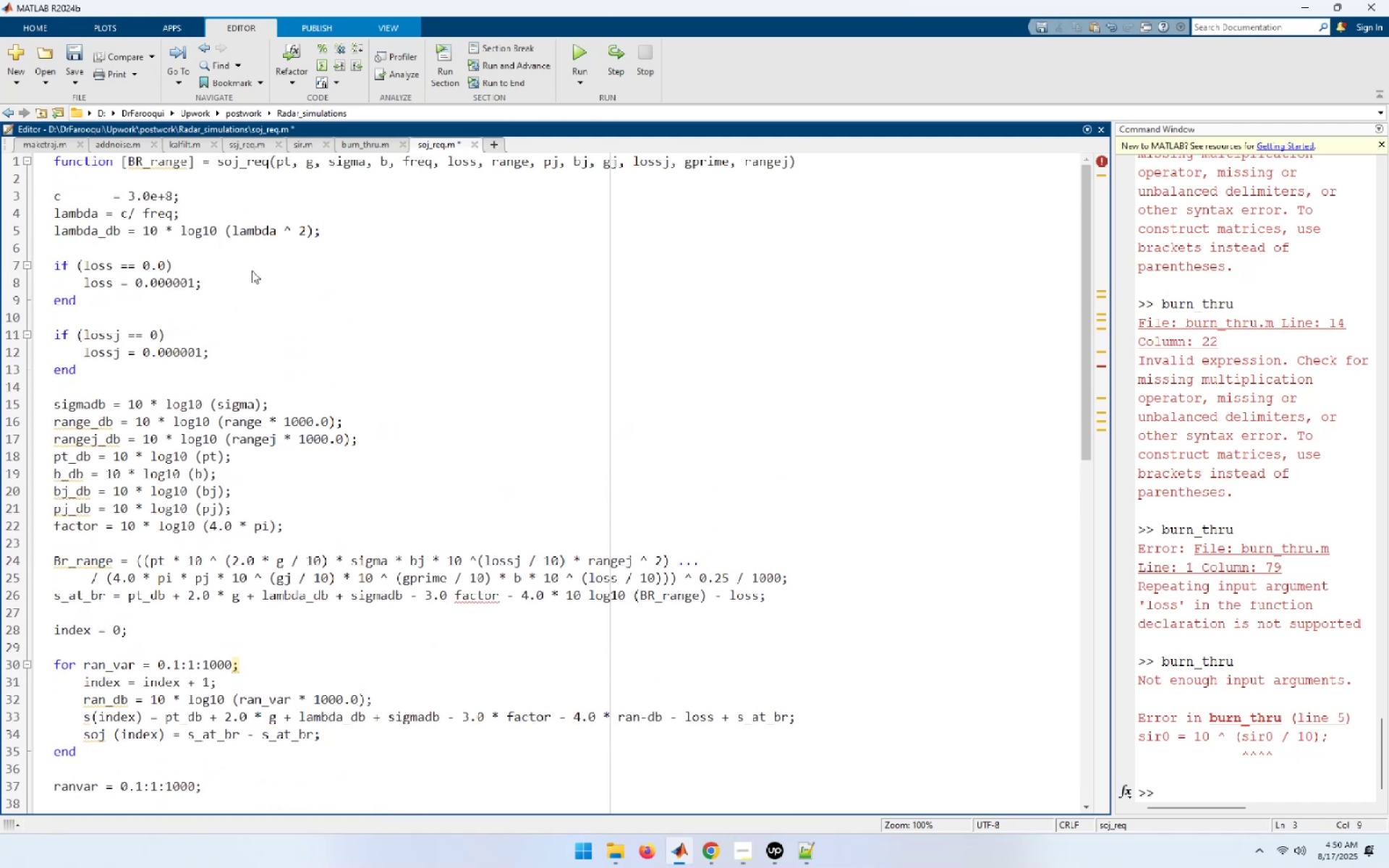 
key(Tab)
 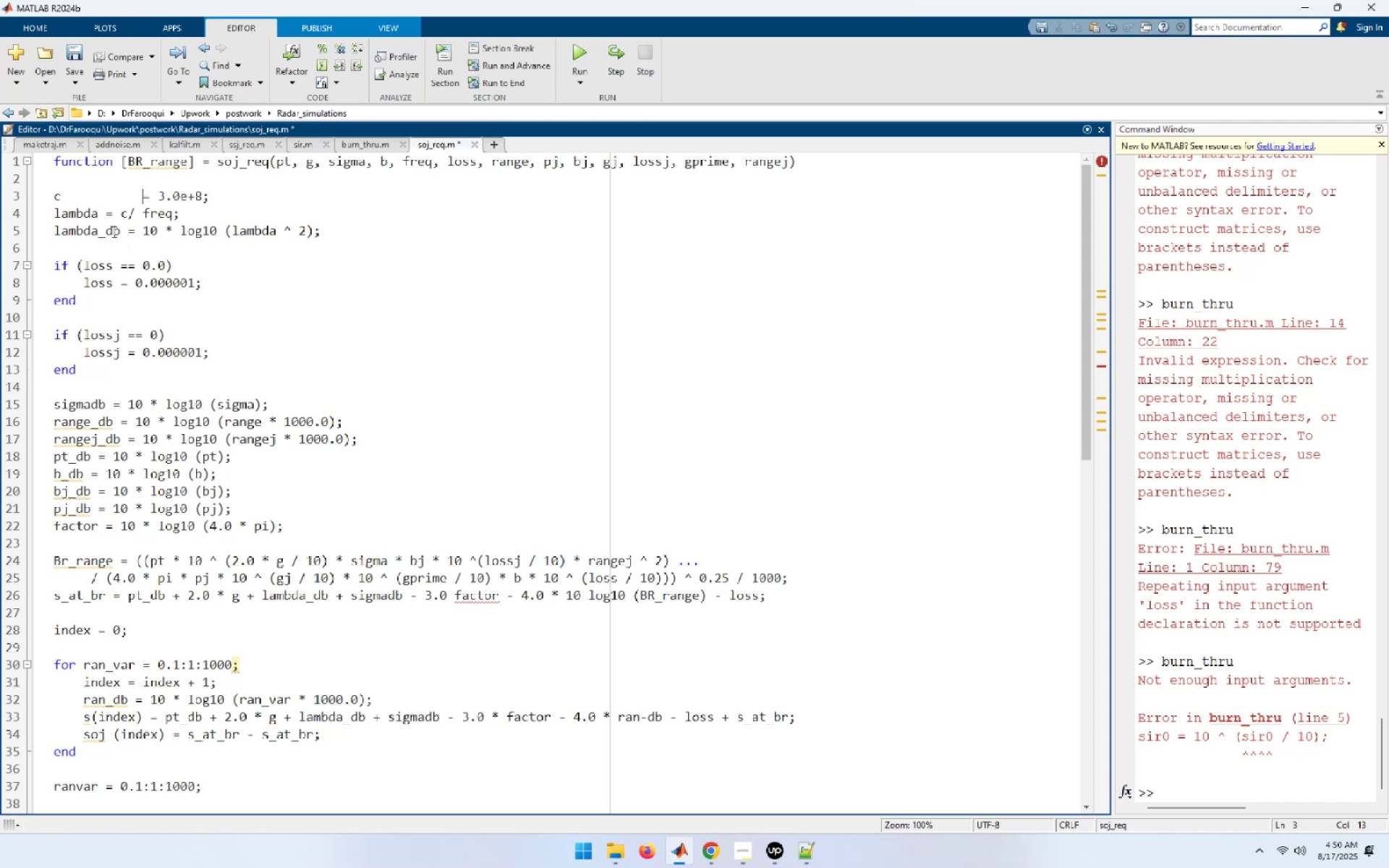 
left_click([104, 216])
 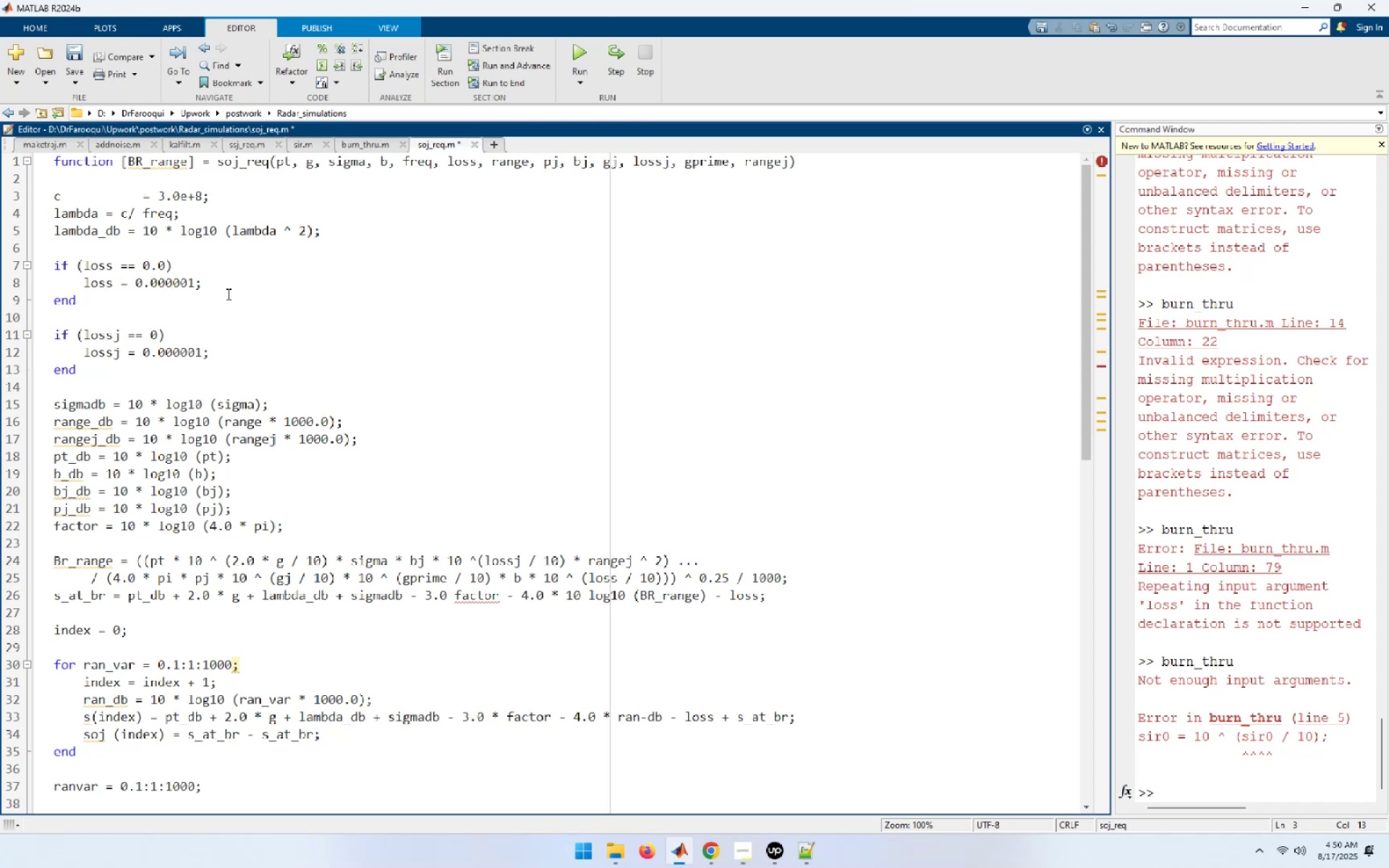 
key(Tab)
 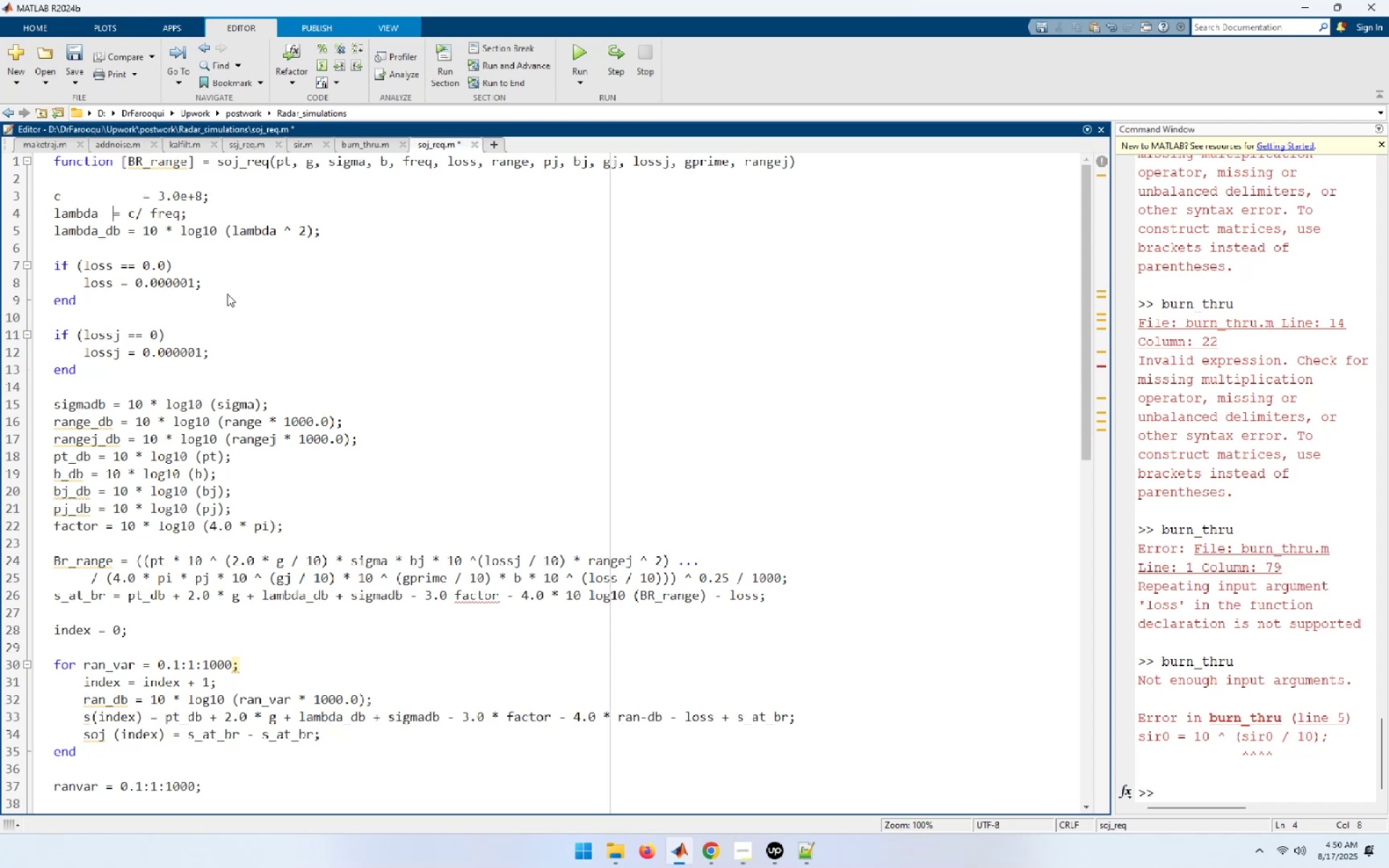 
key(Tab)
 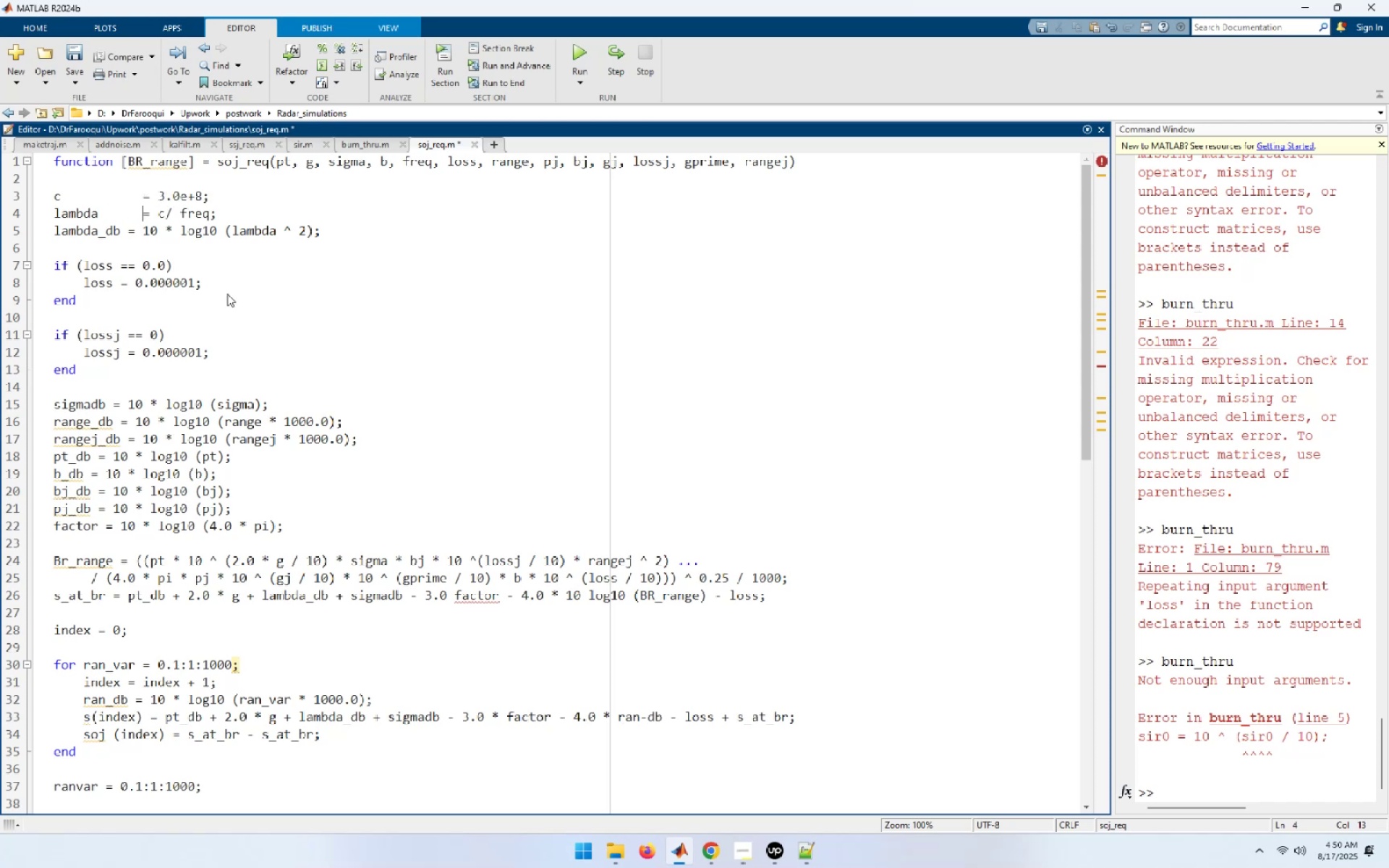 
key(ArrowDown)
 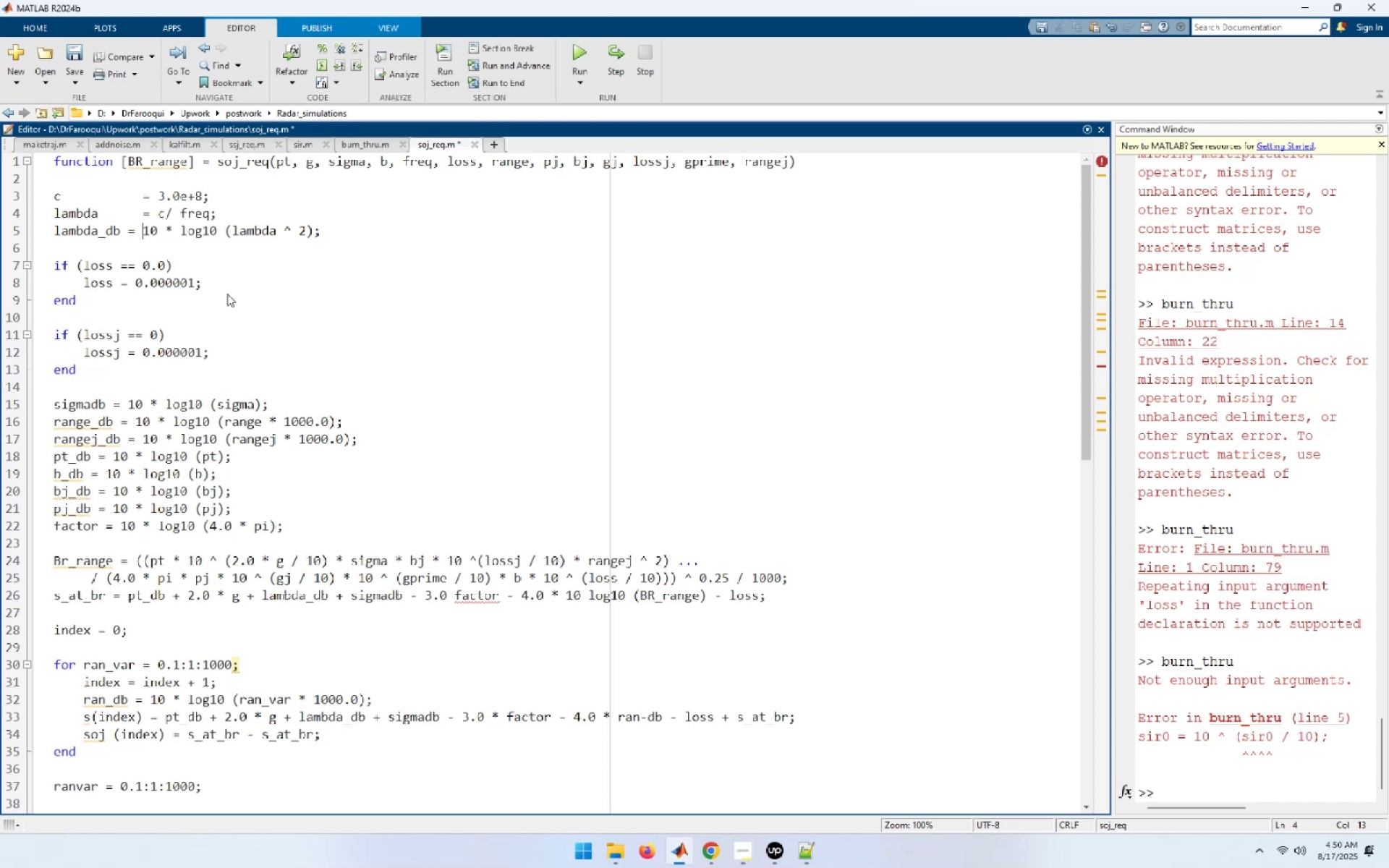 
key(ArrowLeft)
 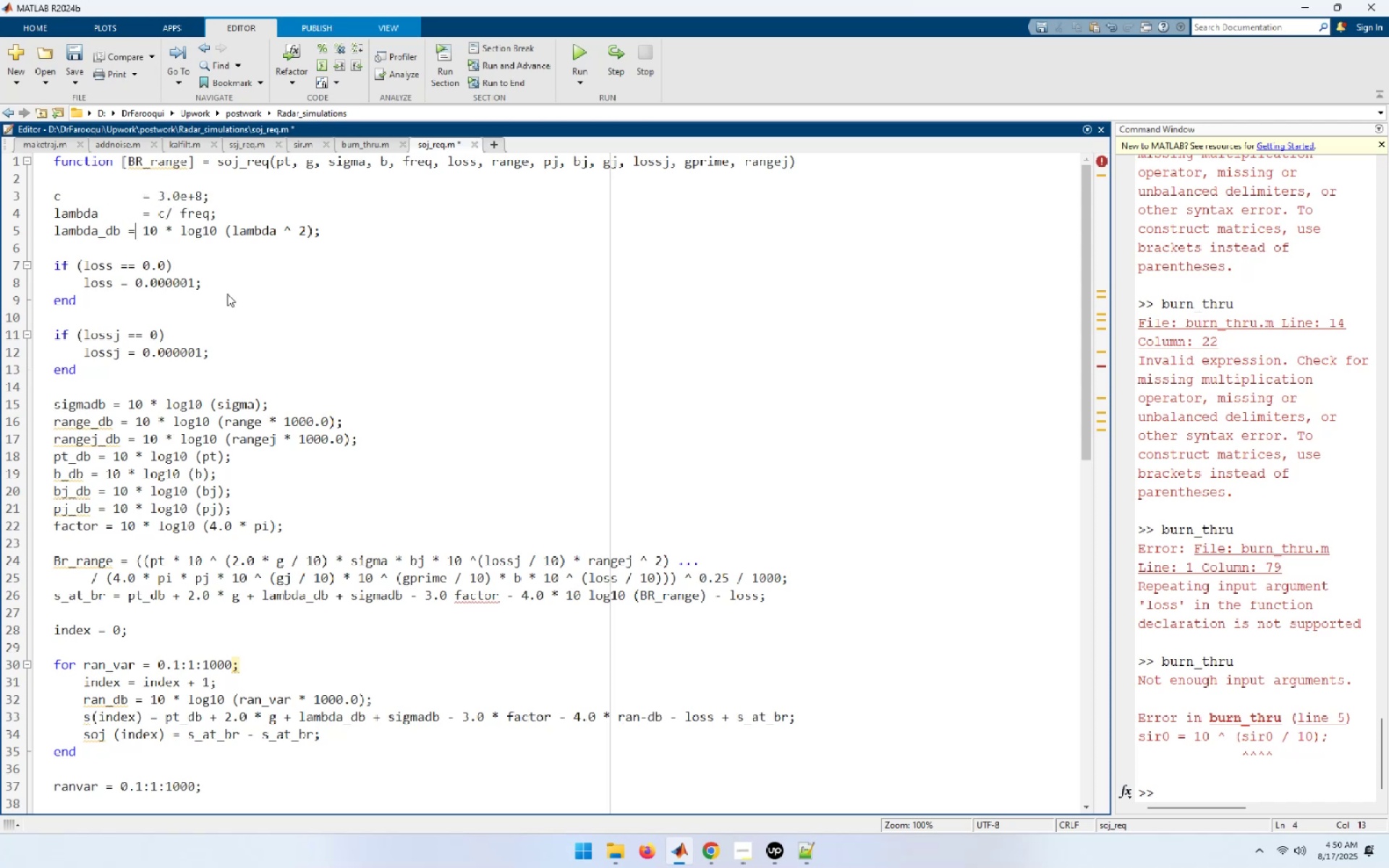 
key(ArrowLeft)
 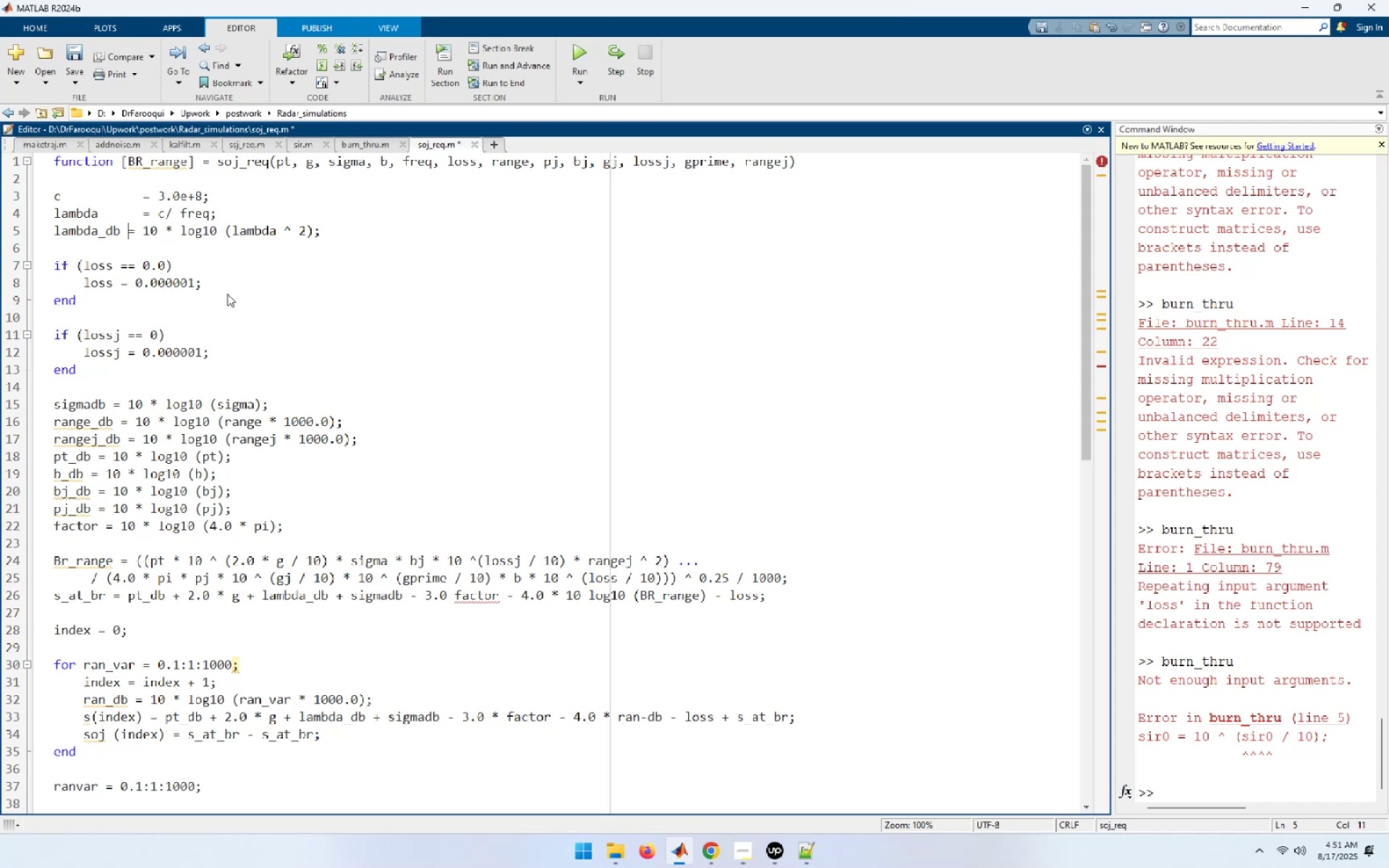 
key(Tab)
 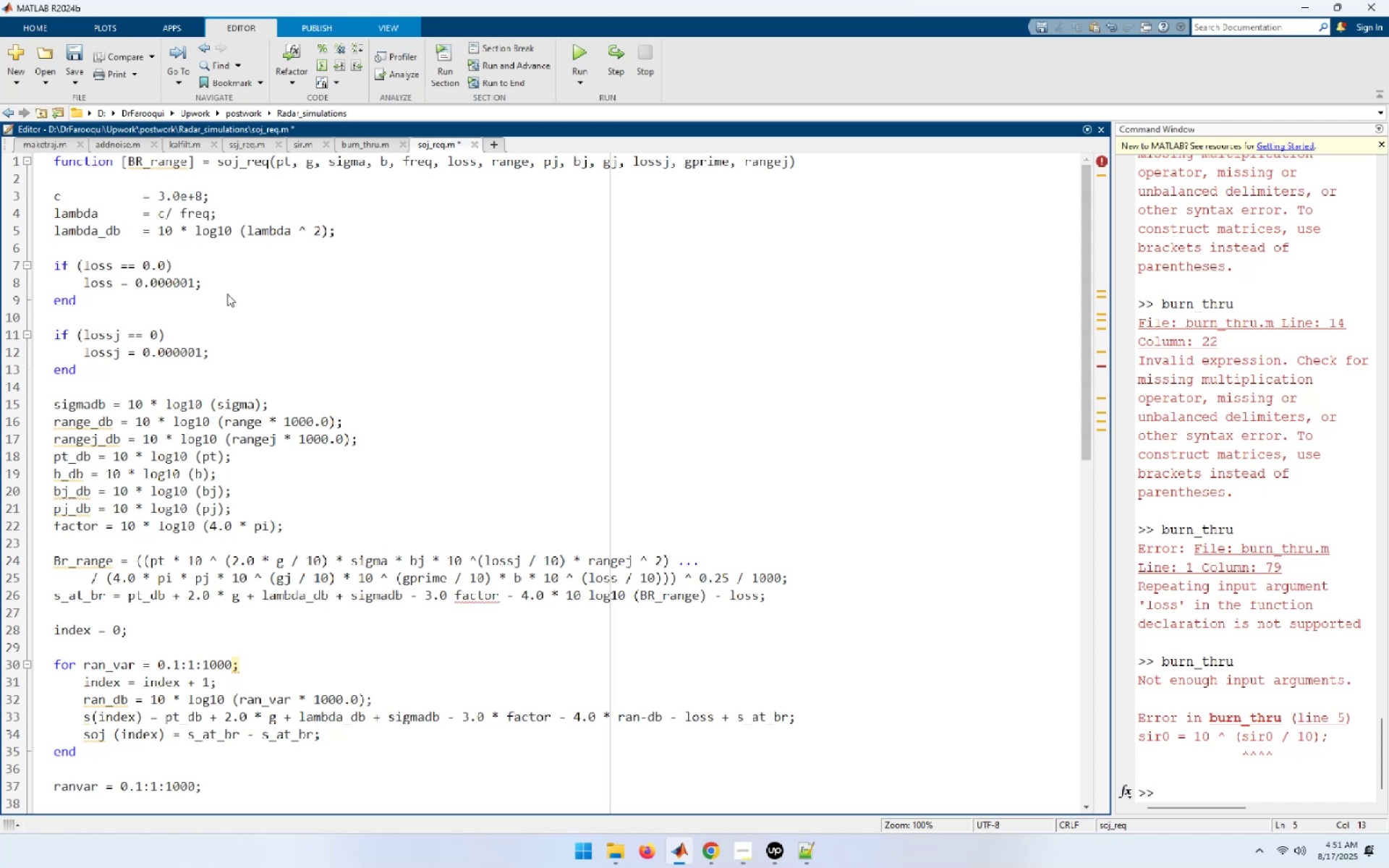 
key(ArrowDown)
 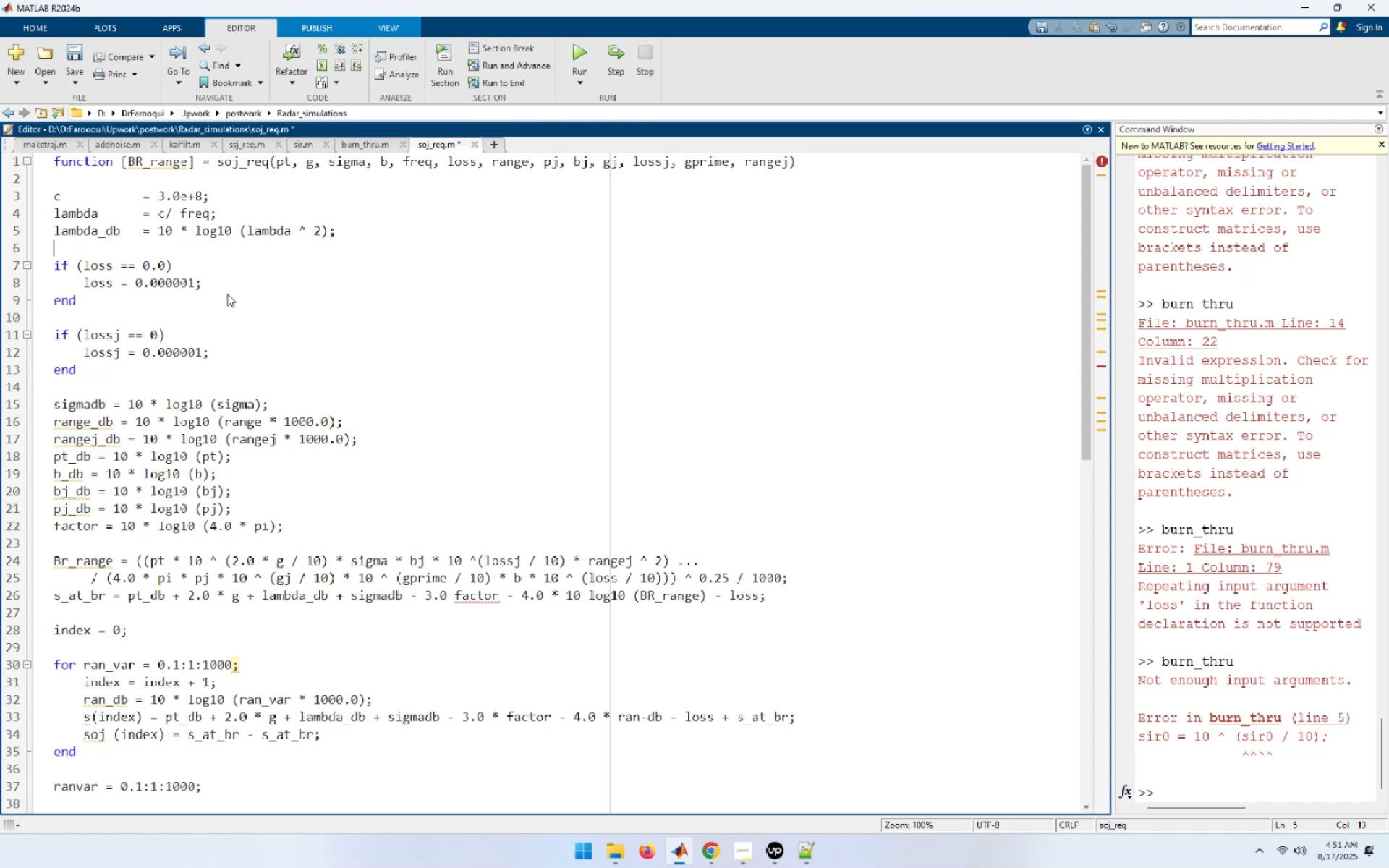 
key(ArrowDown)
 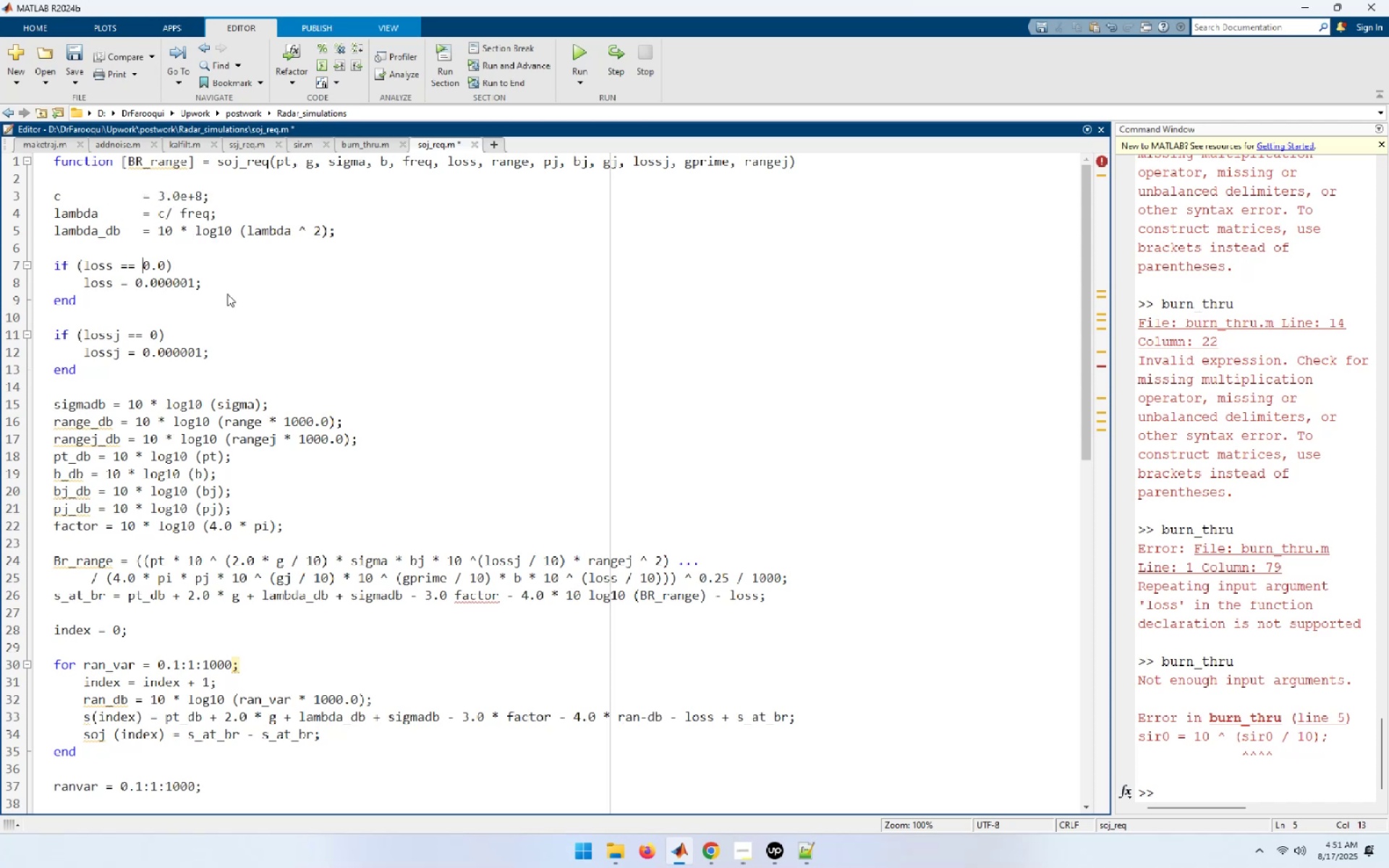 
key(ArrowDown)
 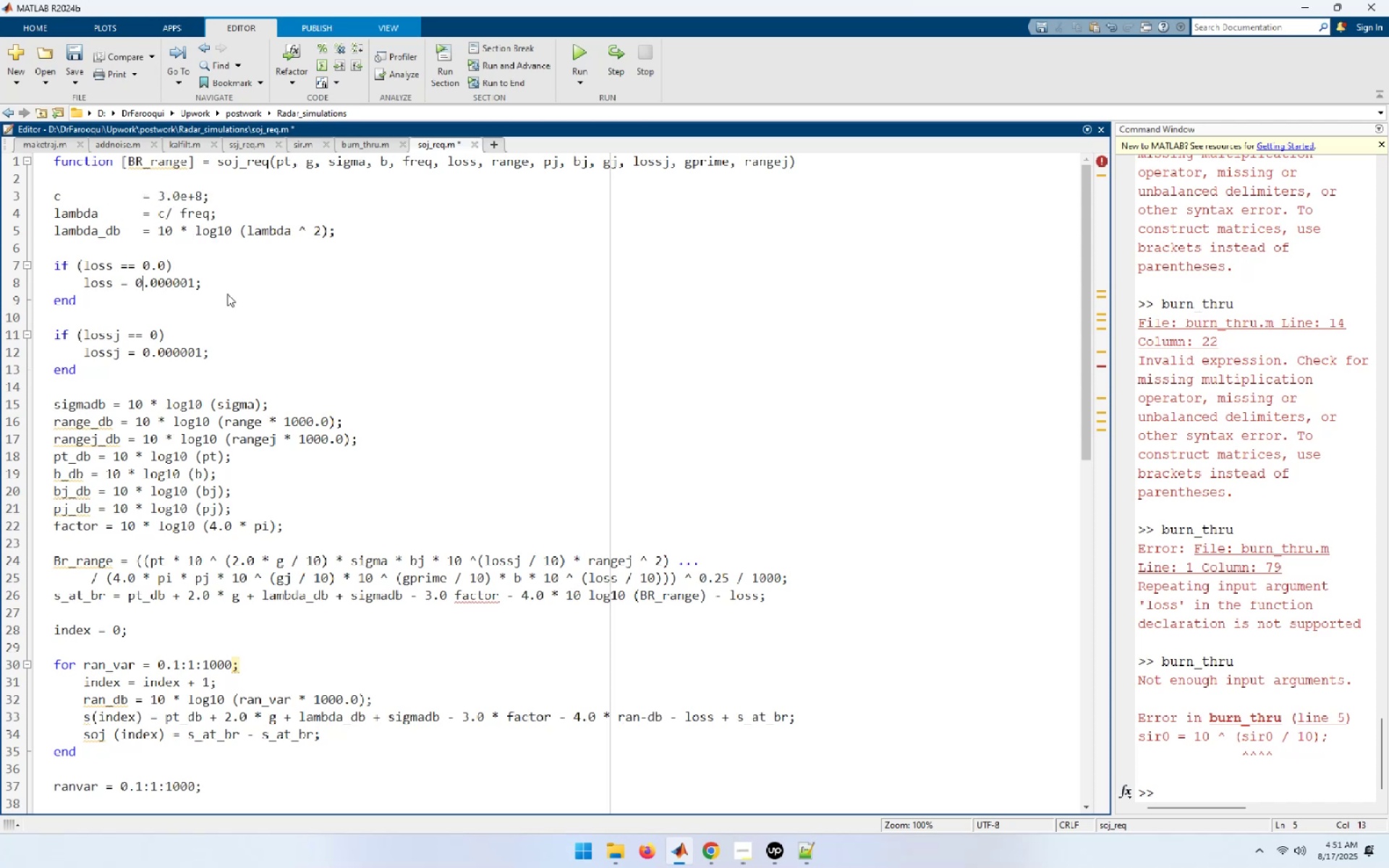 
key(ArrowDown)
 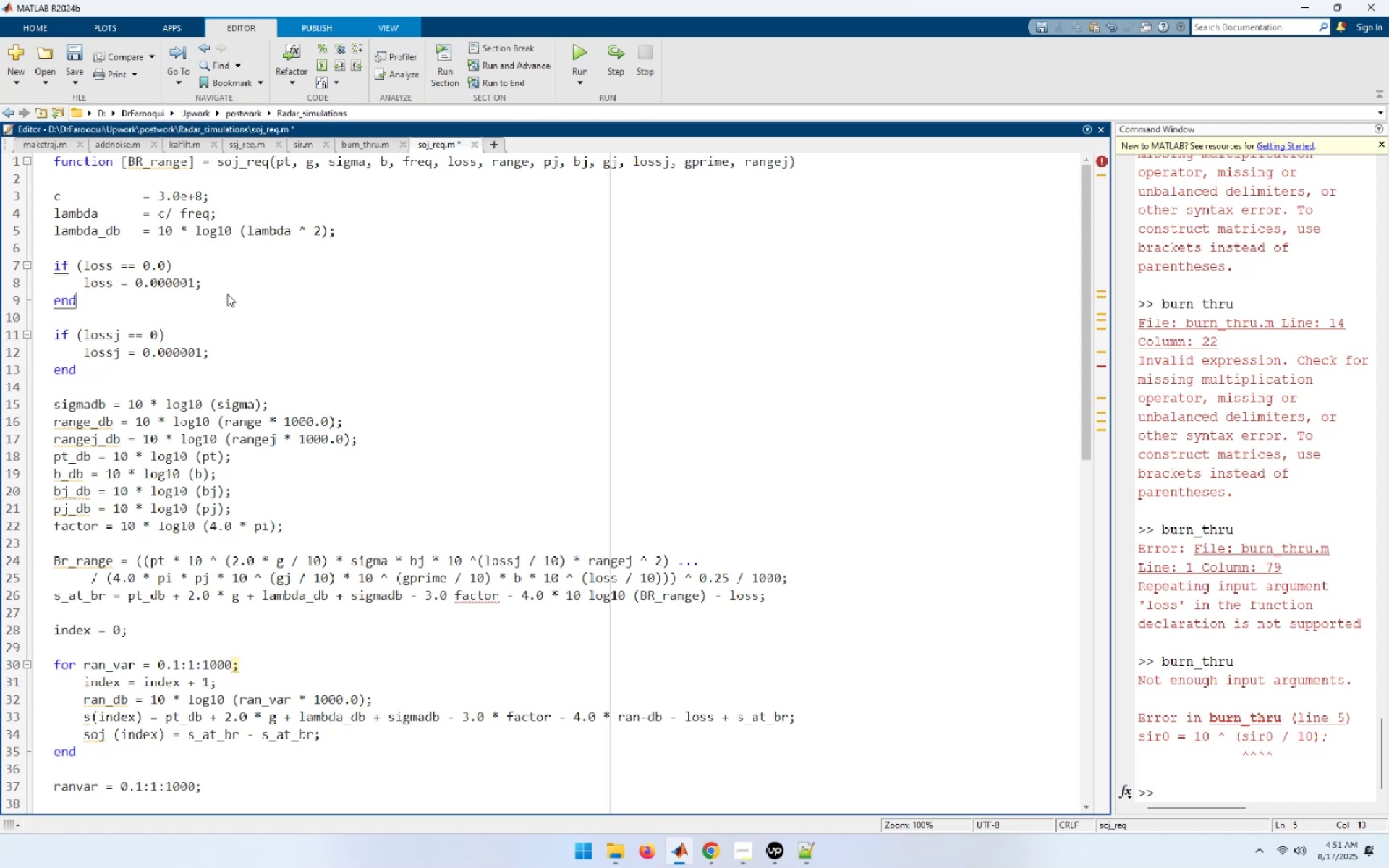 
key(ArrowDown)
 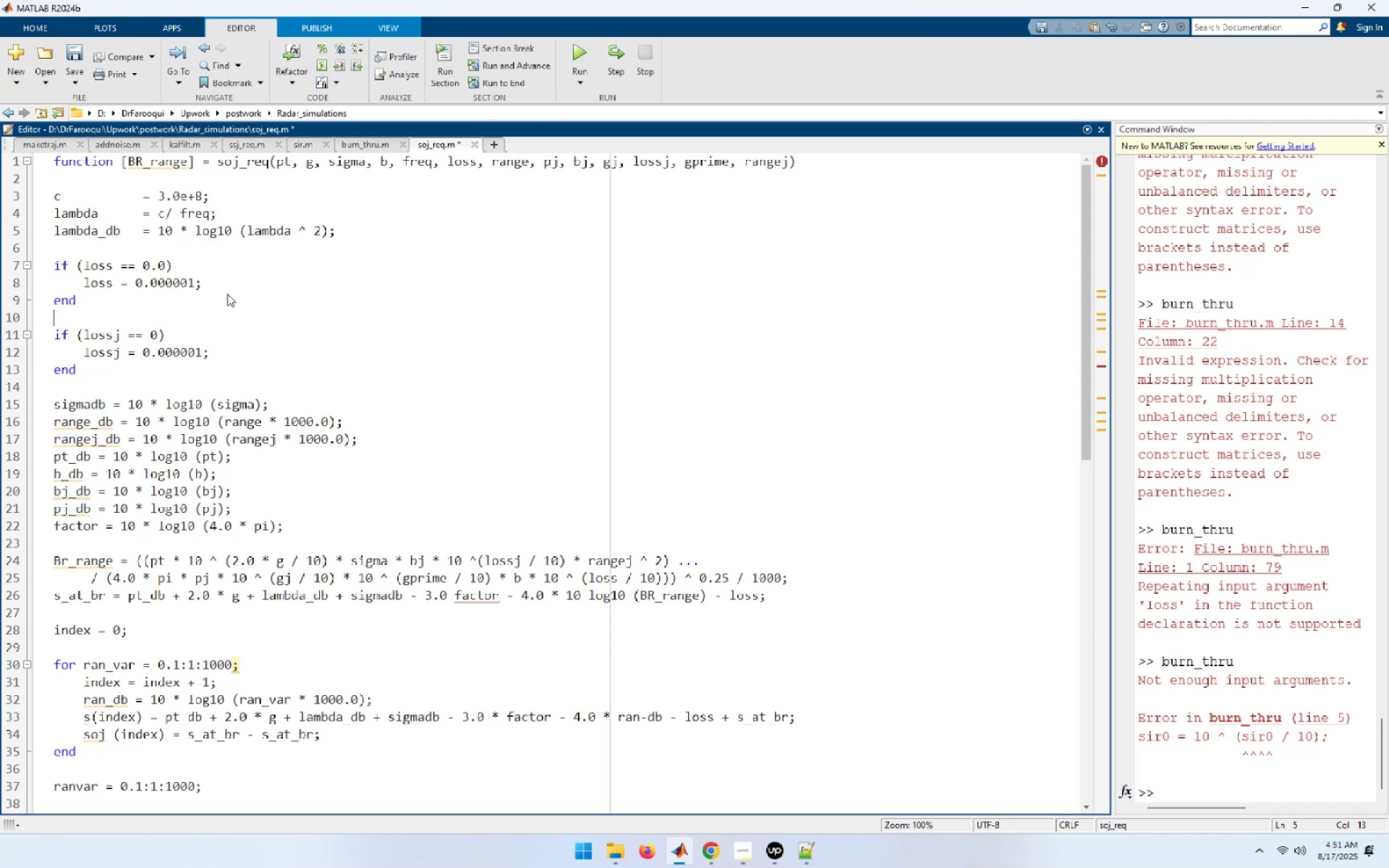 
key(ArrowDown)
 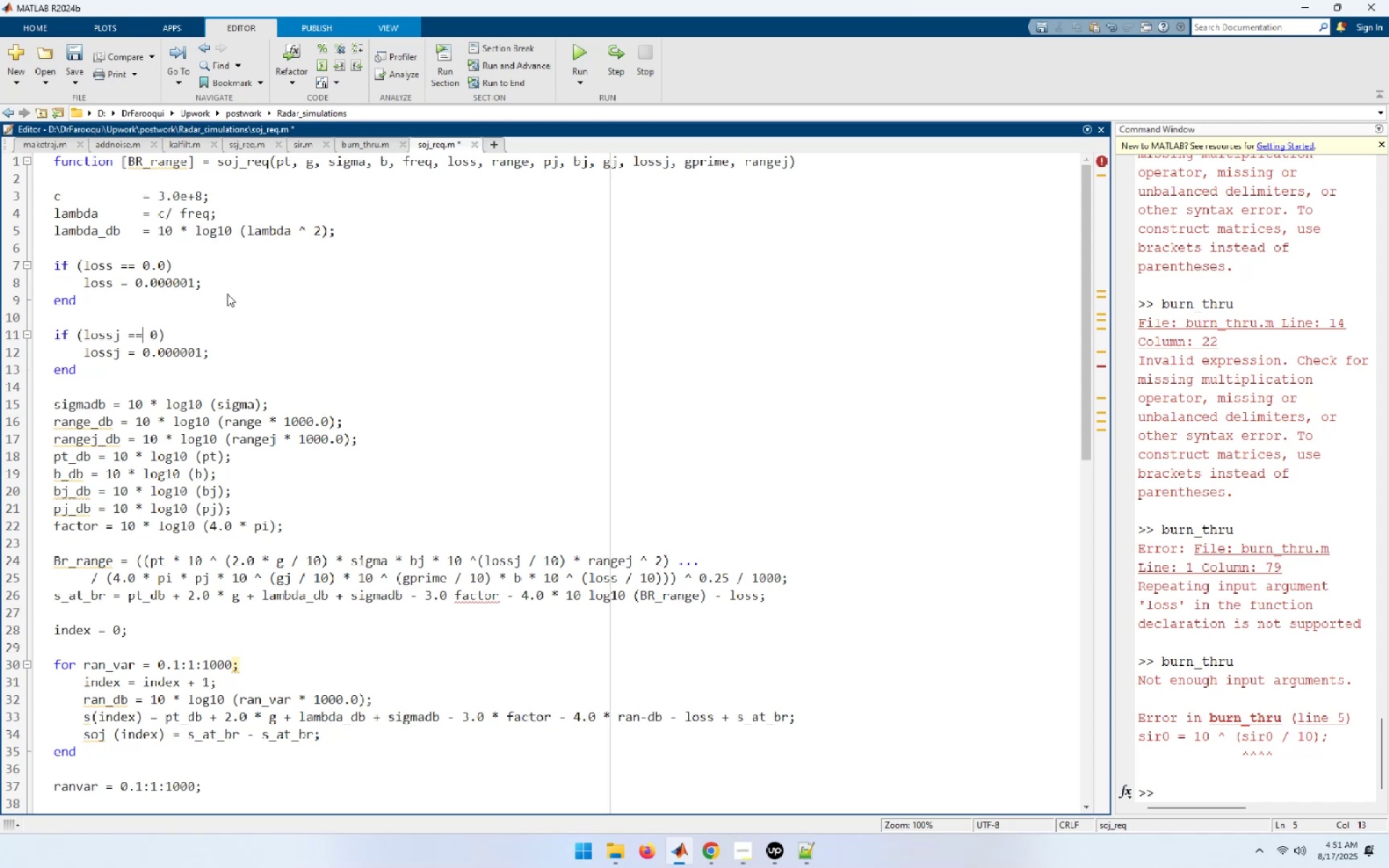 
key(ArrowDown)
 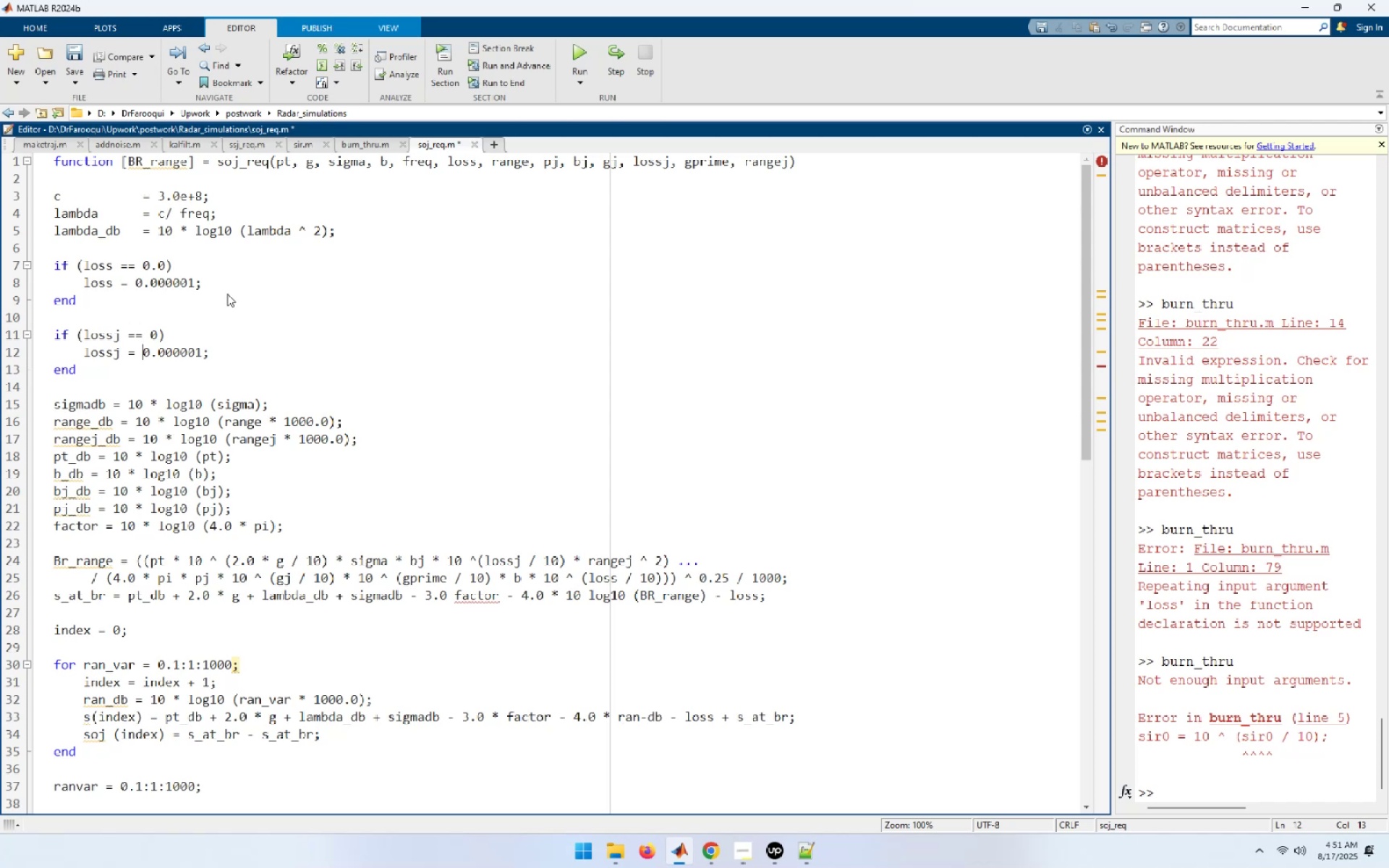 
key(ArrowDown)
 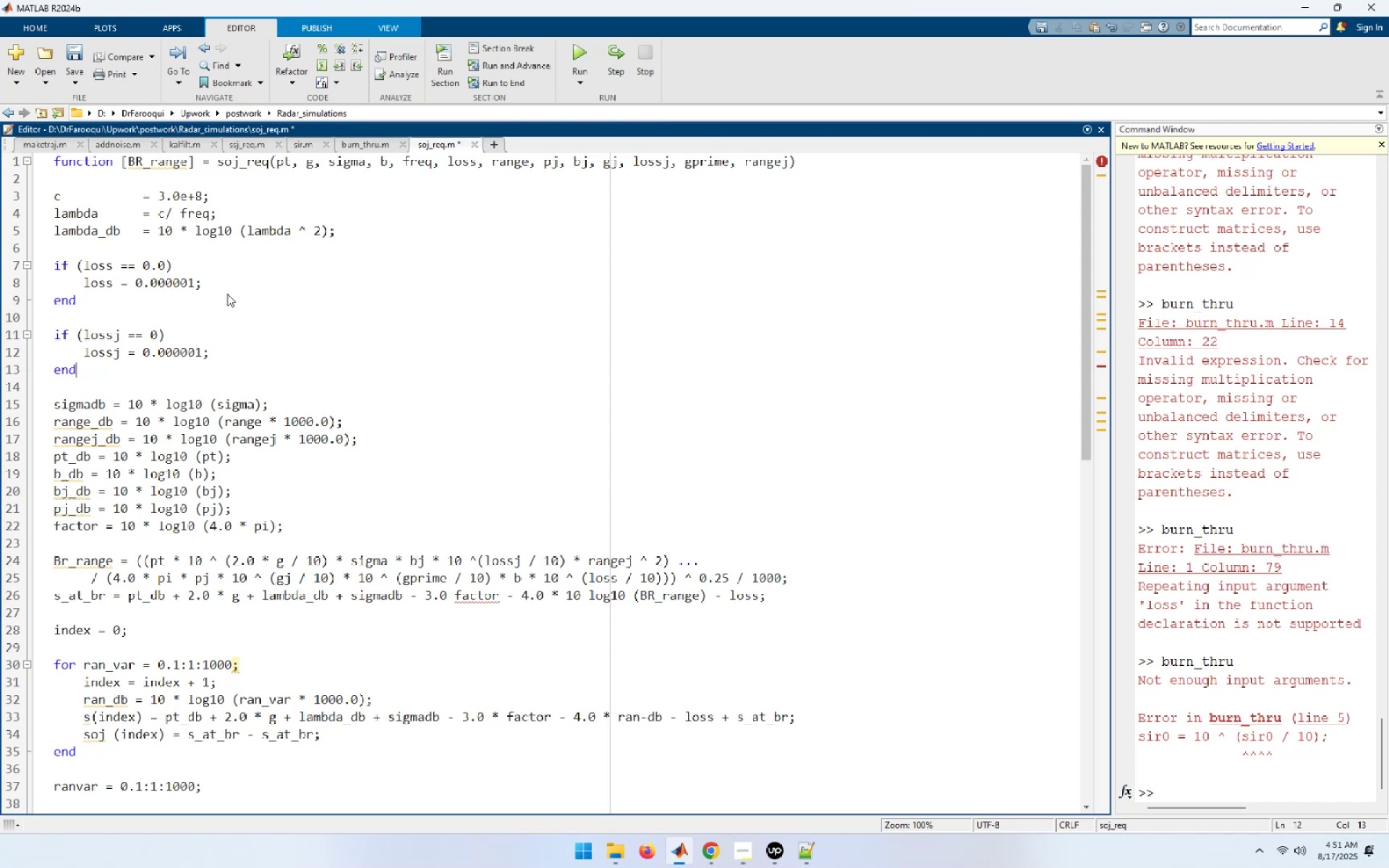 
key(ArrowDown)
 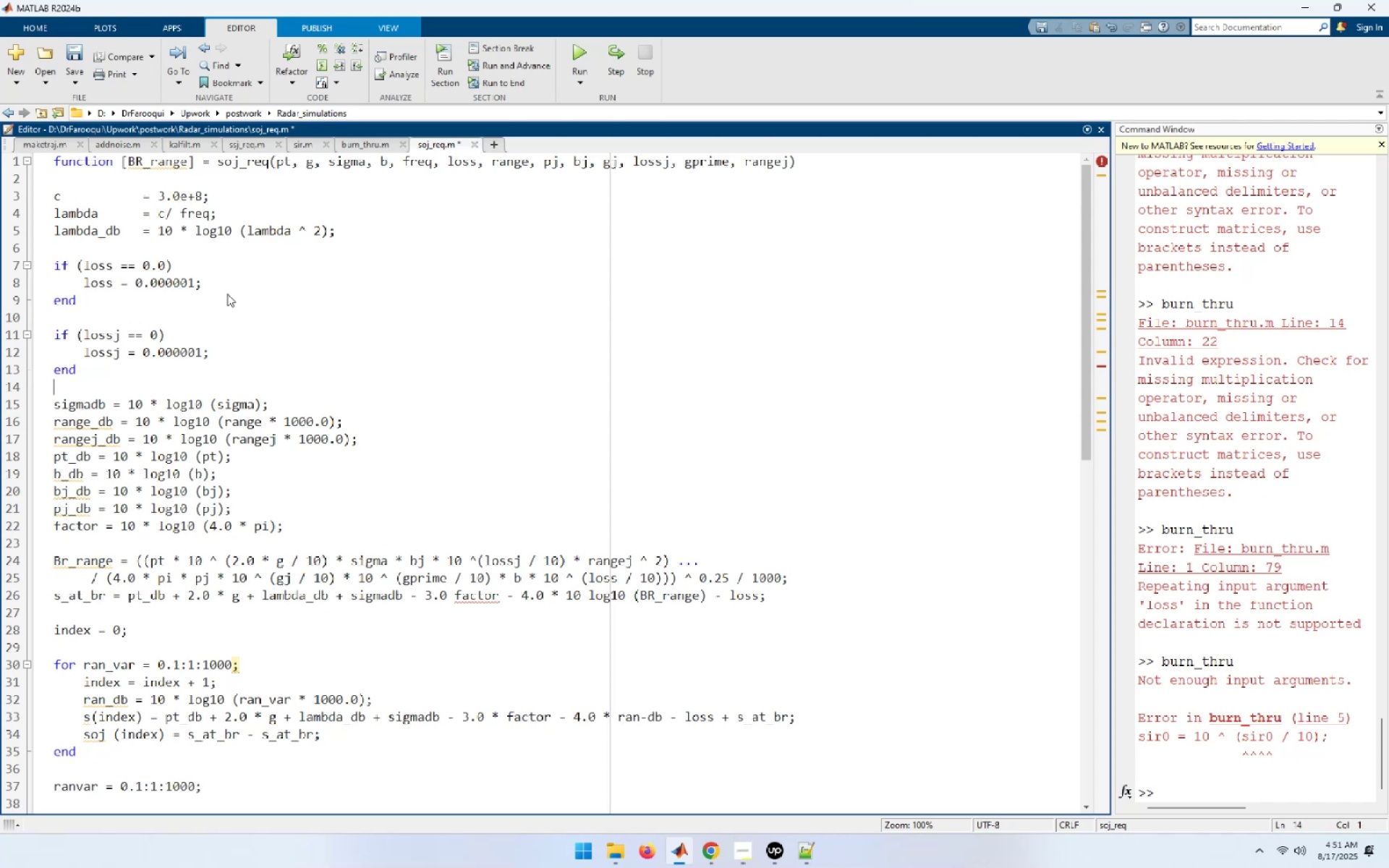 
key(ArrowDown)
 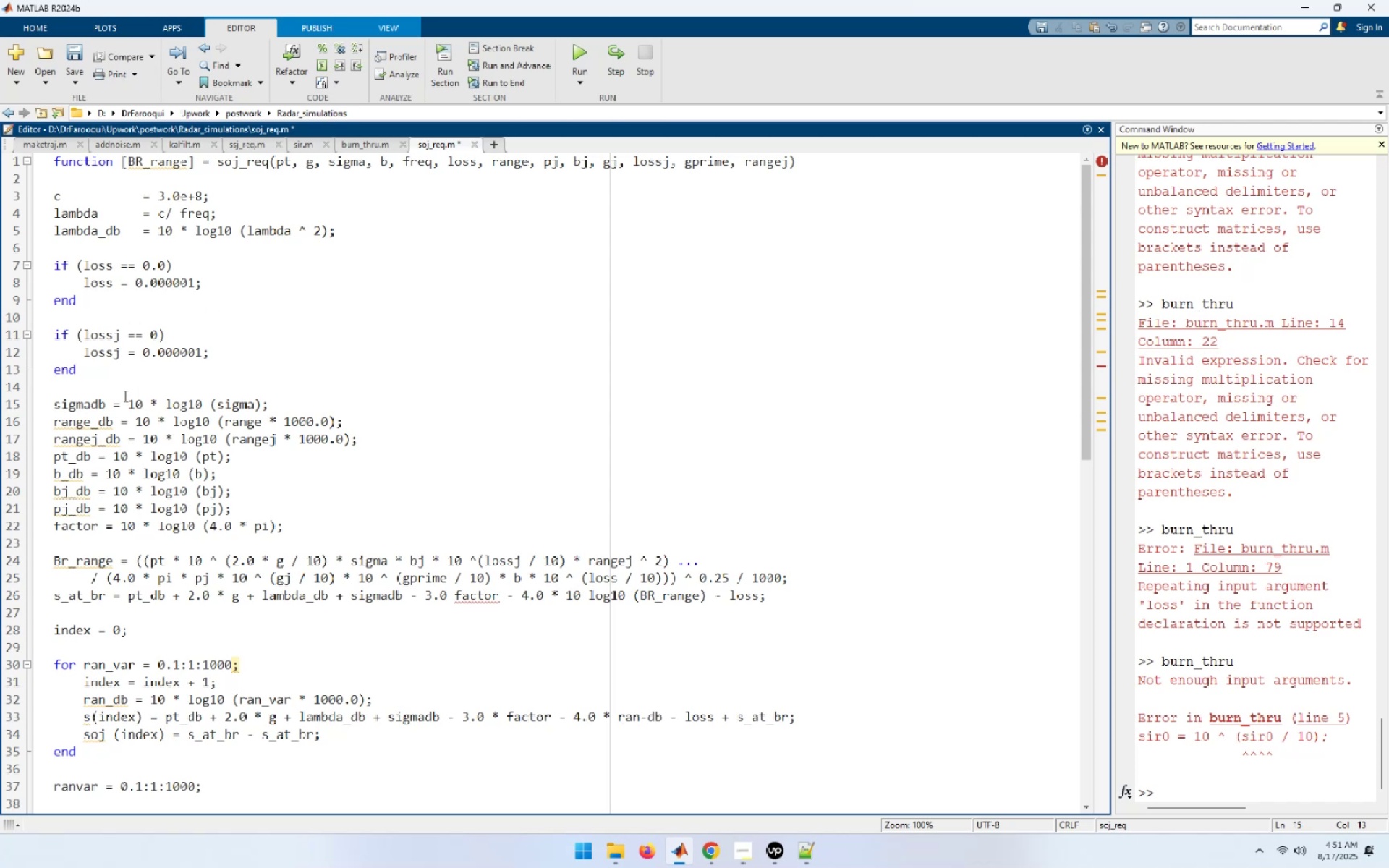 
left_click([115, 404])
 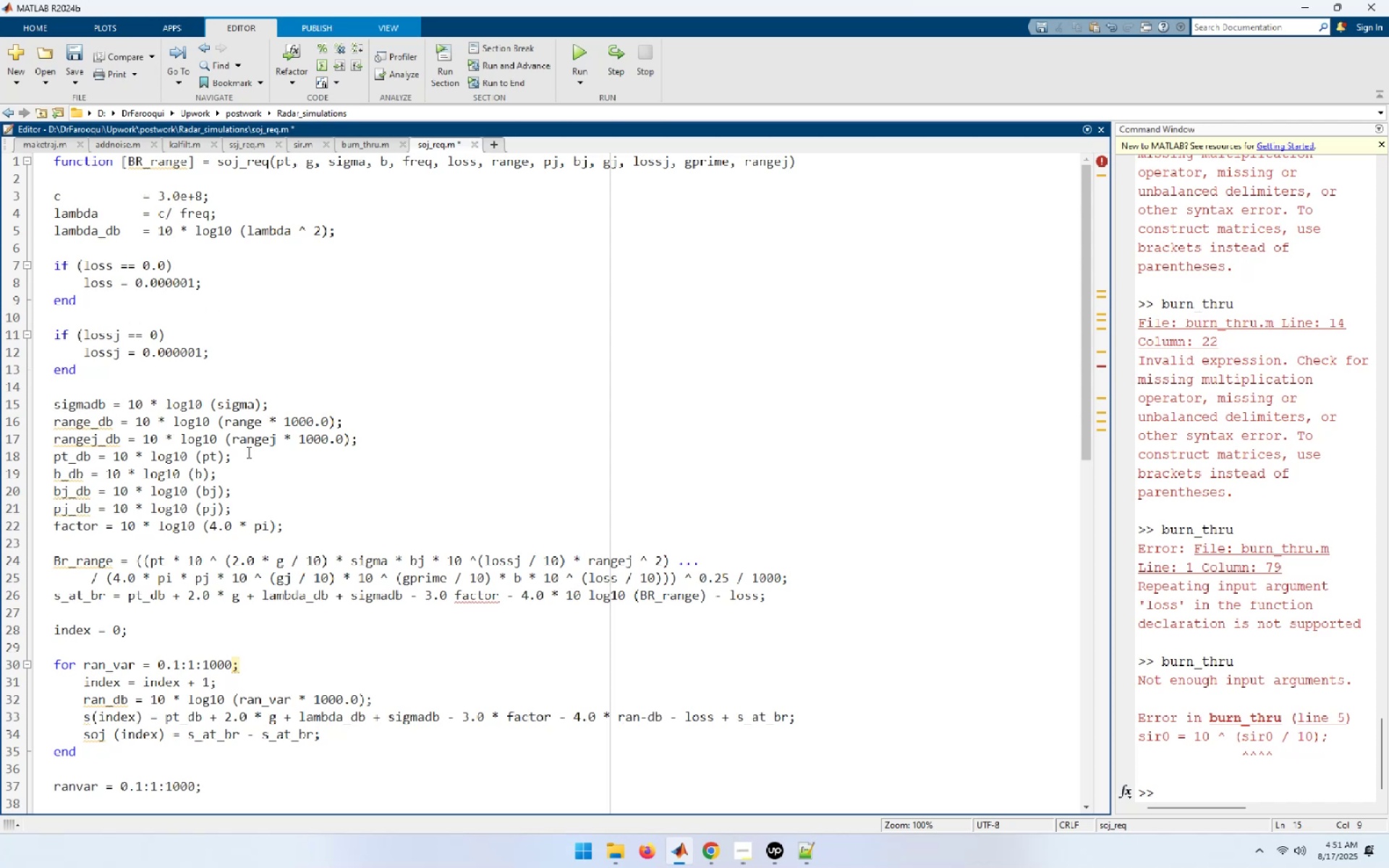 
key(Tab)
 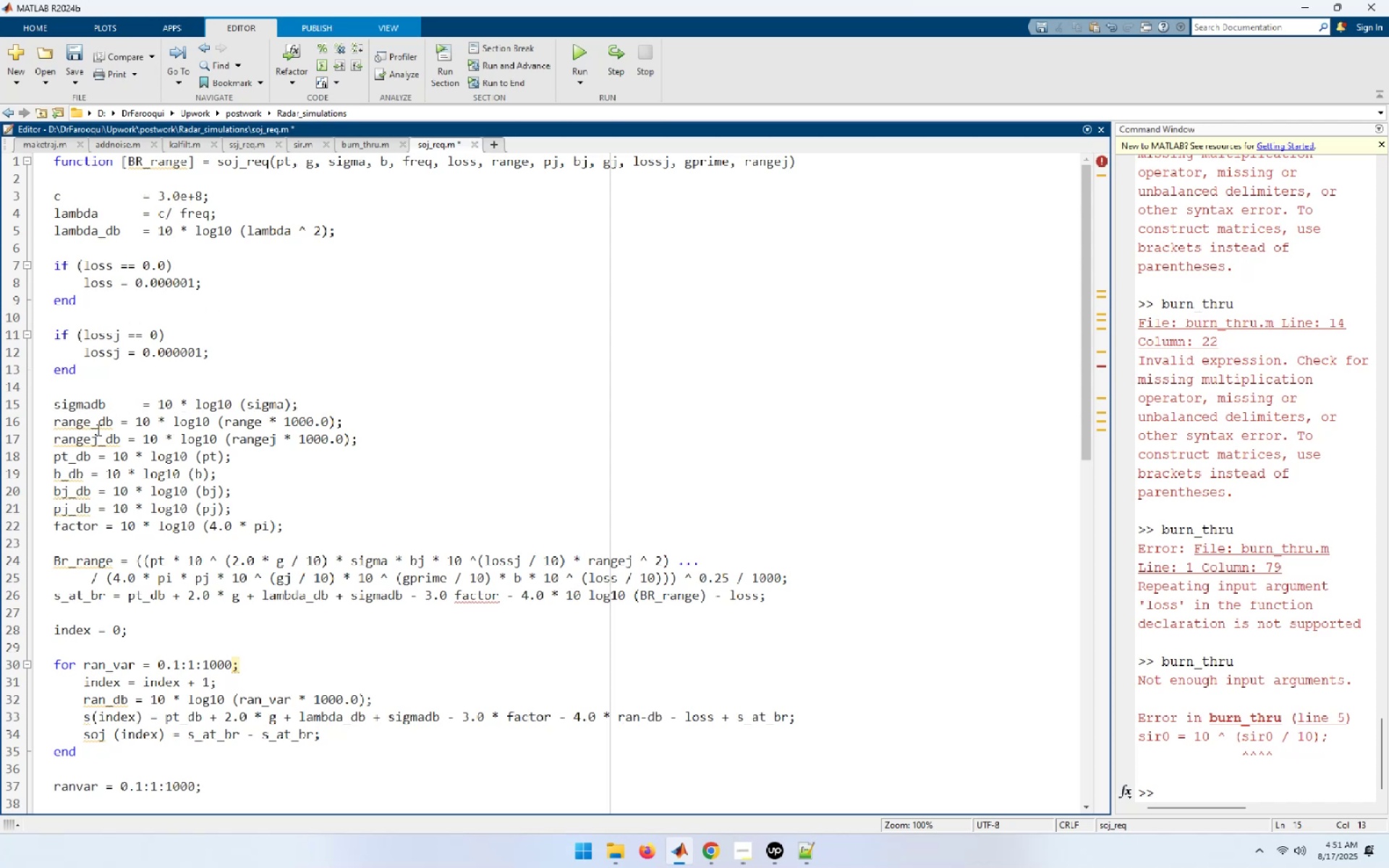 
left_click([122, 422])
 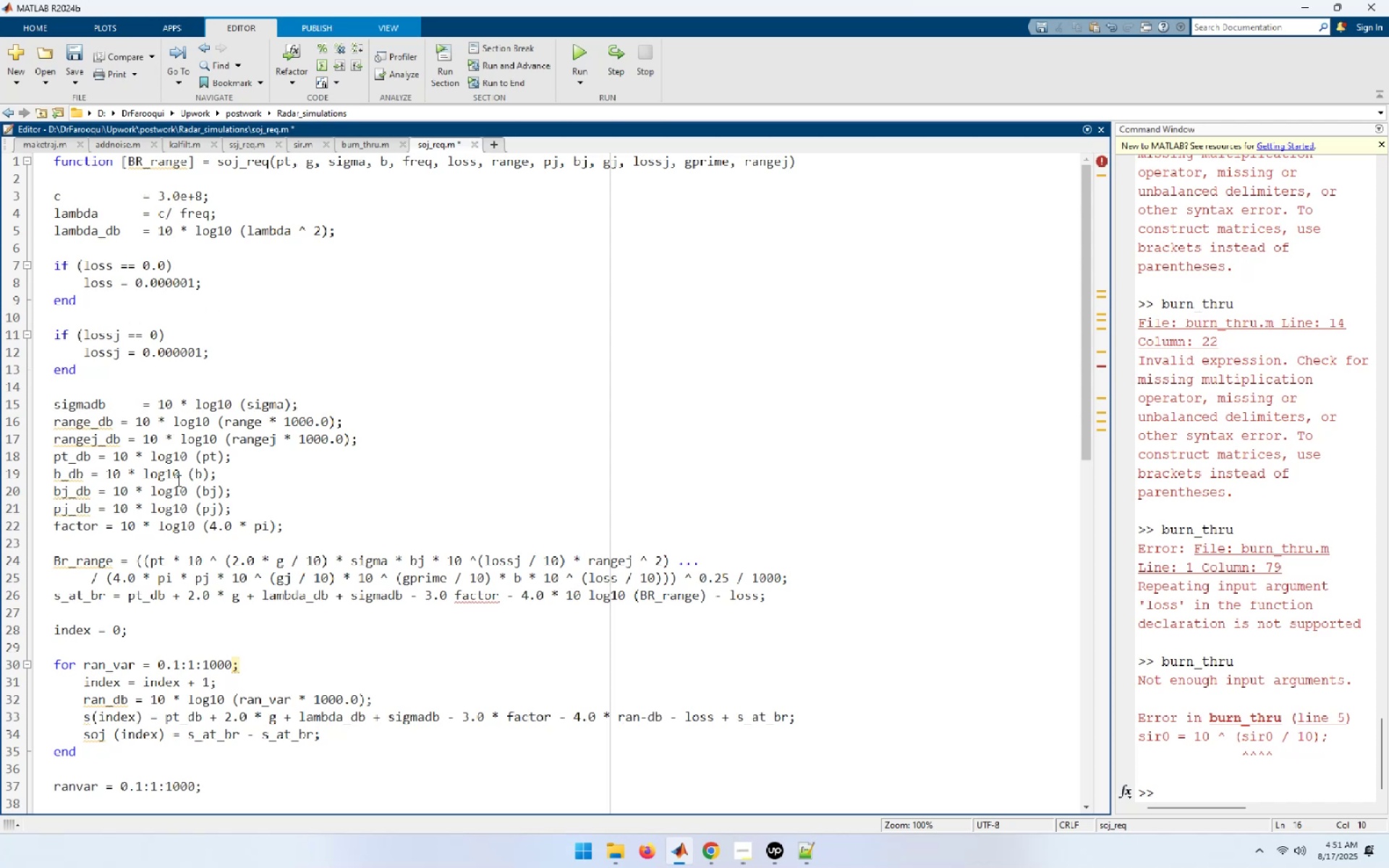 
key(Tab)
 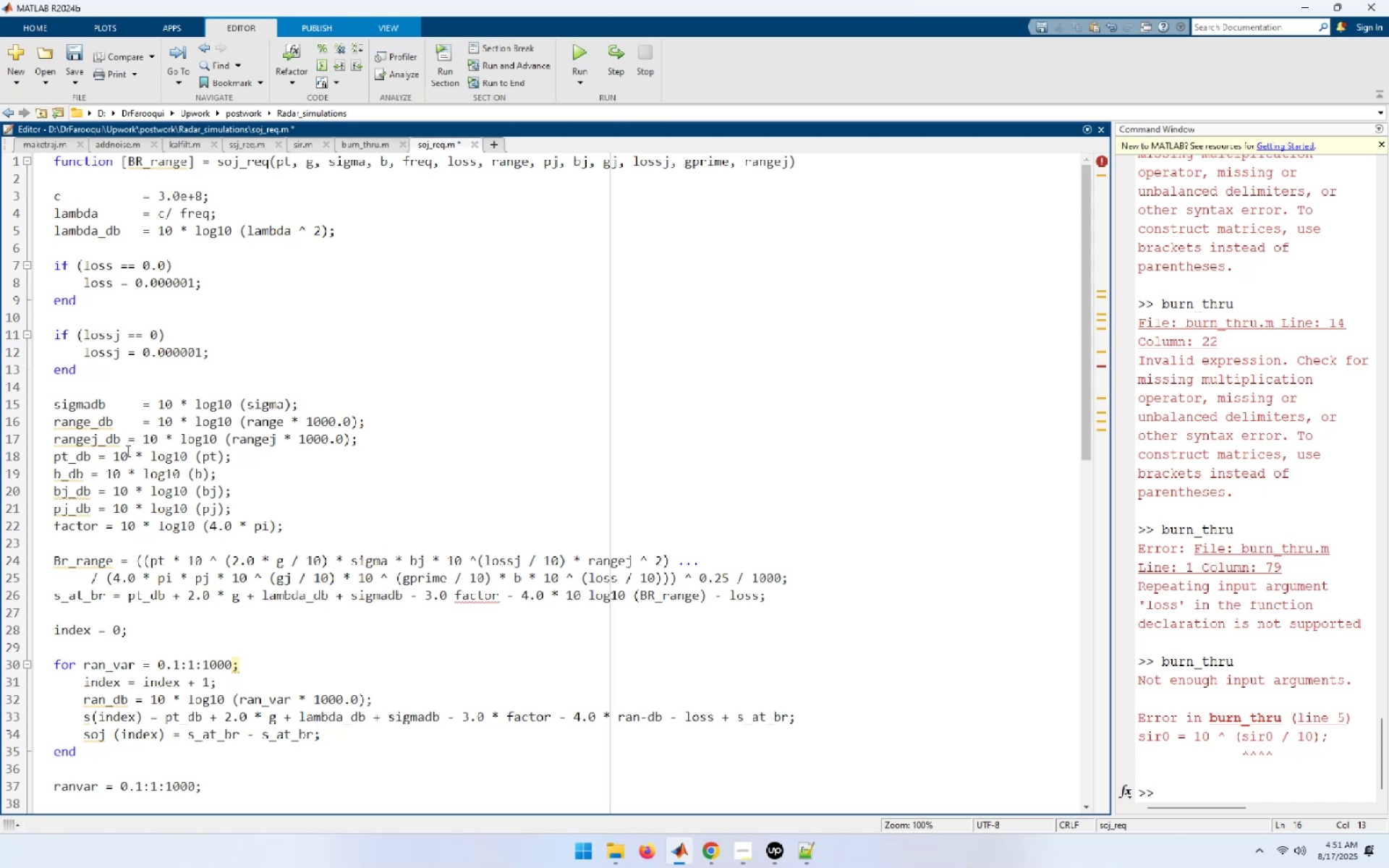 
left_click([128, 442])
 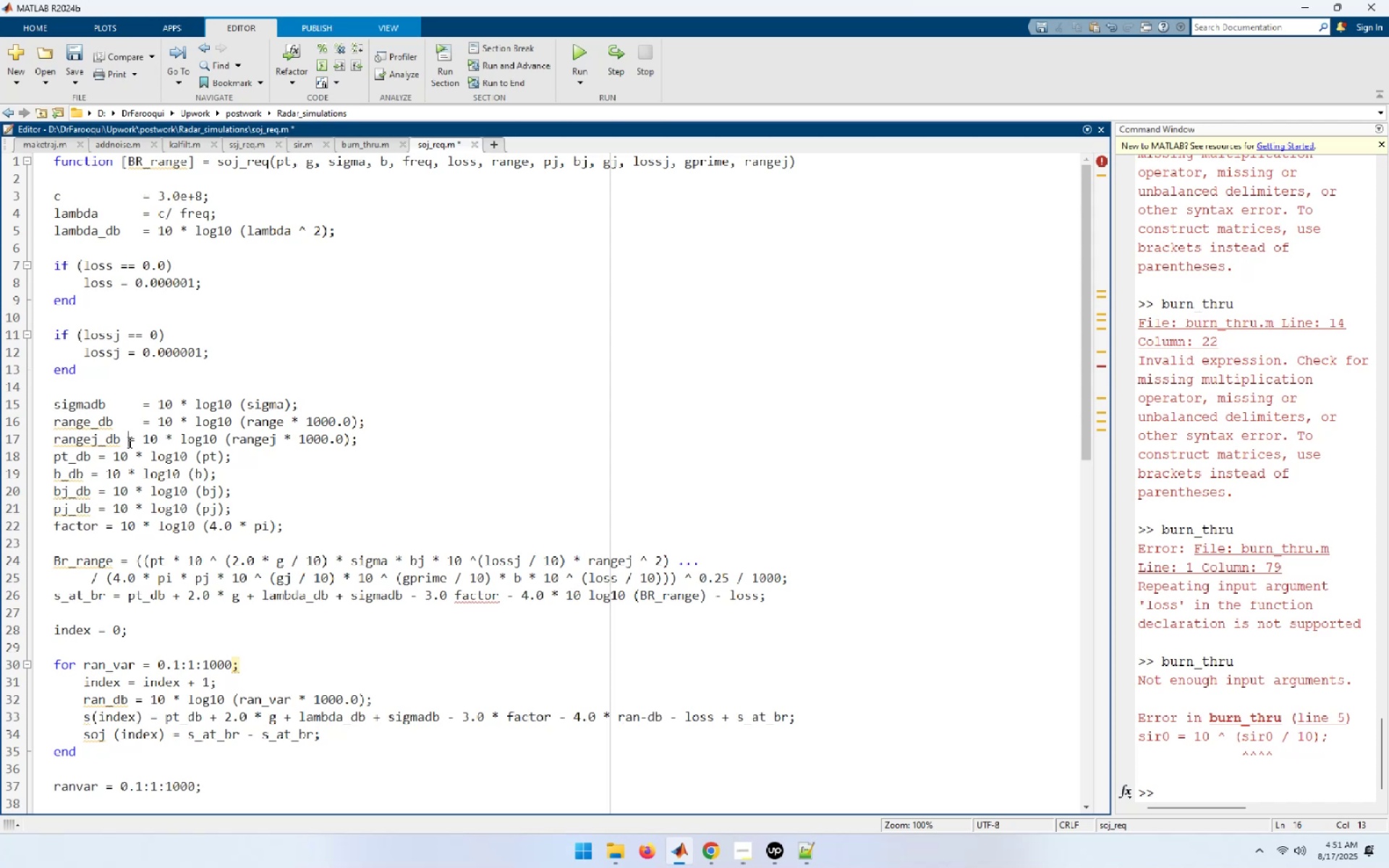 
key(Tab)
 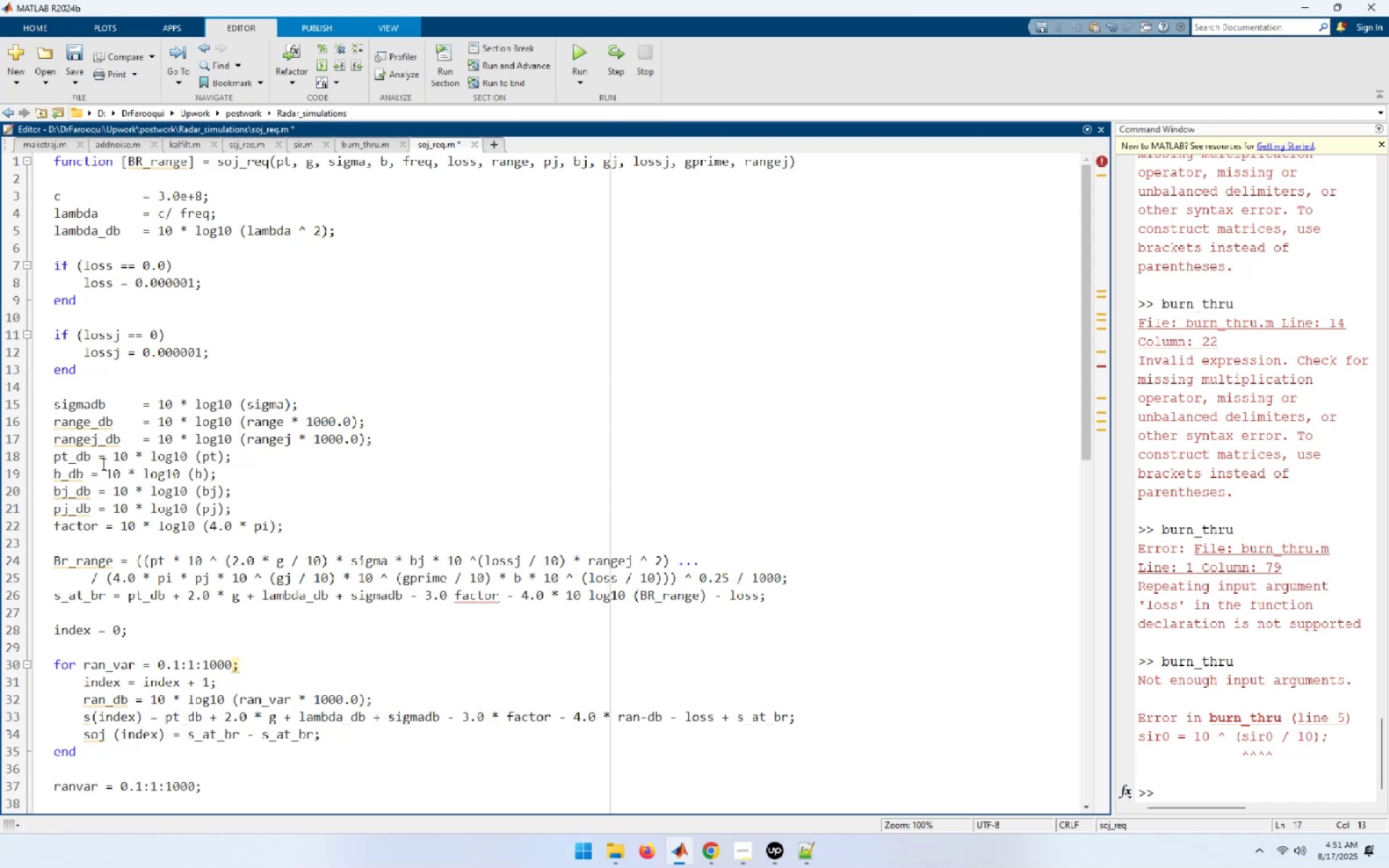 
left_click([97, 459])
 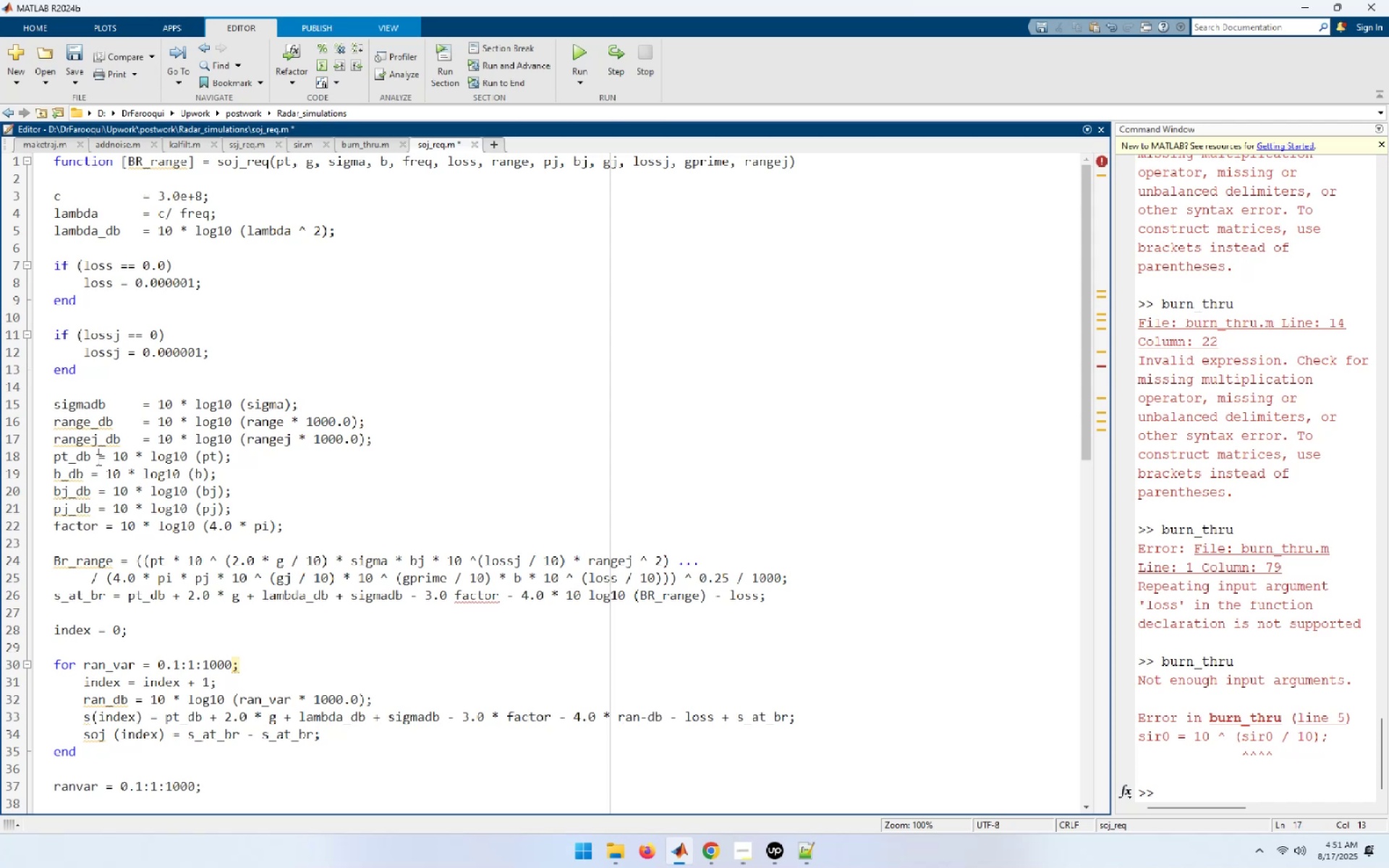 
key(Tab)
 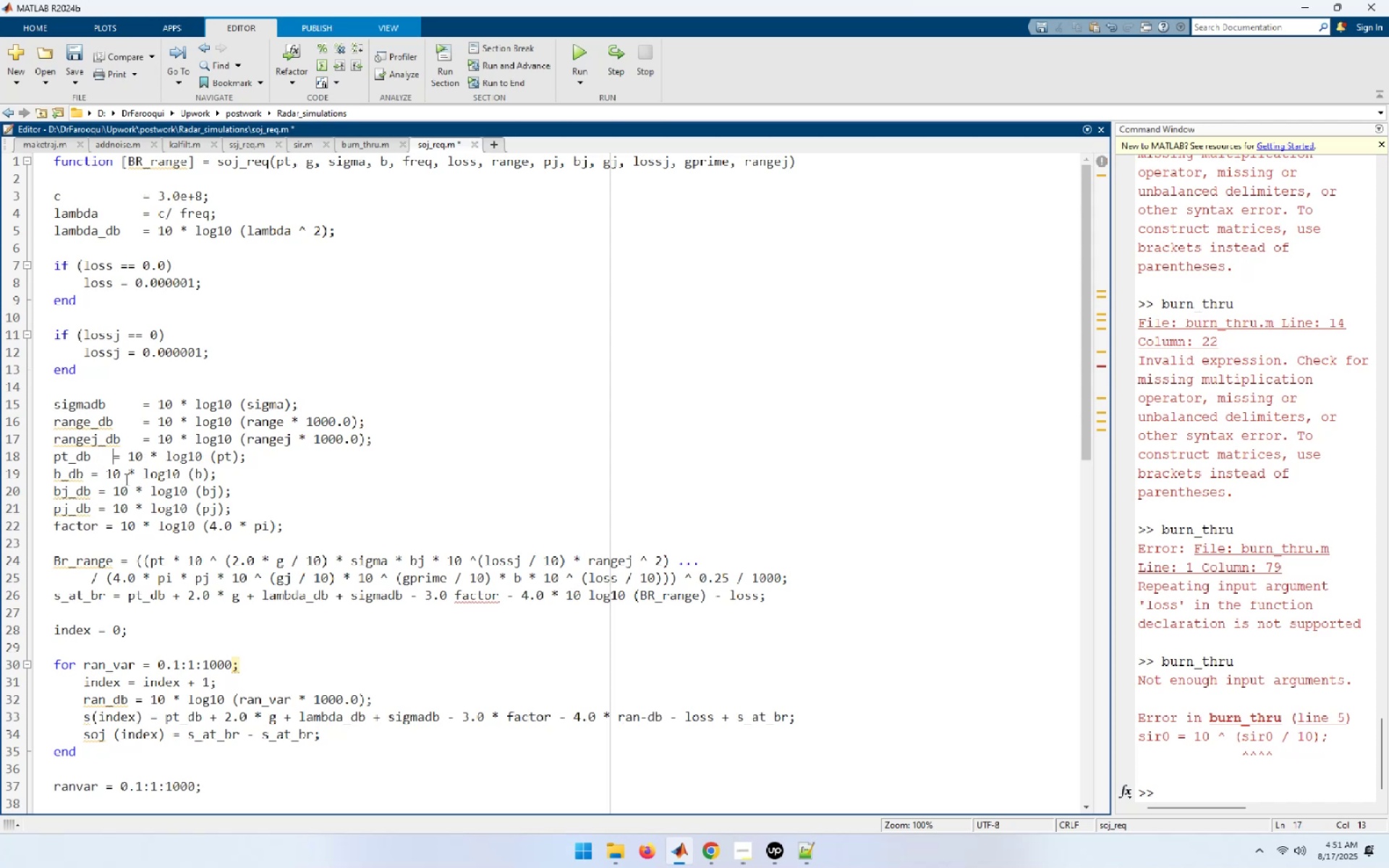 
key(Tab)
 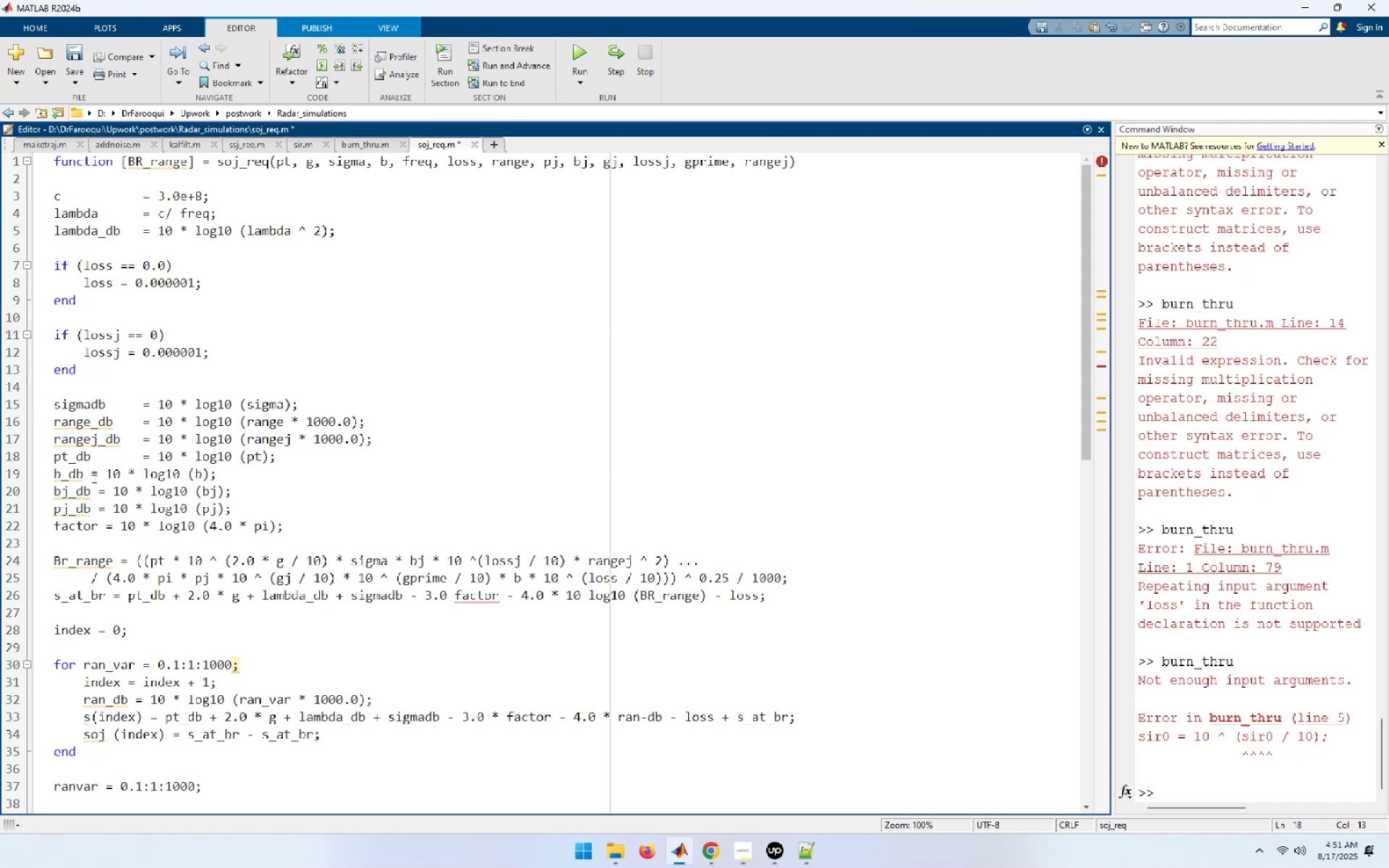 
left_click([92, 476])
 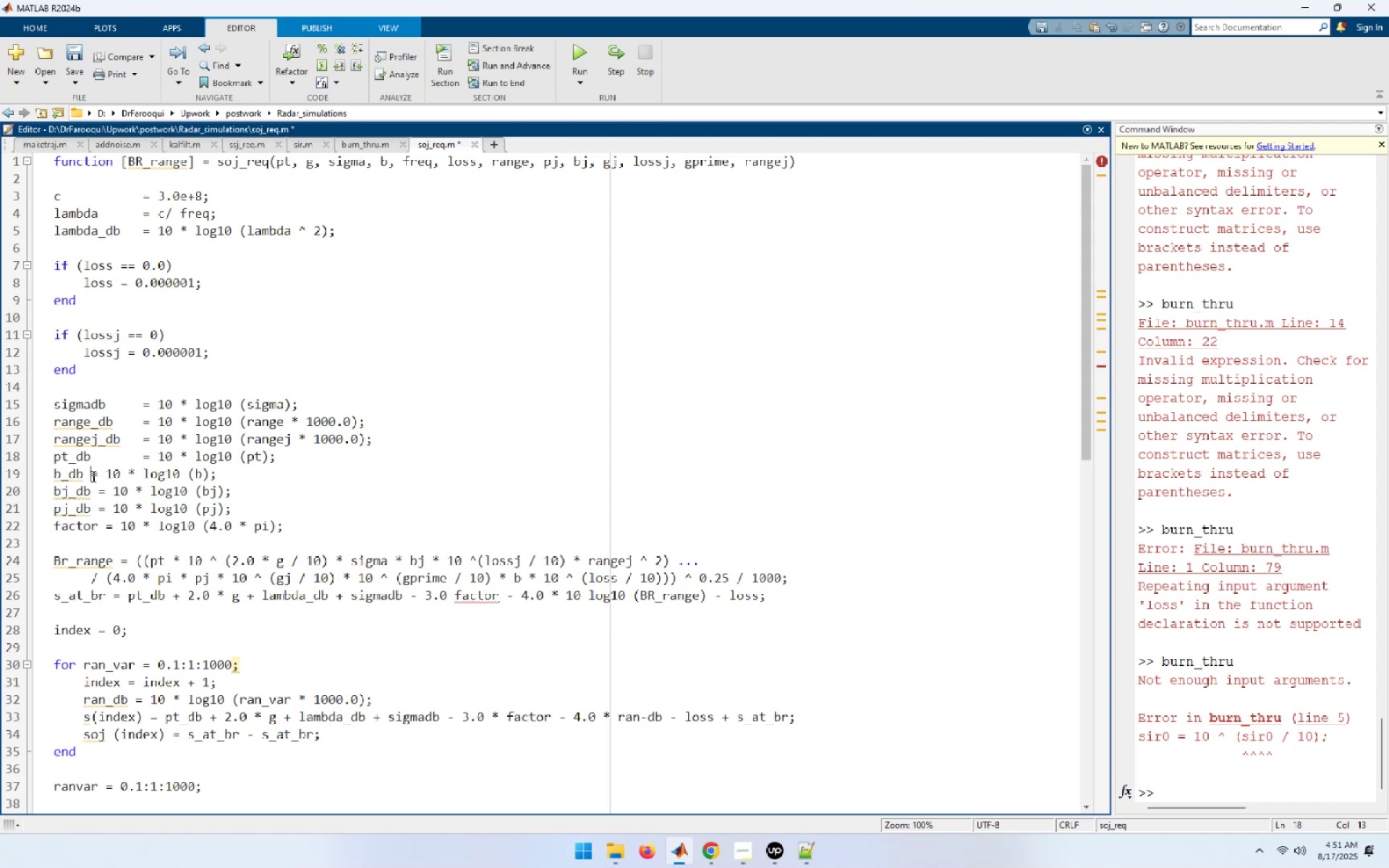 
key(Tab)
 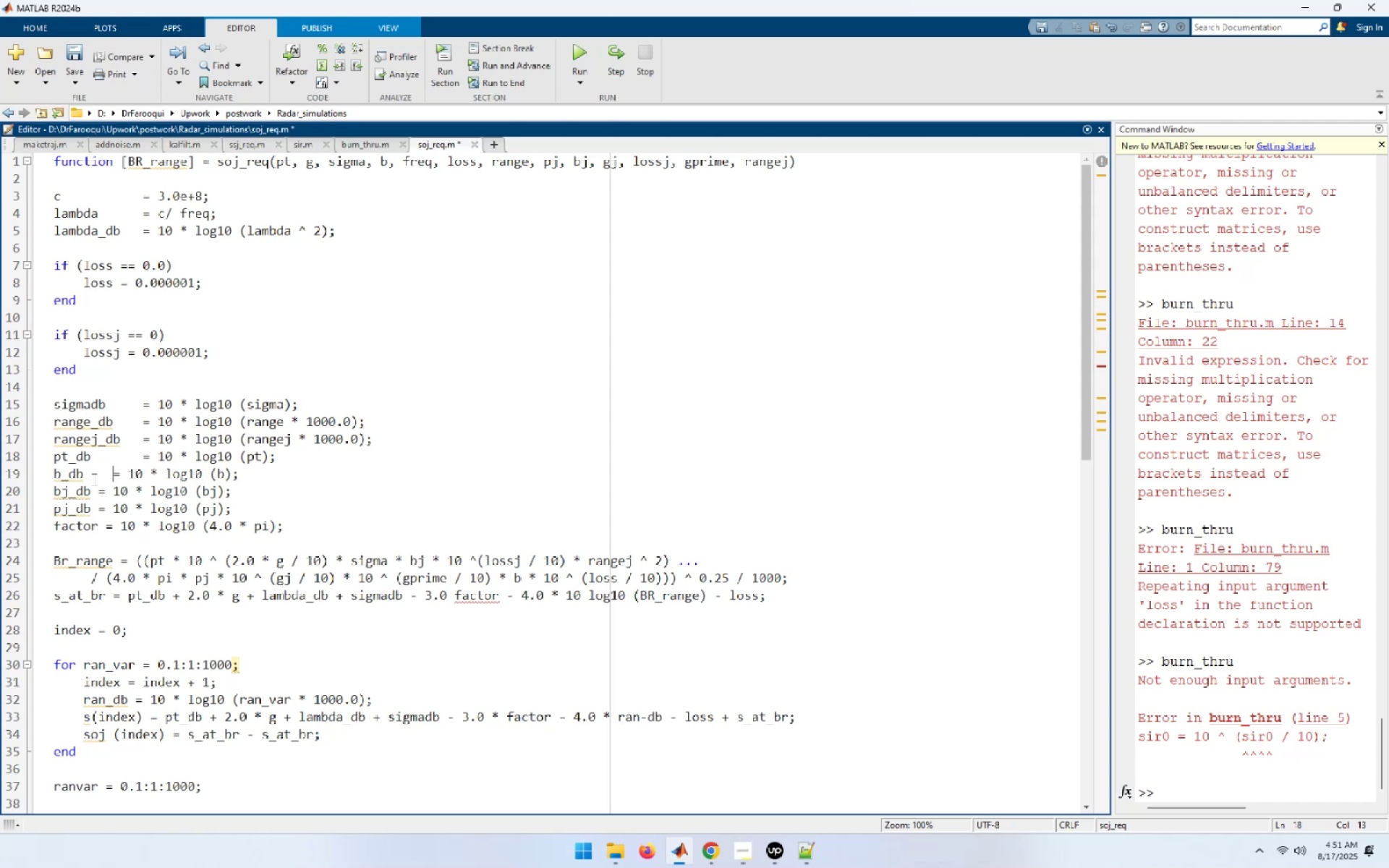 
key(Tab)
 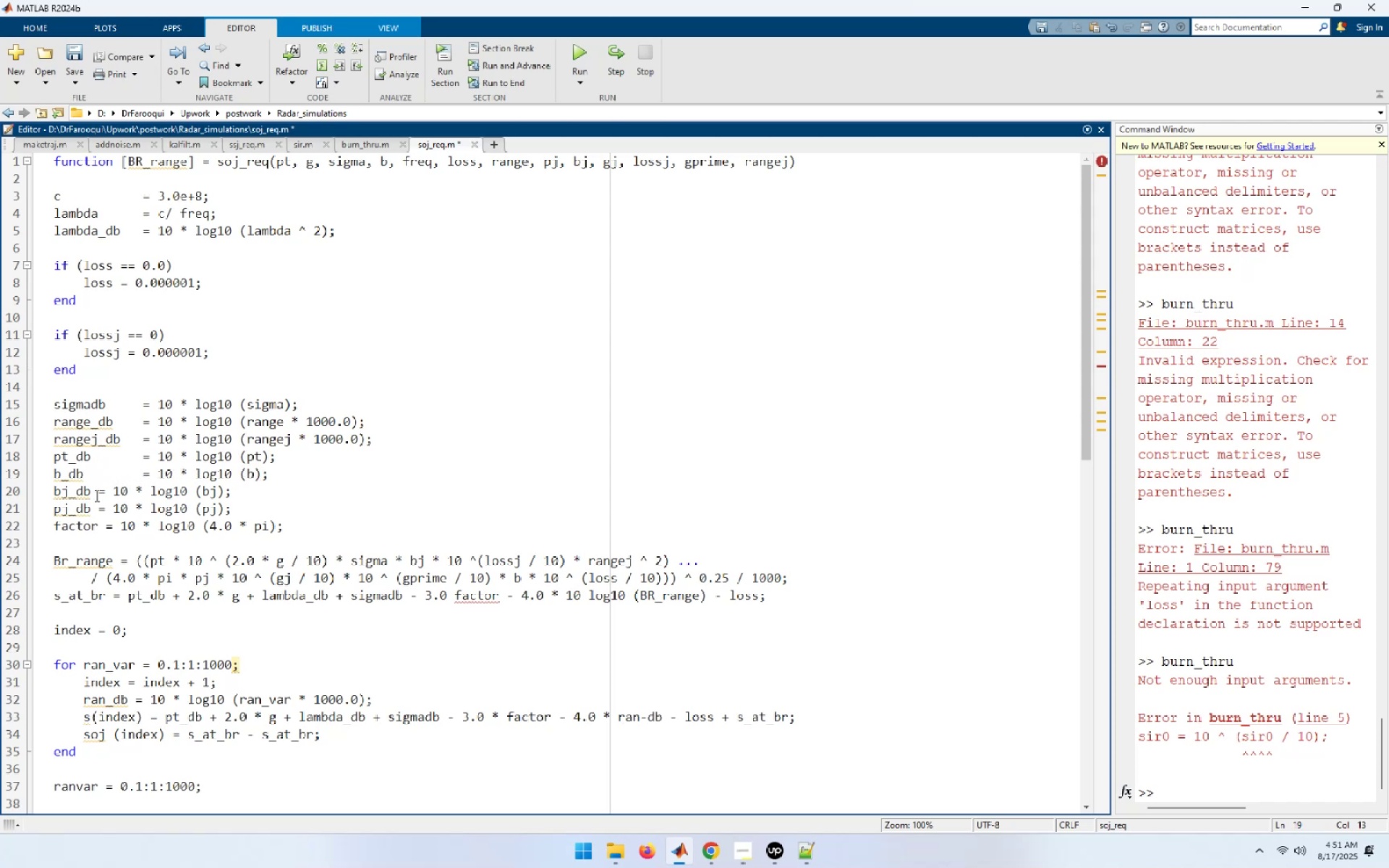 
left_click([100, 490])
 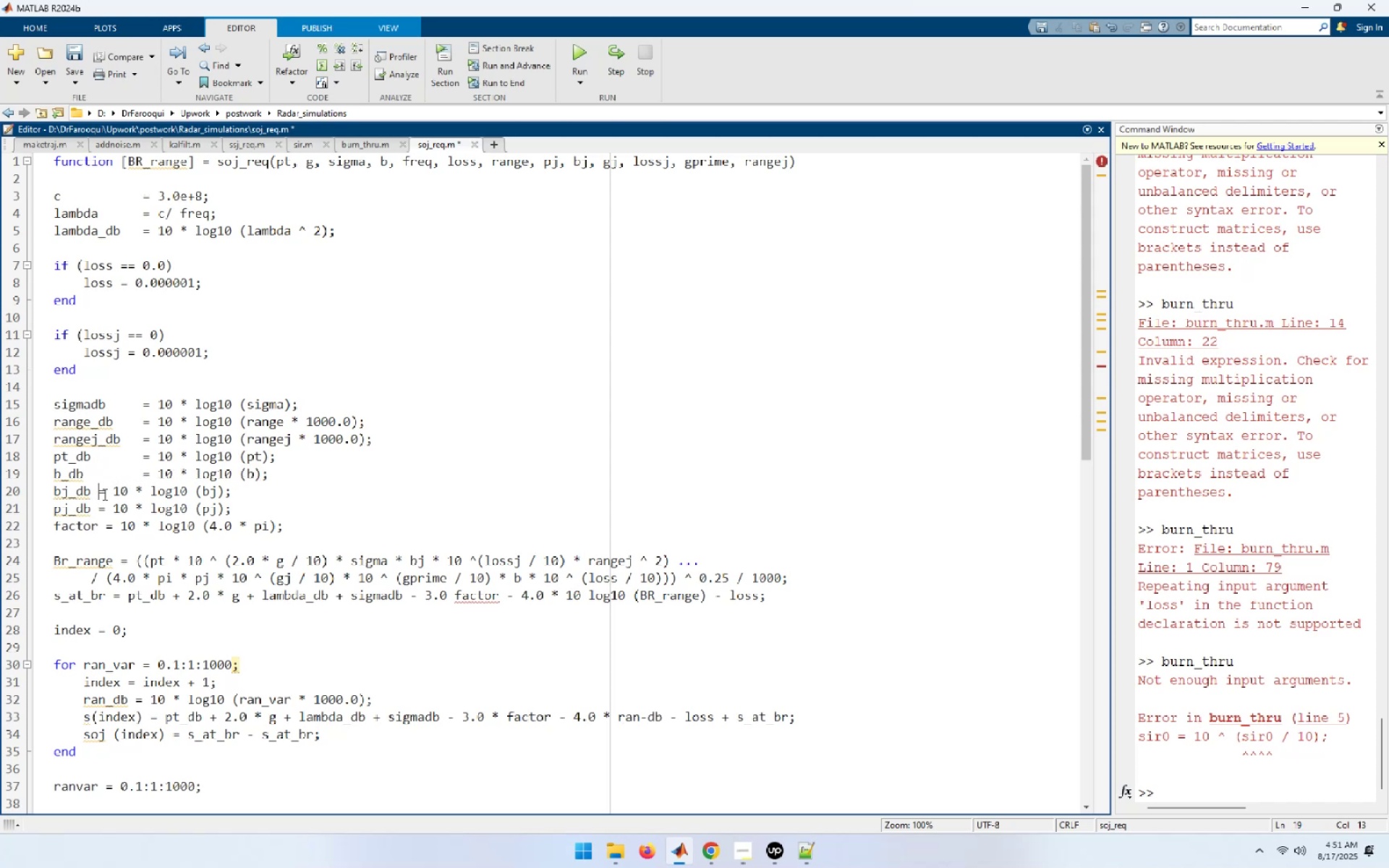 
key(Tab)
 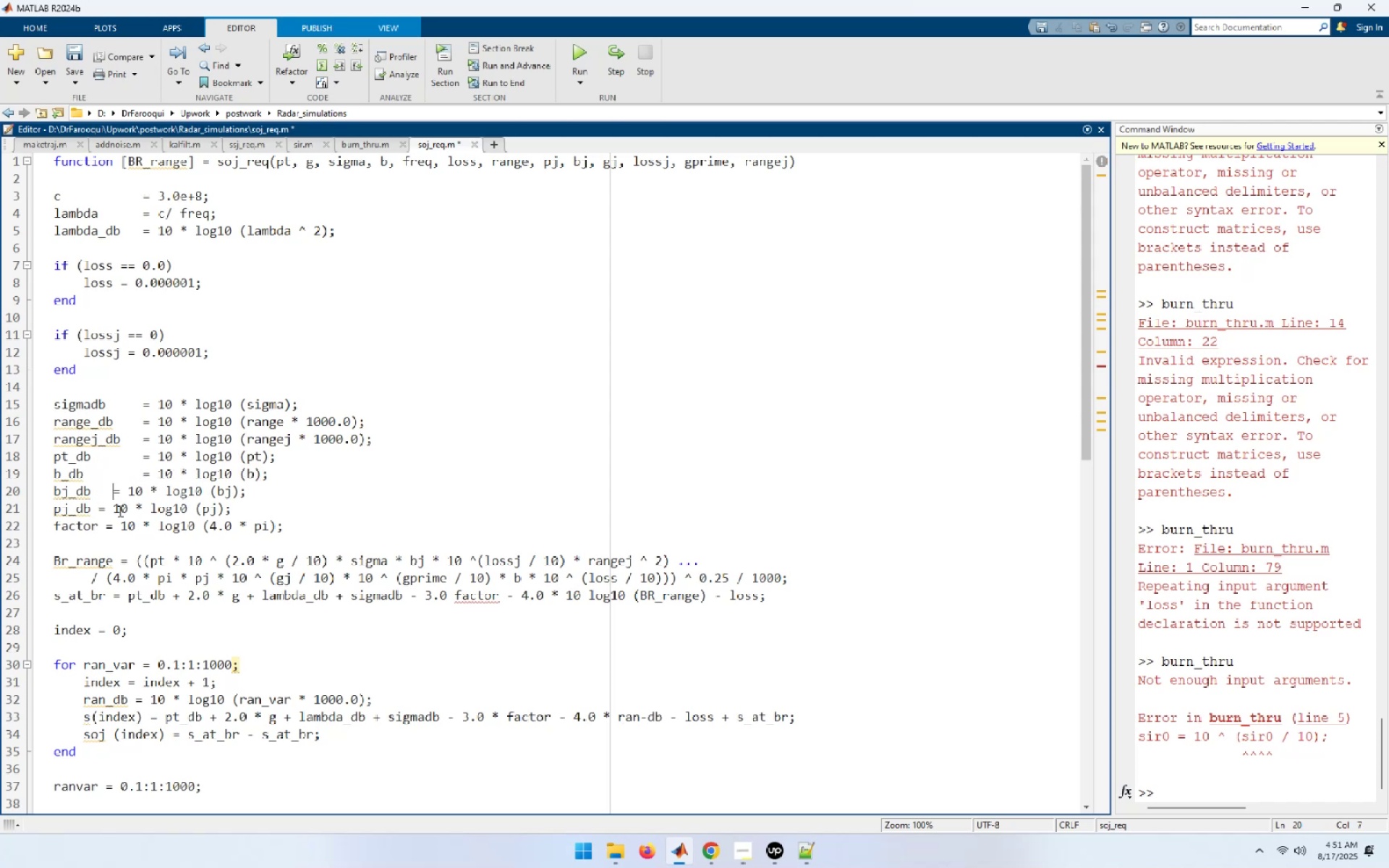 
key(Tab)
 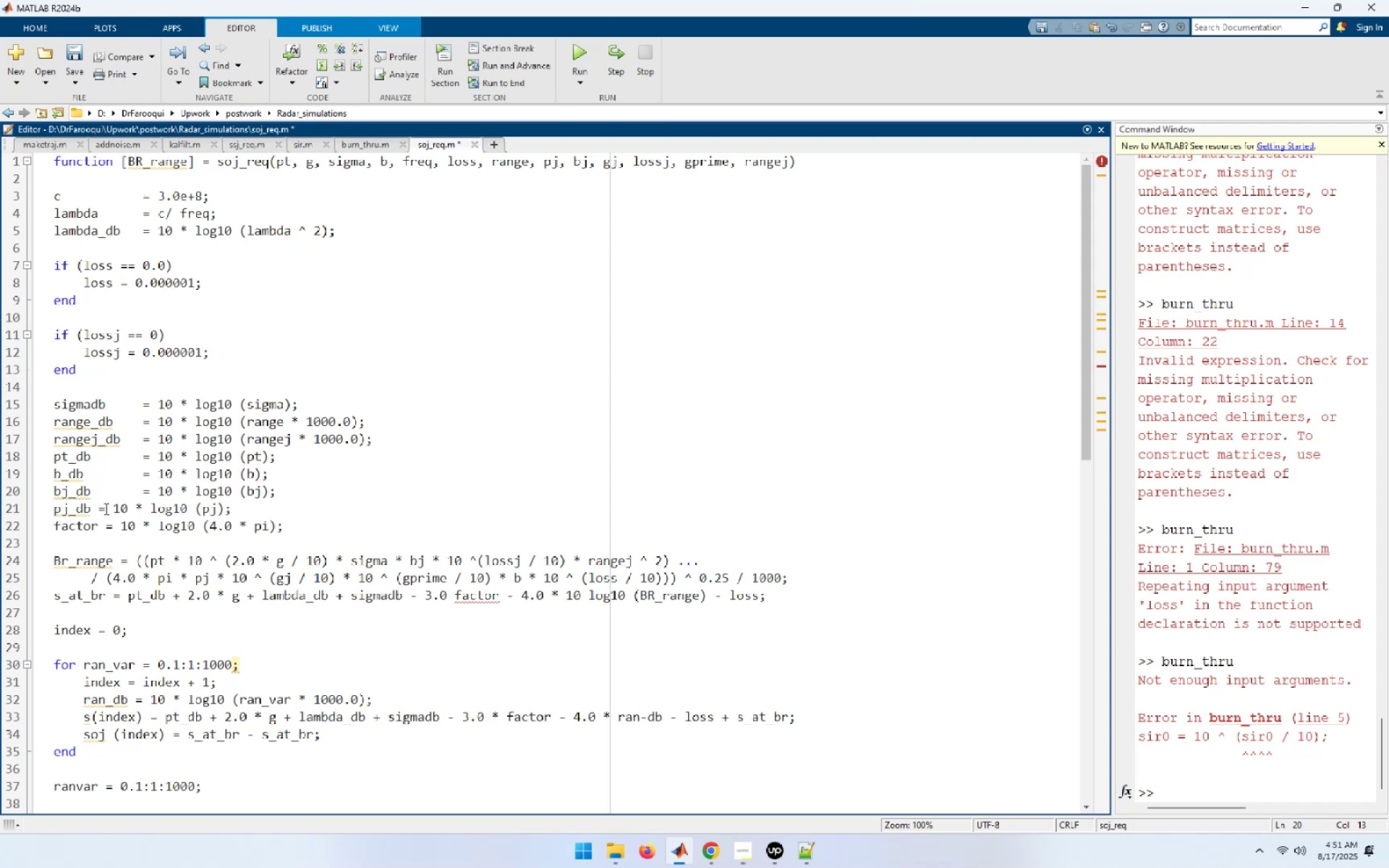 
left_click([99, 509])
 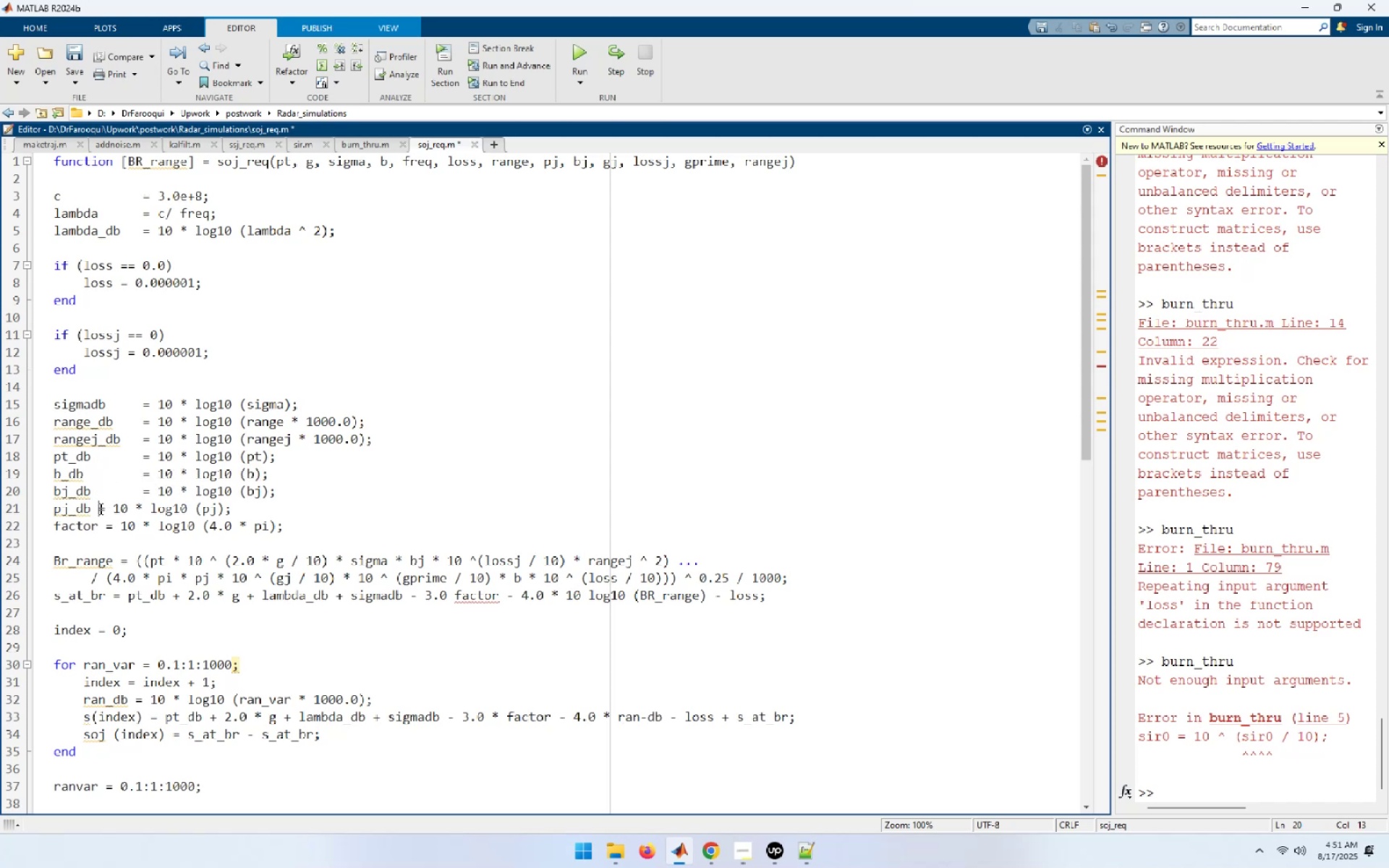 
key(Tab)
 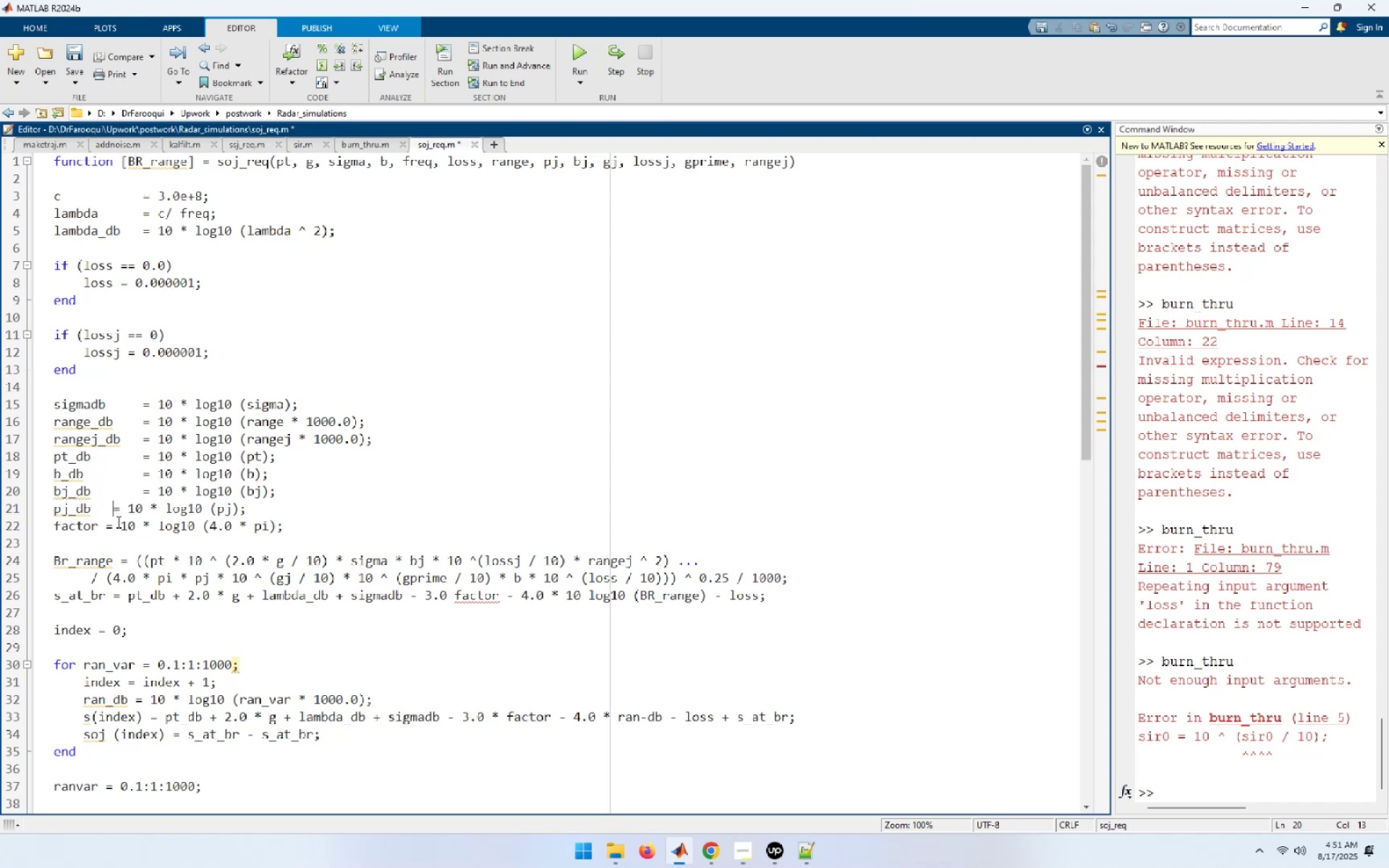 
key(Tab)
 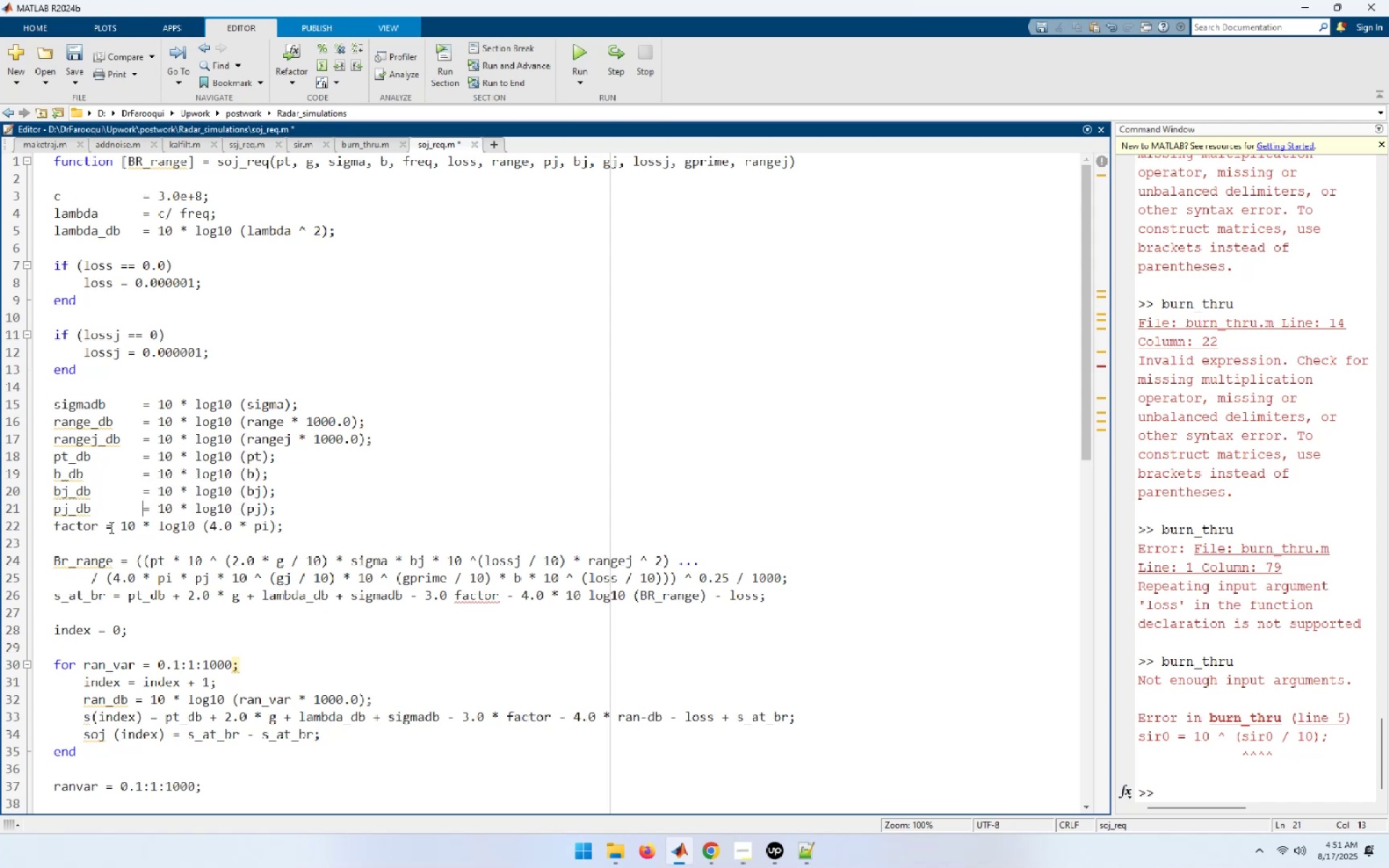 
left_click([107, 527])
 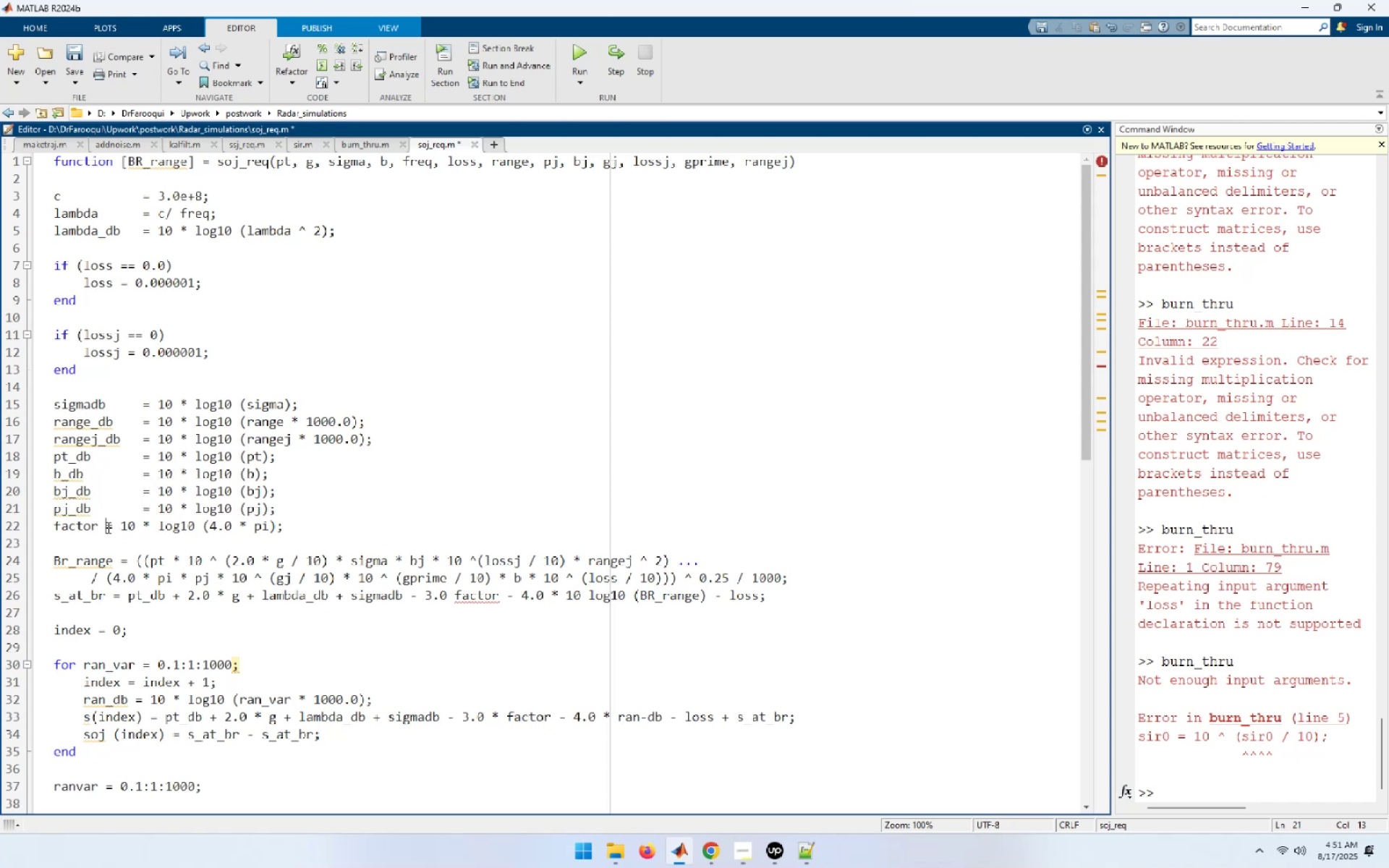 
key(Tab)
 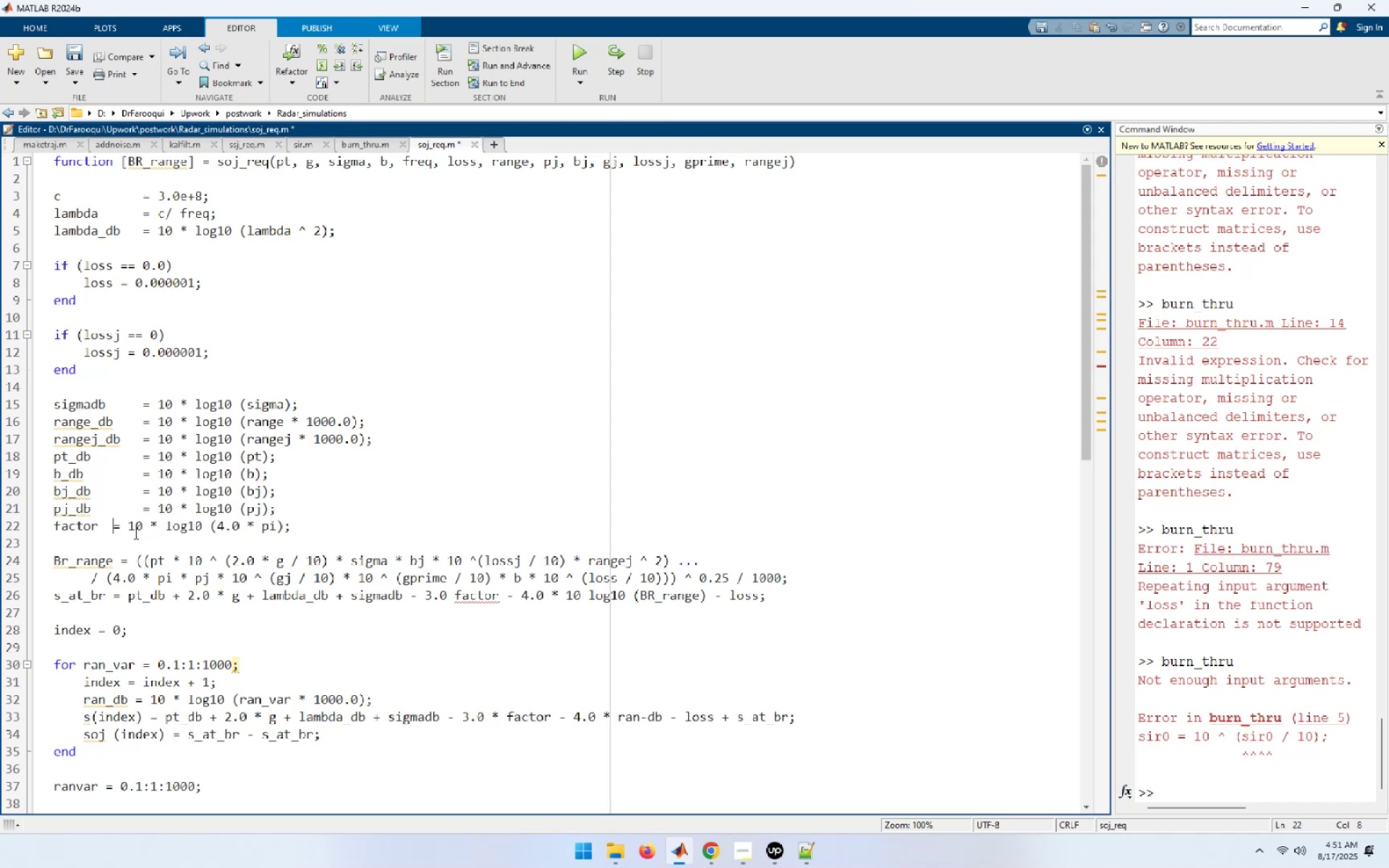 
key(Tab)
 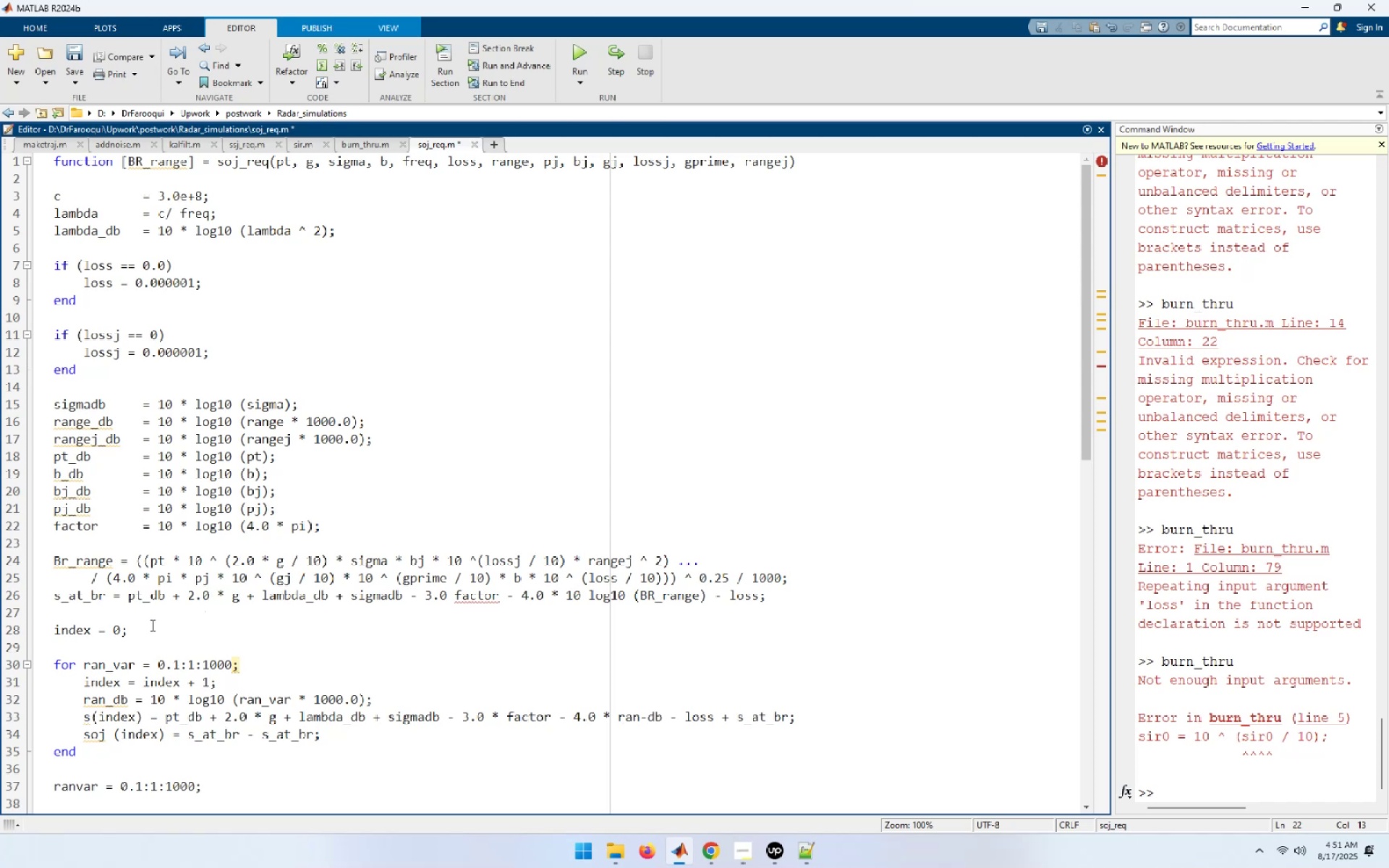 
left_click([120, 563])
 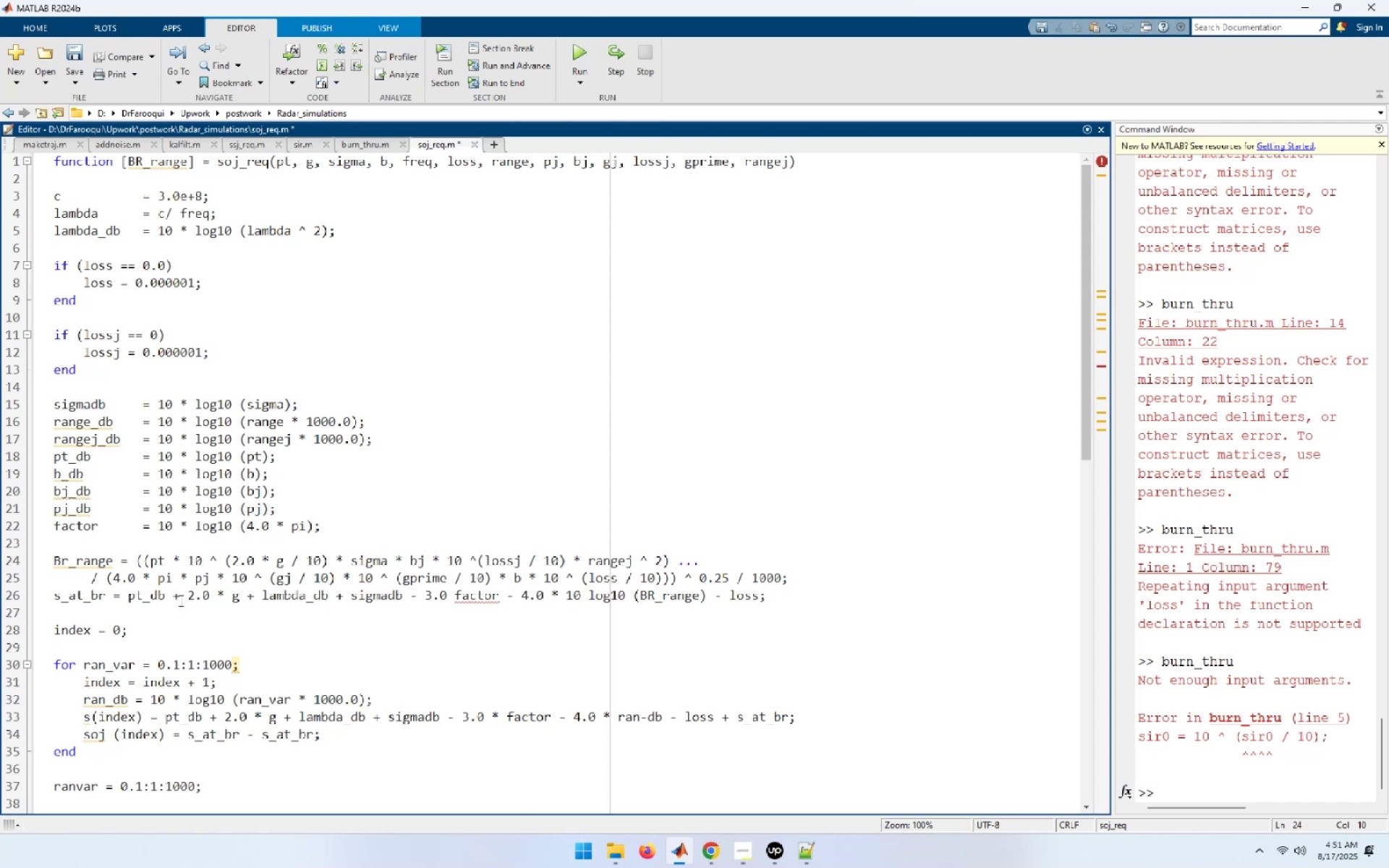 
key(Tab)
 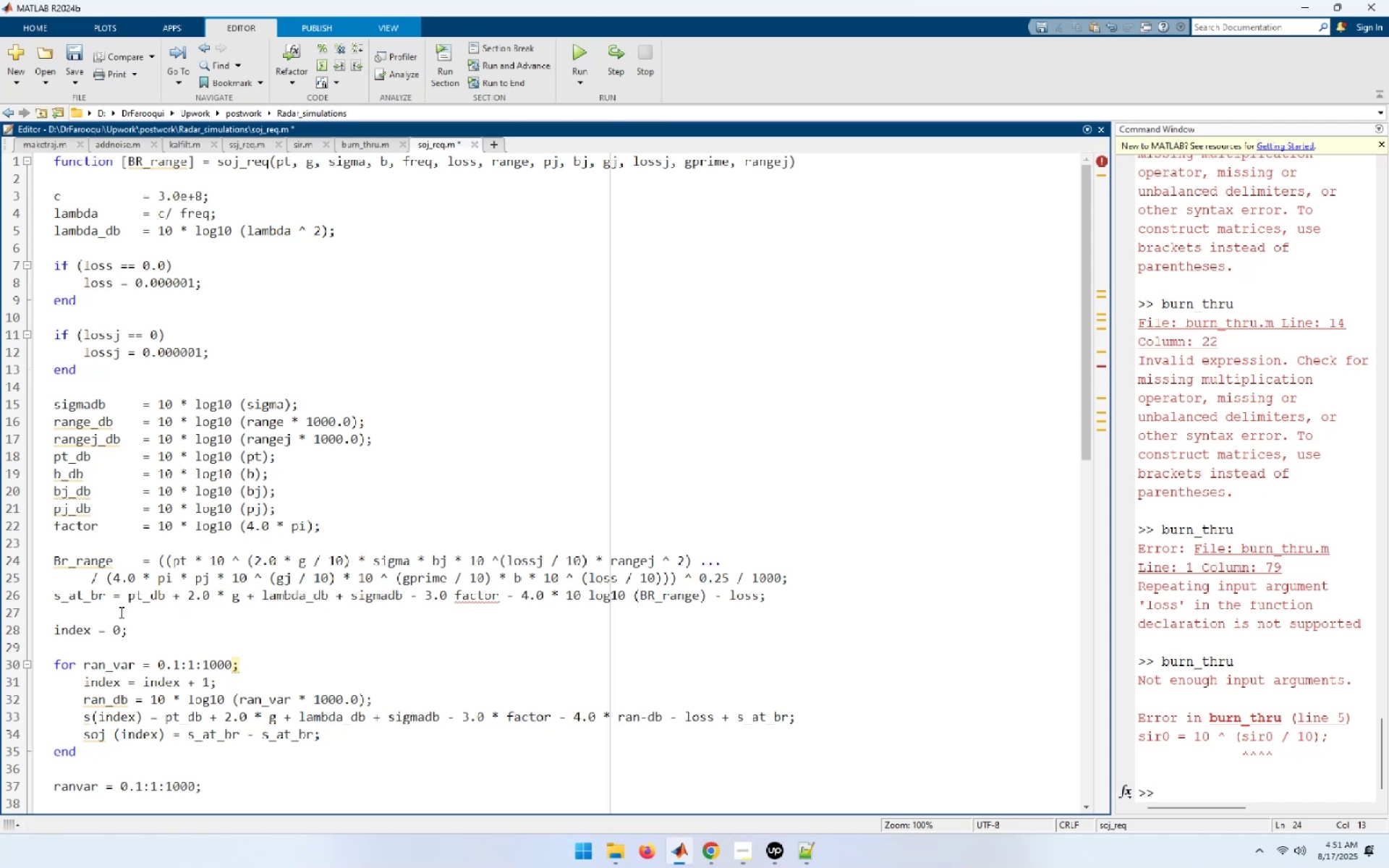 
left_click([112, 600])
 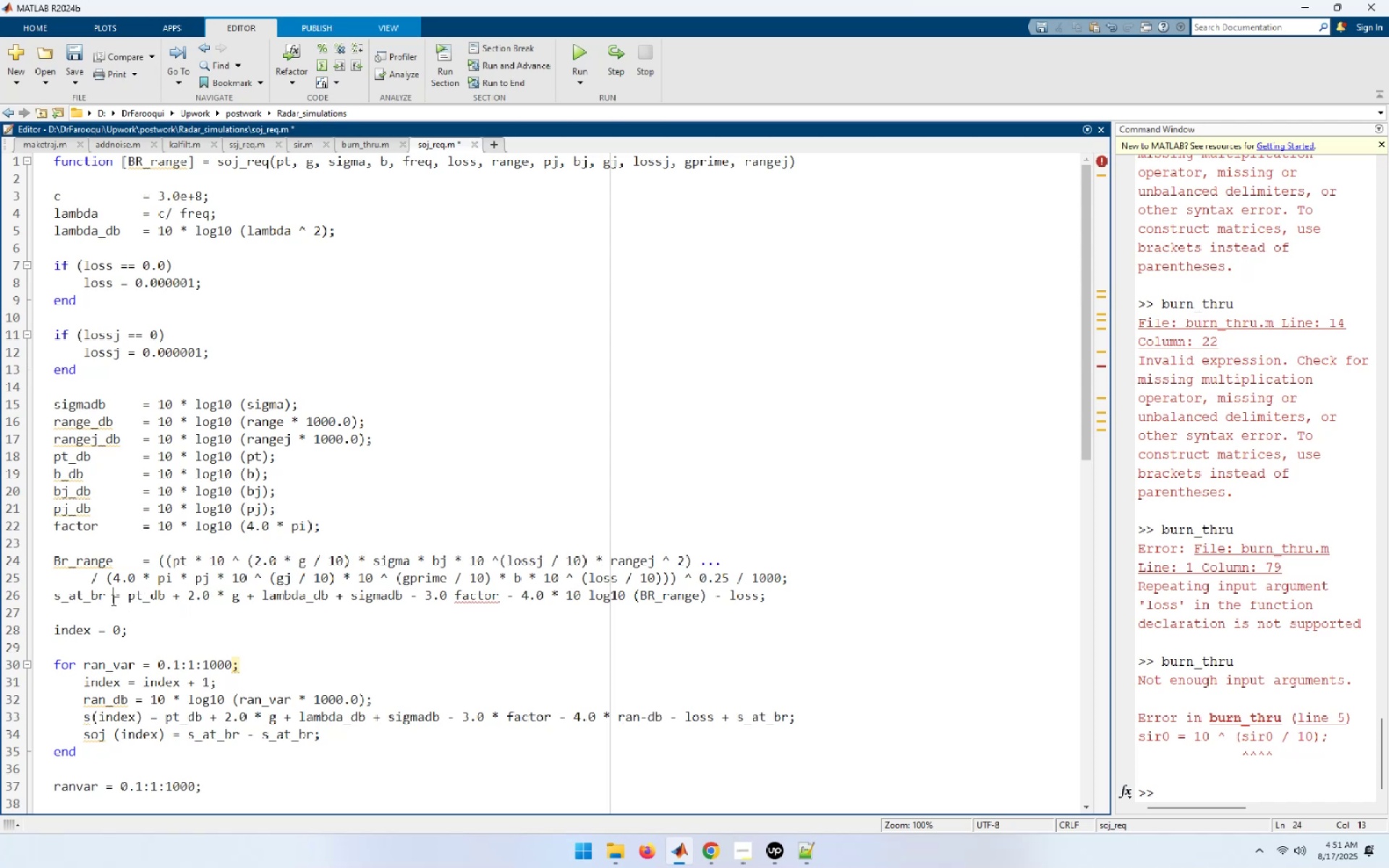 
key(Tab)
 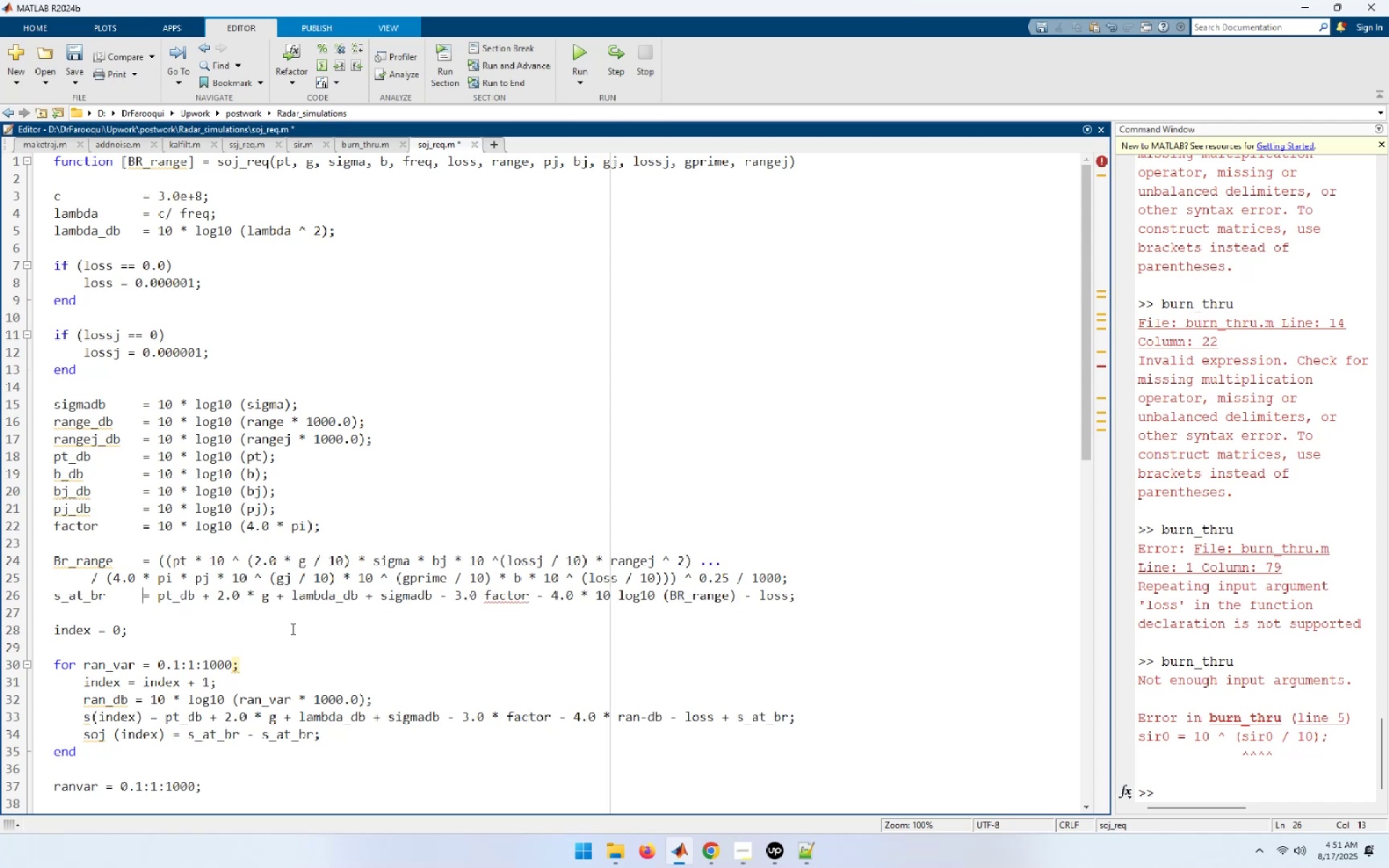 
key(Home)
 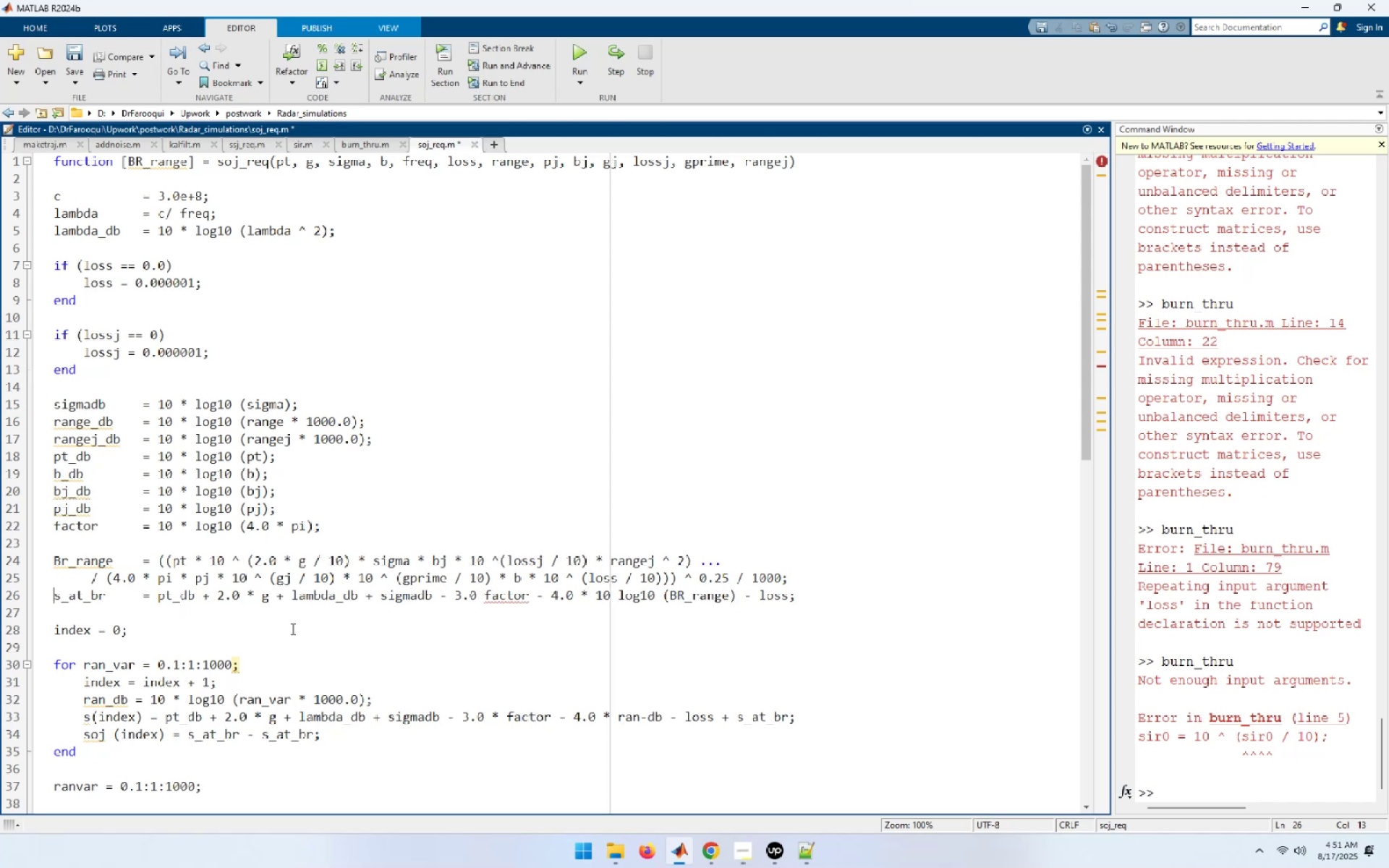 
key(Enter)
 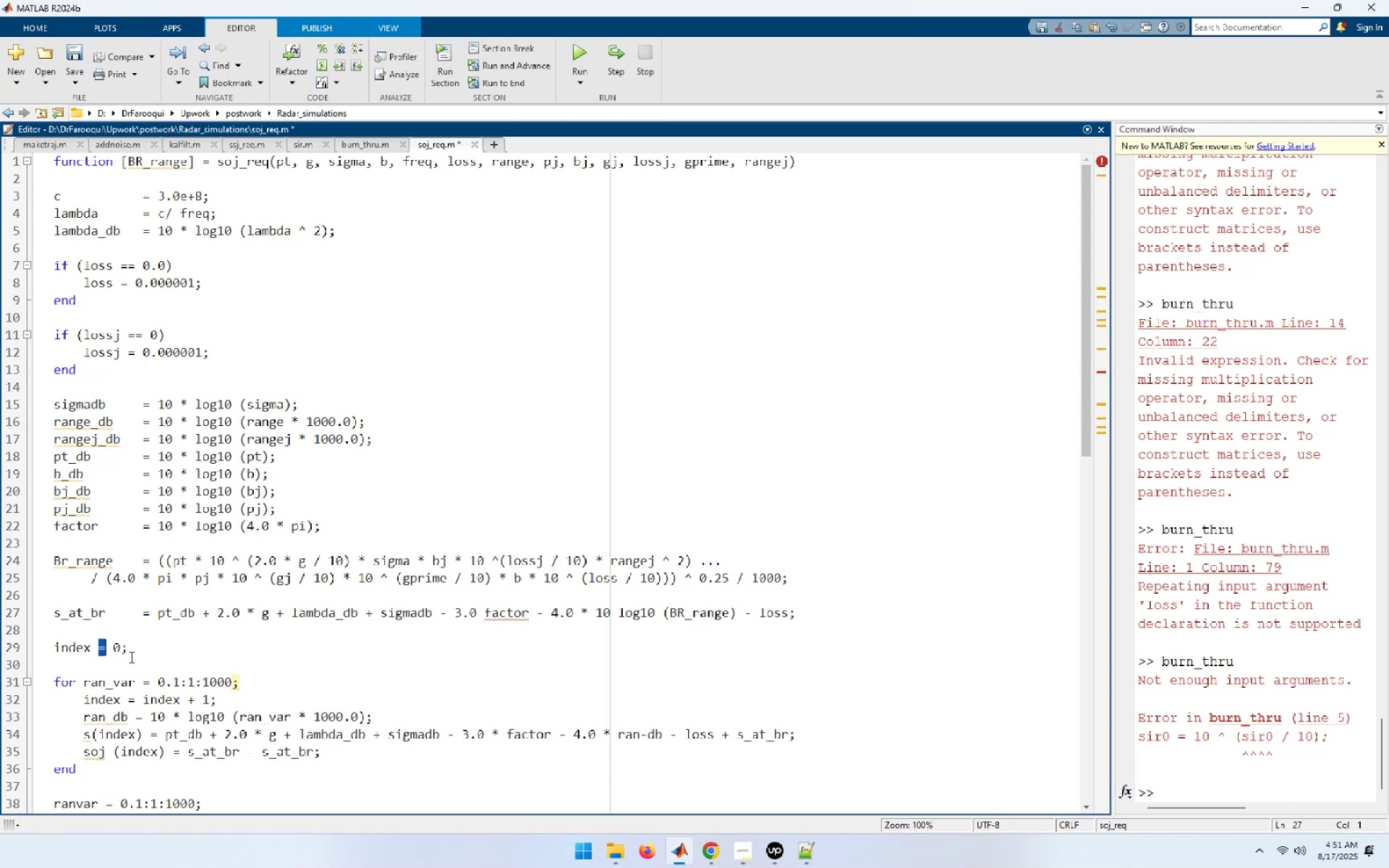 
key(ArrowLeft)
 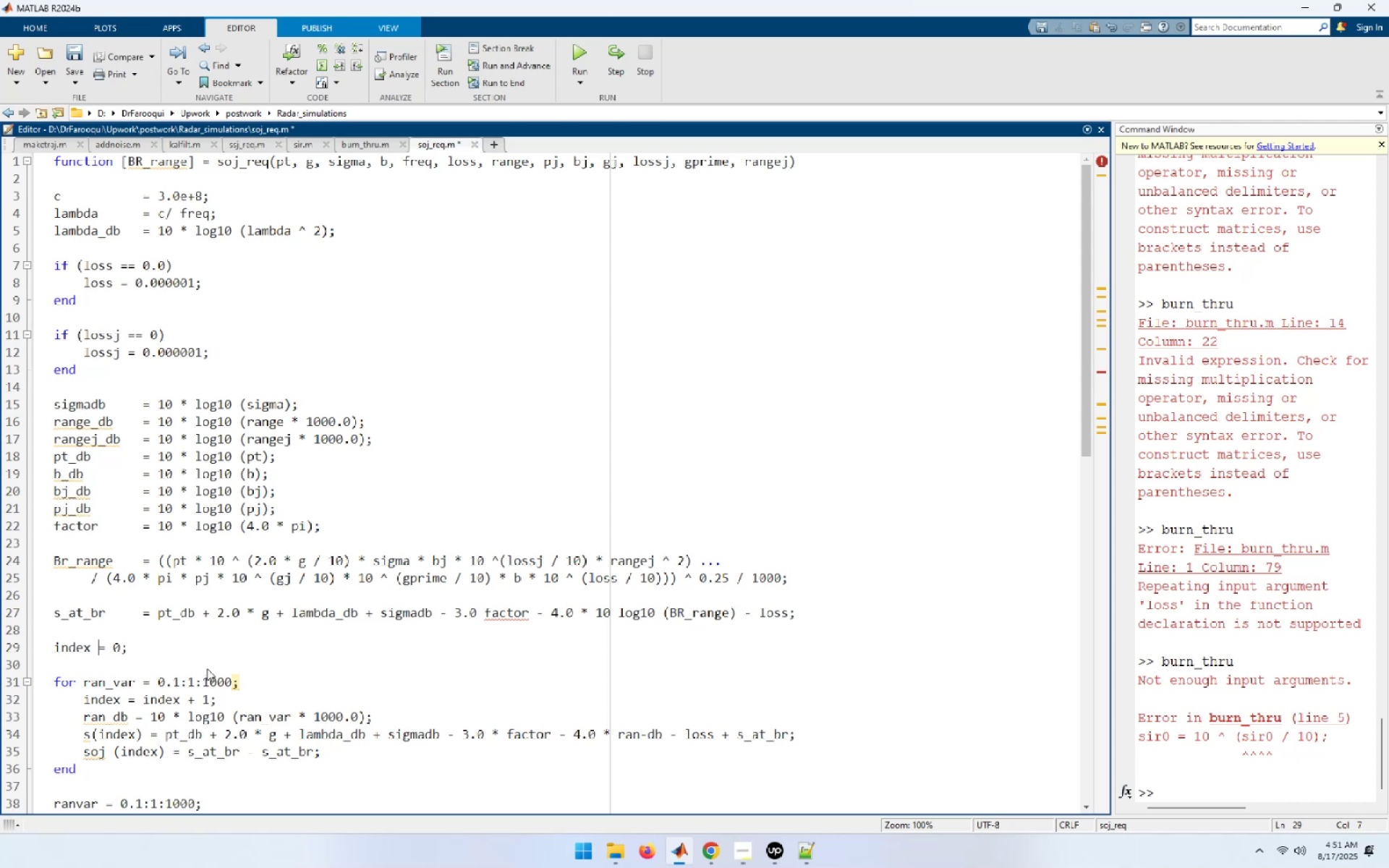 
key(Tab)
 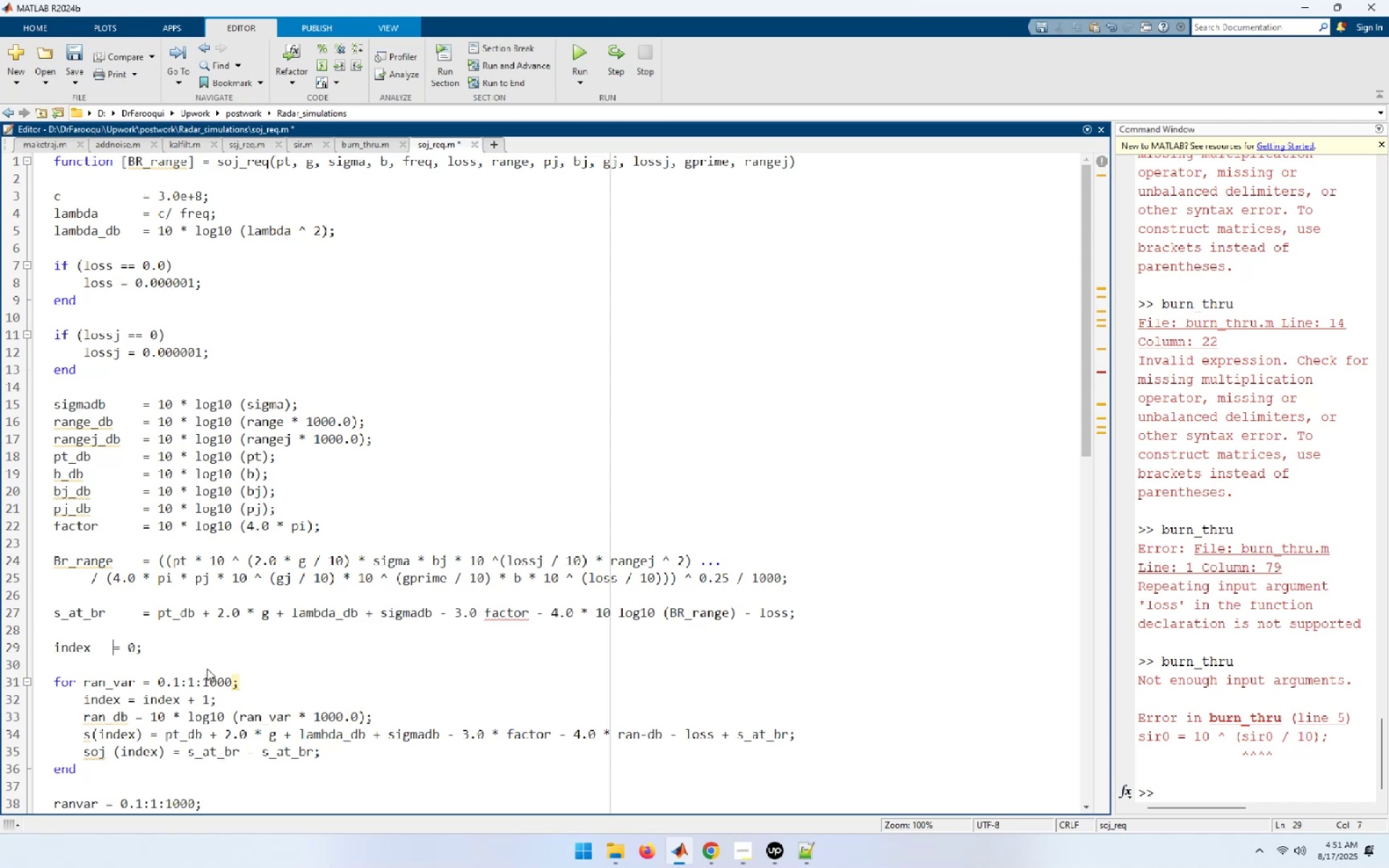 
key(Tab)
 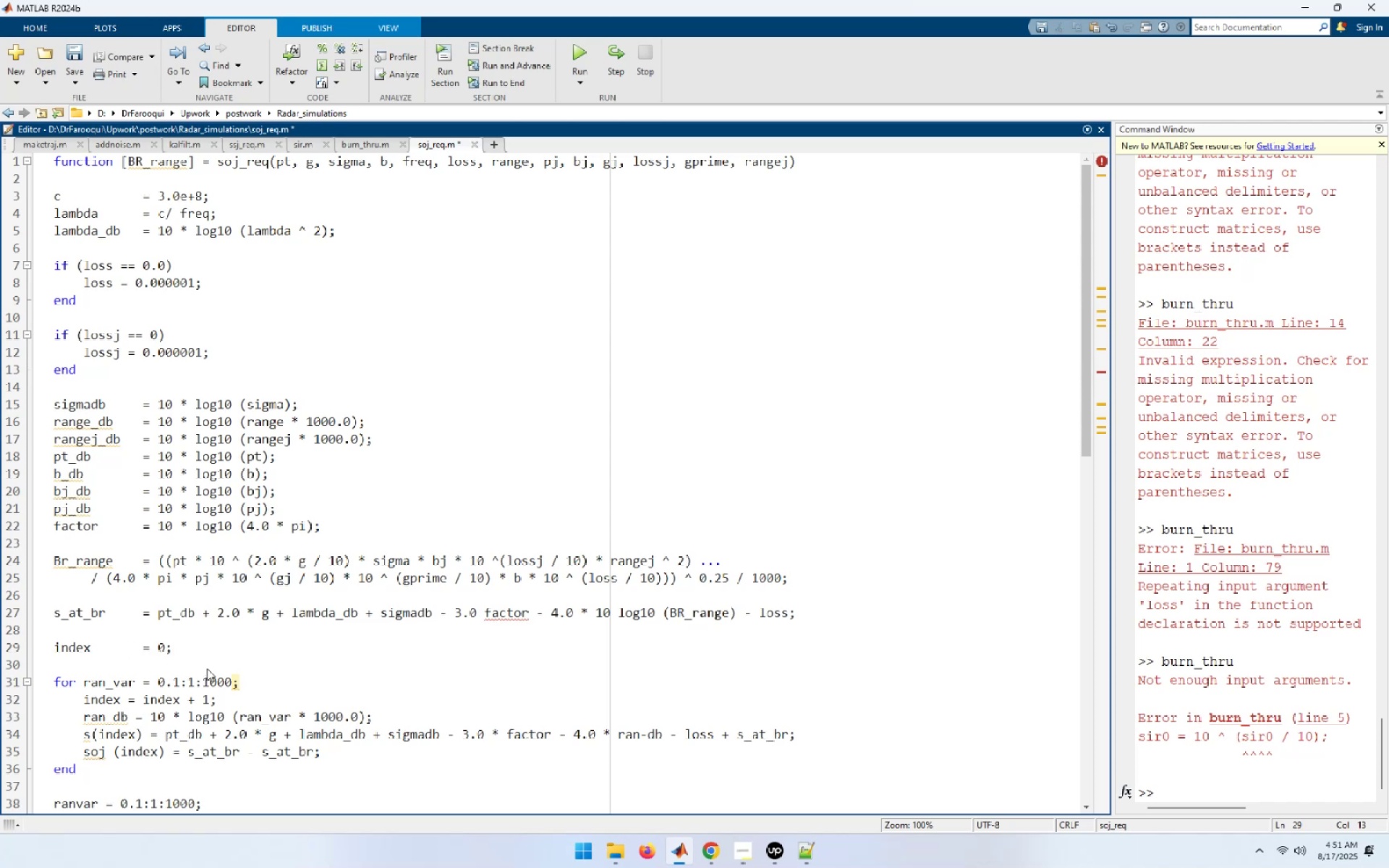 
key(Control+S)
 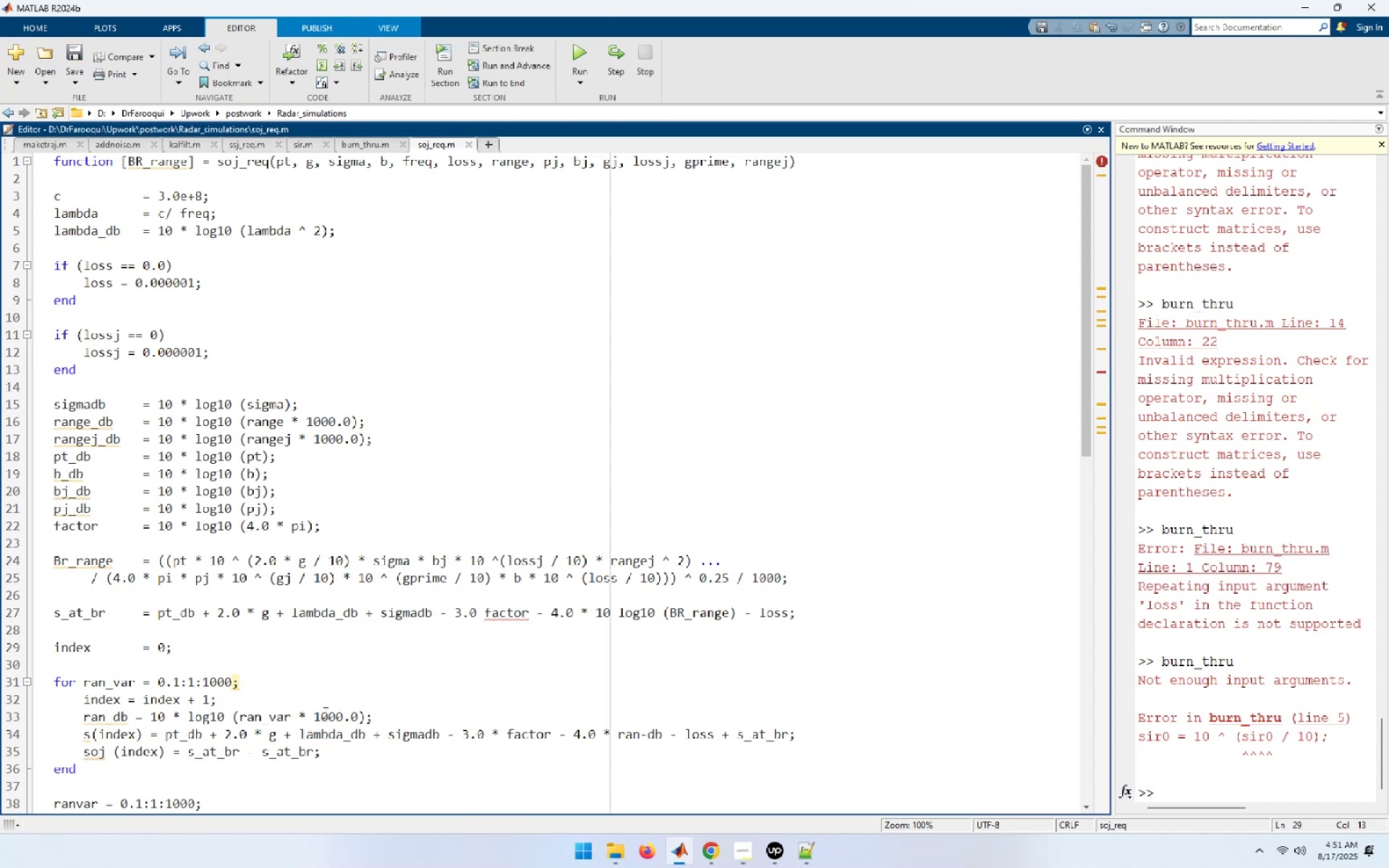 
wait(5.2)
 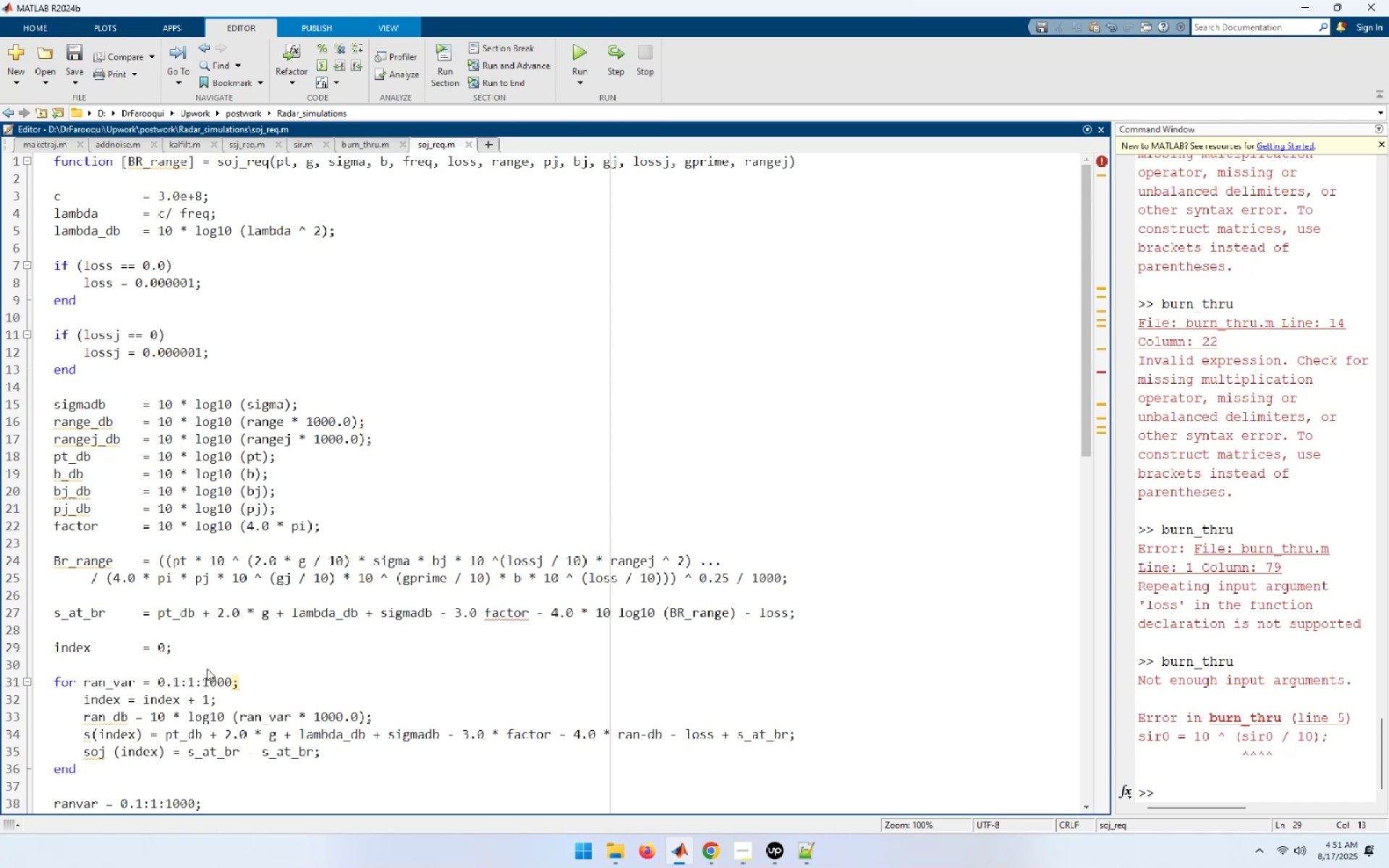 
left_click([681, 843])
 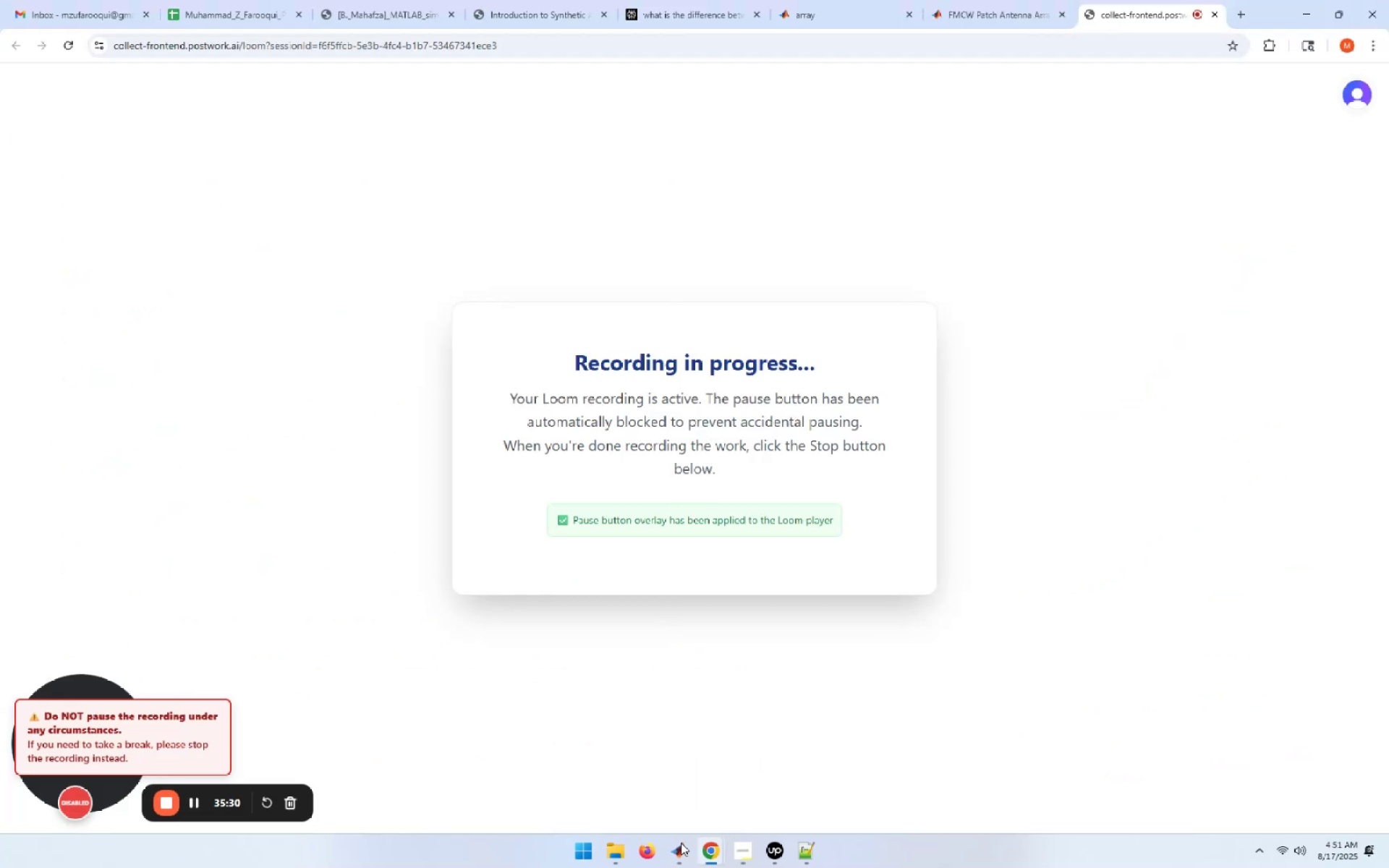 
left_click([681, 846])
 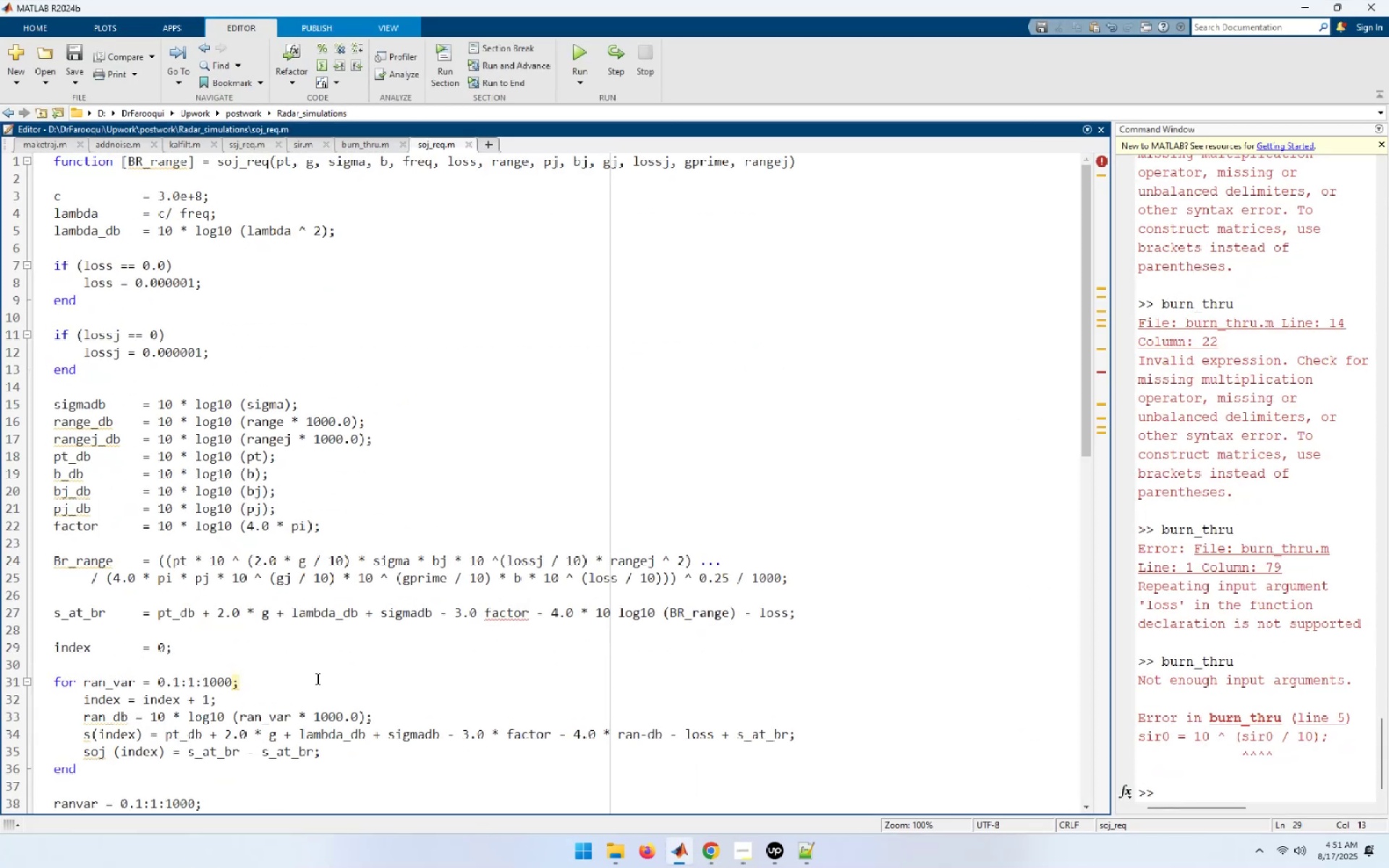 
scroll: coordinate [313, 653], scroll_direction: down, amount: 3.0
 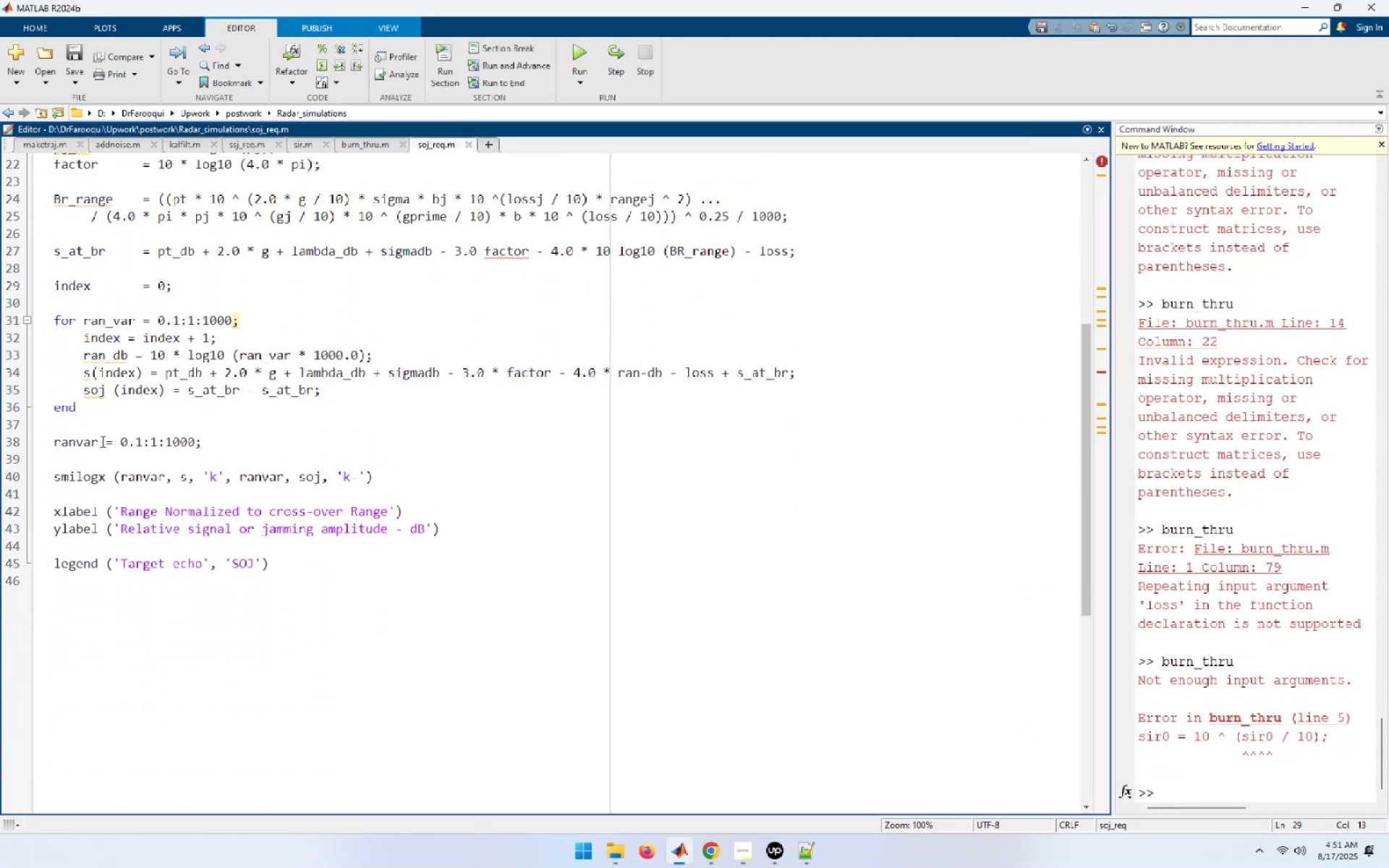 
left_click([104, 442])
 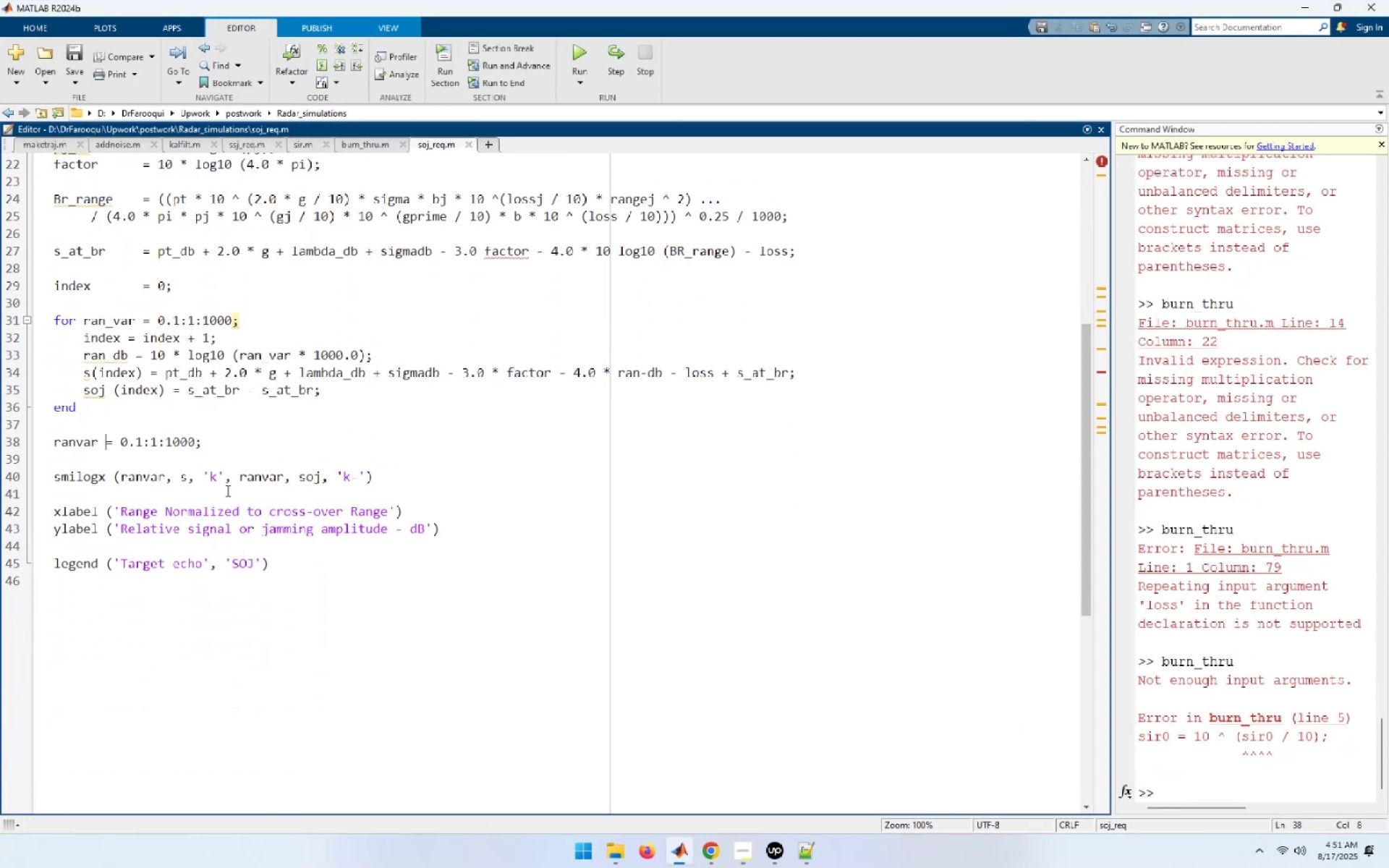 
key(Tab)
 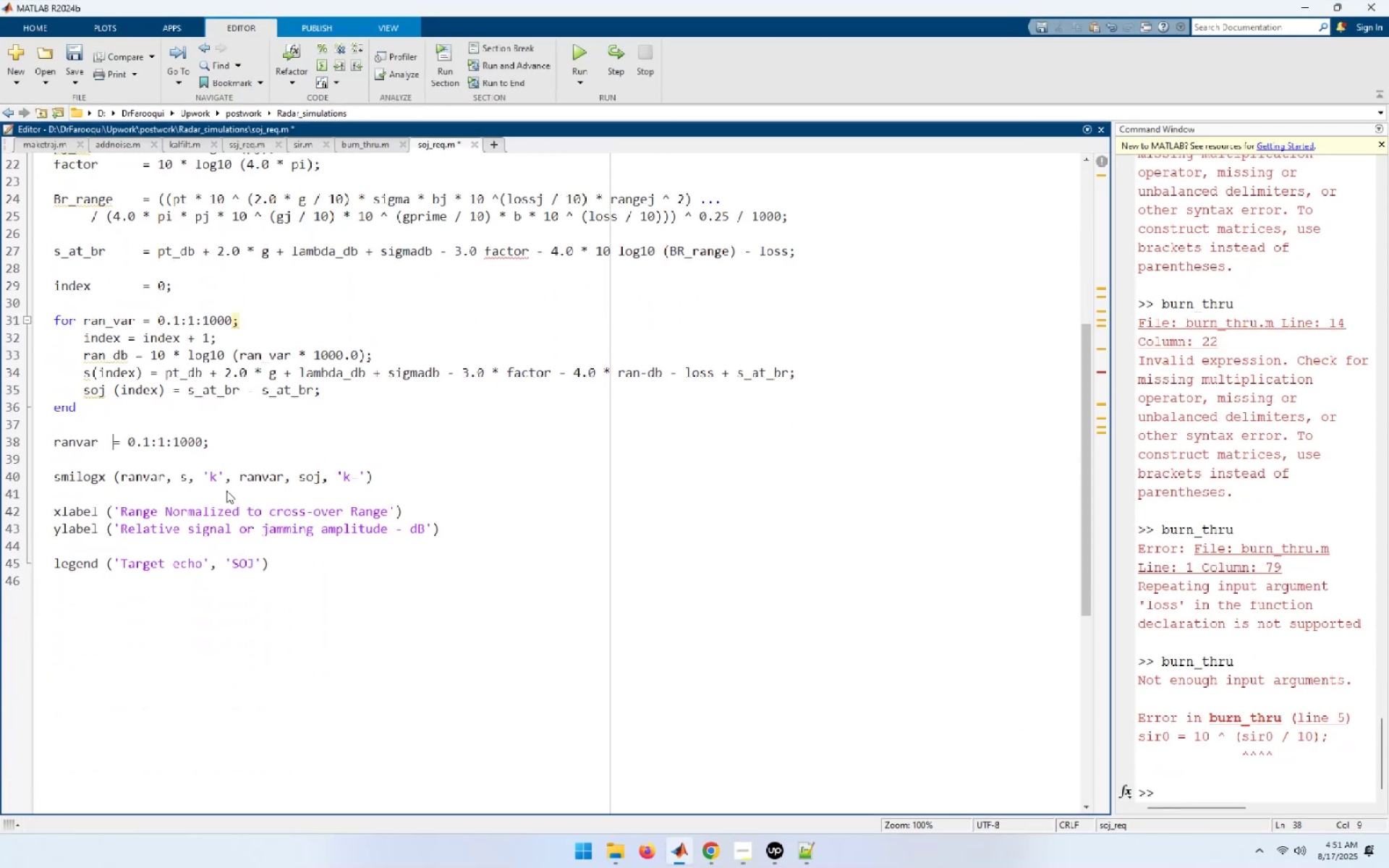 
key(Tab)
 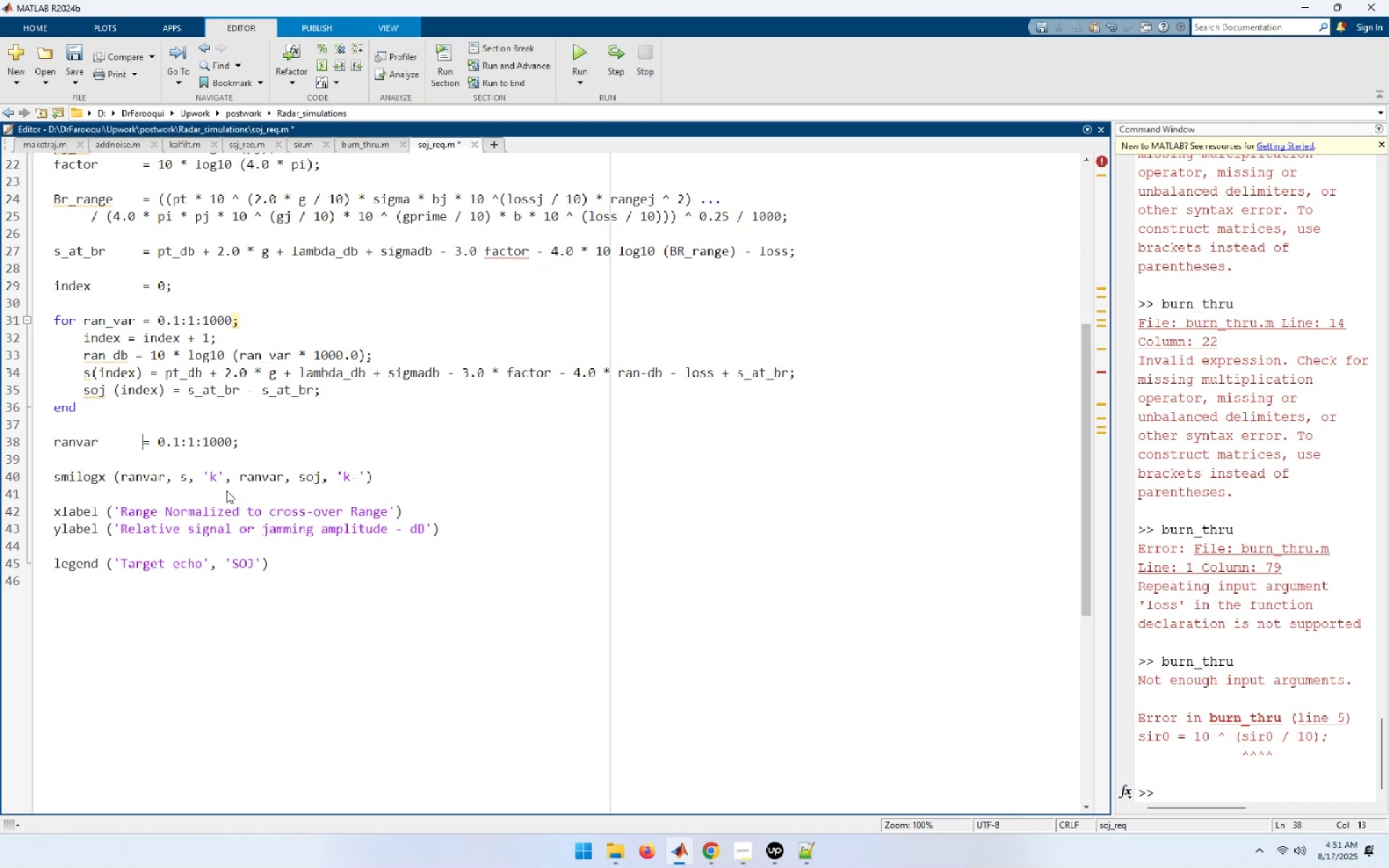 
key(Control+S)
 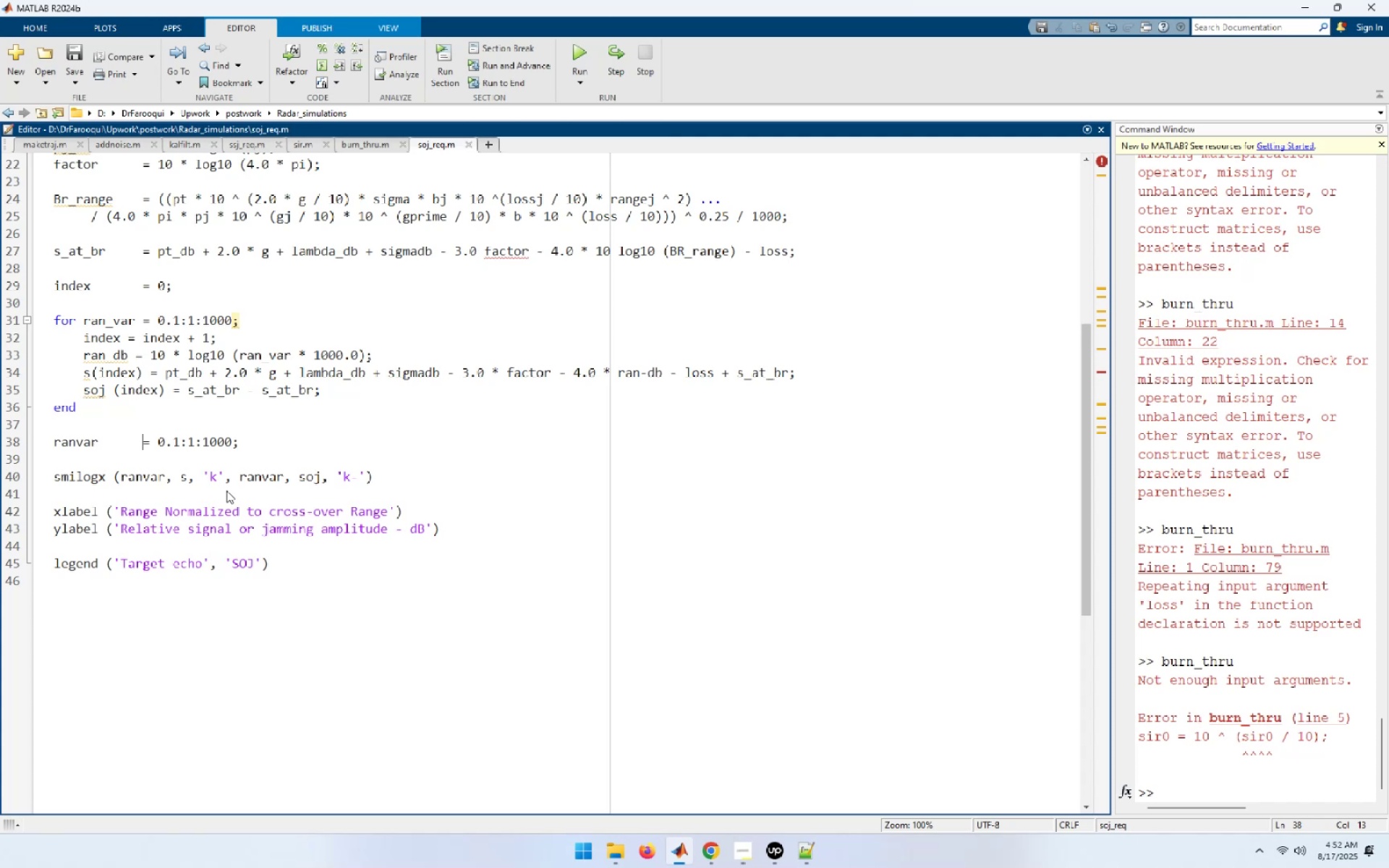 
wait(14.27)
 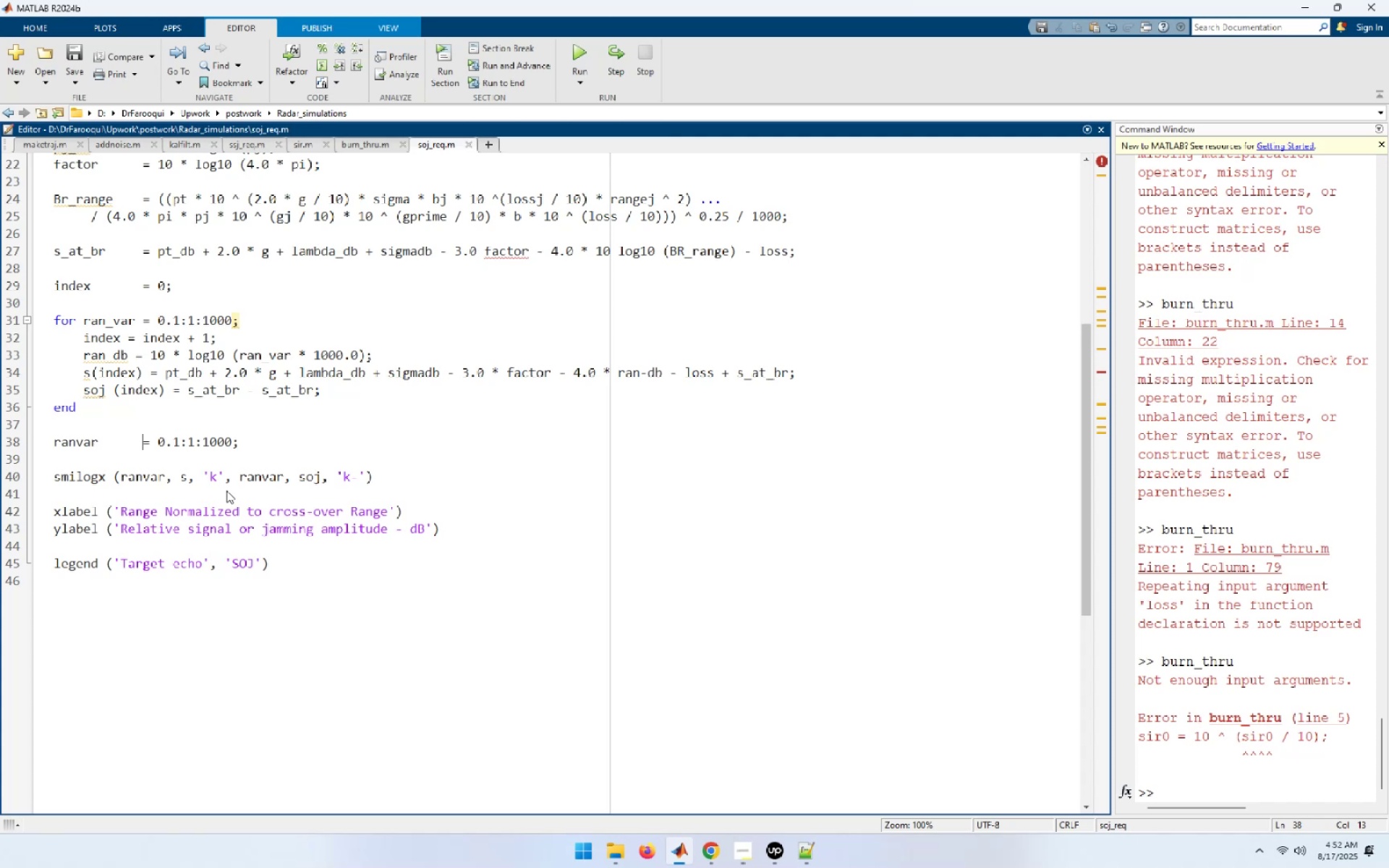 
scroll: coordinate [550, 504], scroll_direction: up, amount: 6.0
 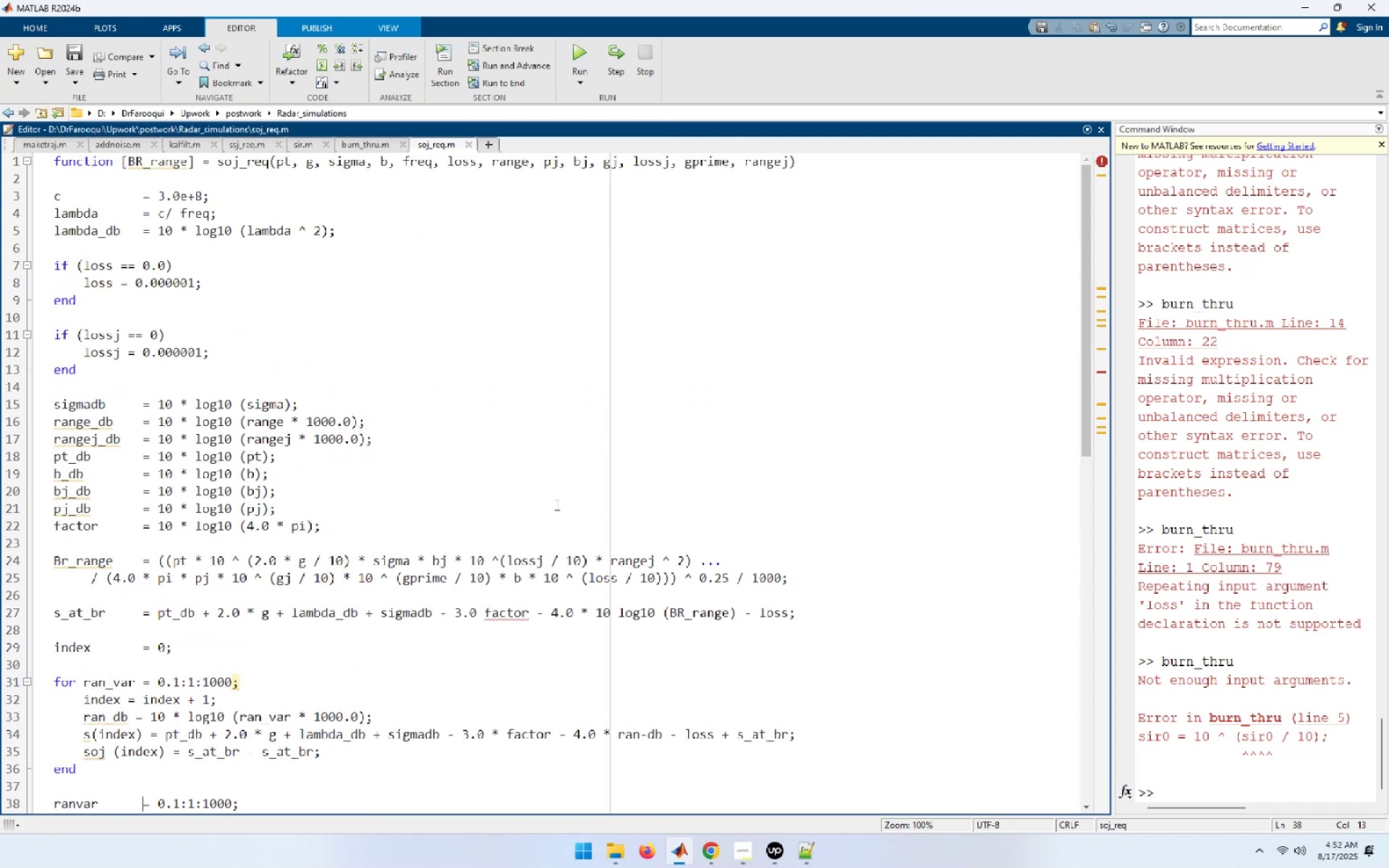 
scroll: coordinate [556, 504], scroll_direction: down, amount: 1.0
 